 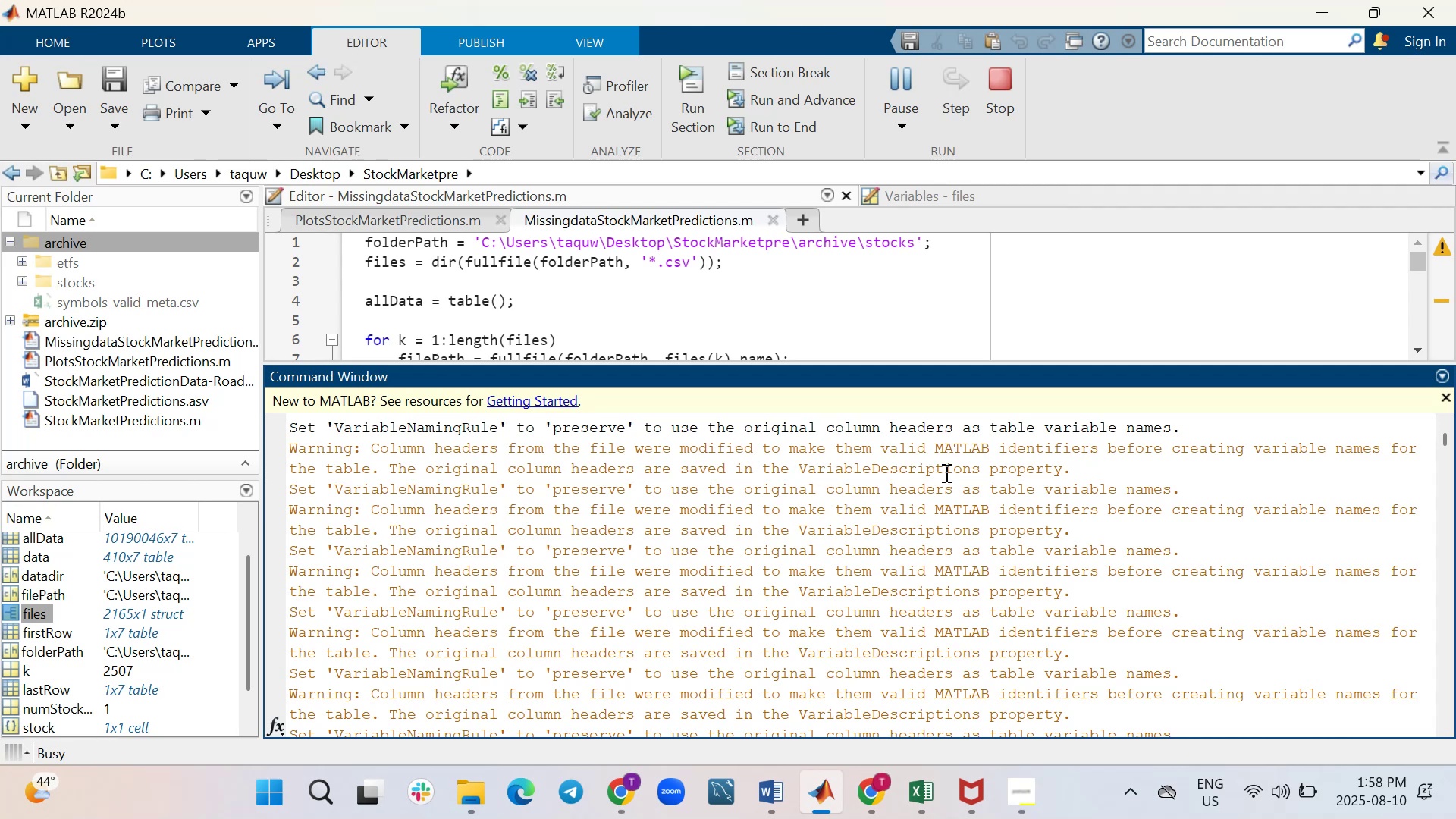 
left_click_drag(start_coordinate=[247, 618], to_coordinate=[249, 659])
 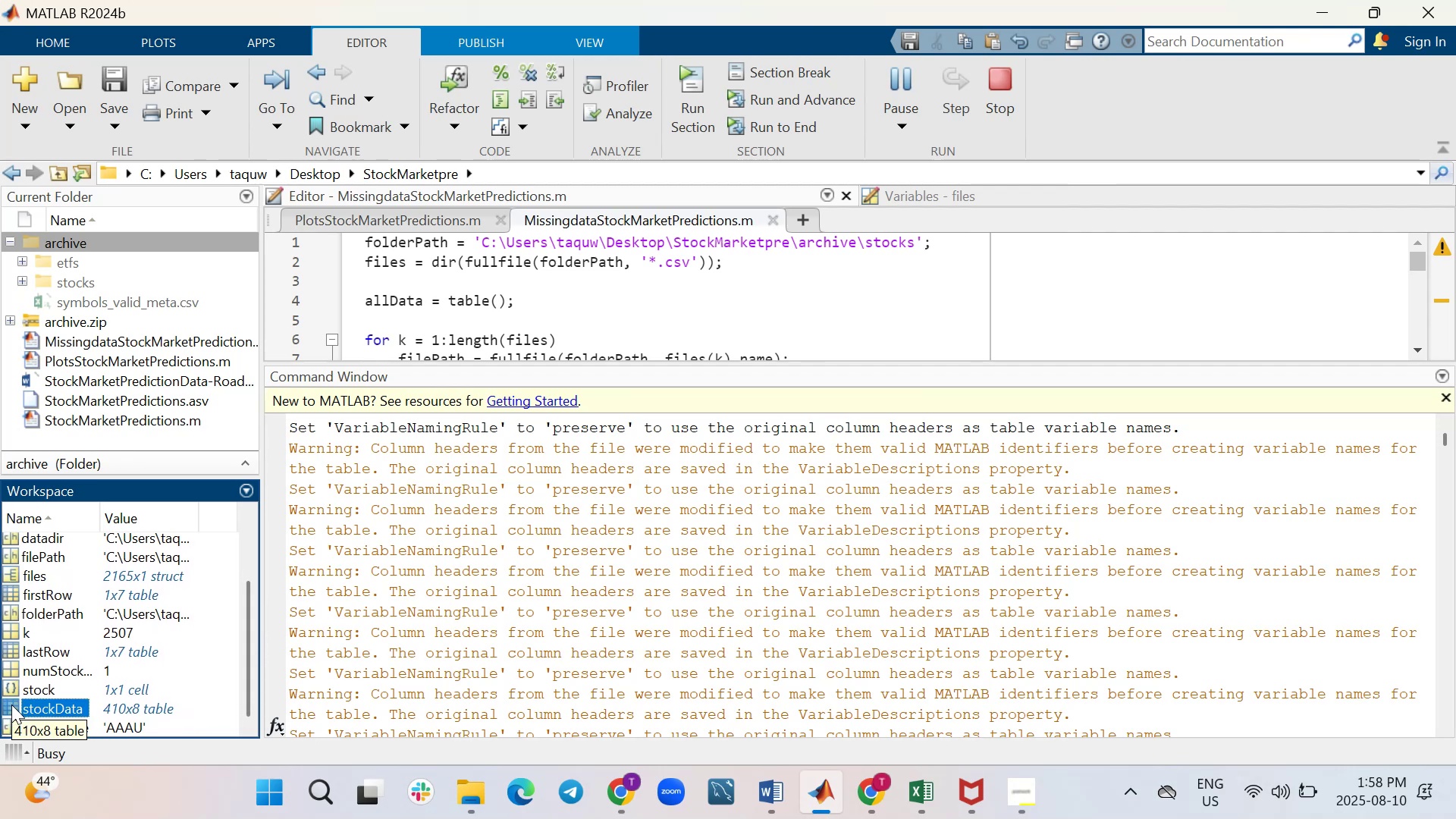 
wait(5.48)
 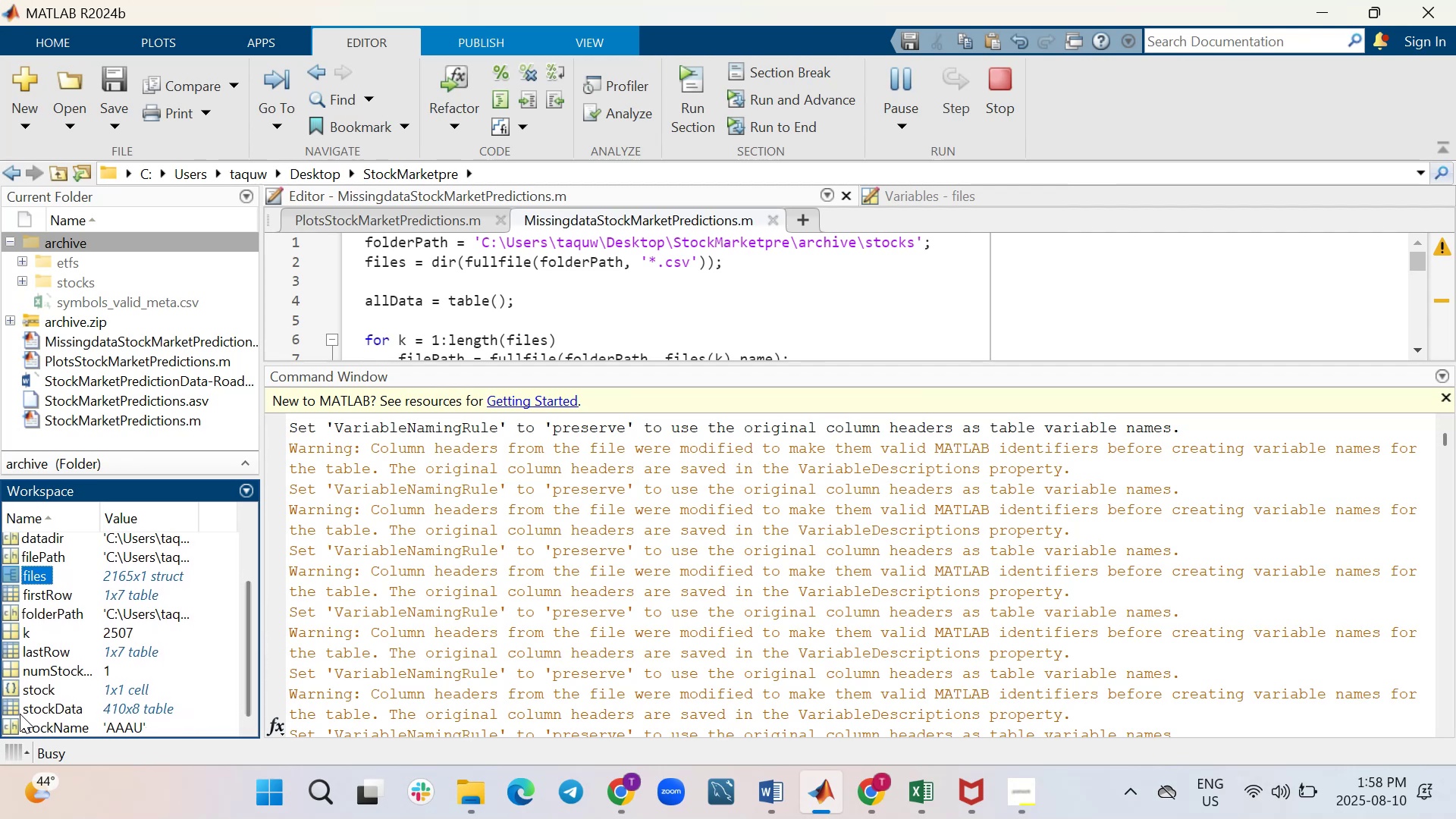 
double_click([11, 704])
 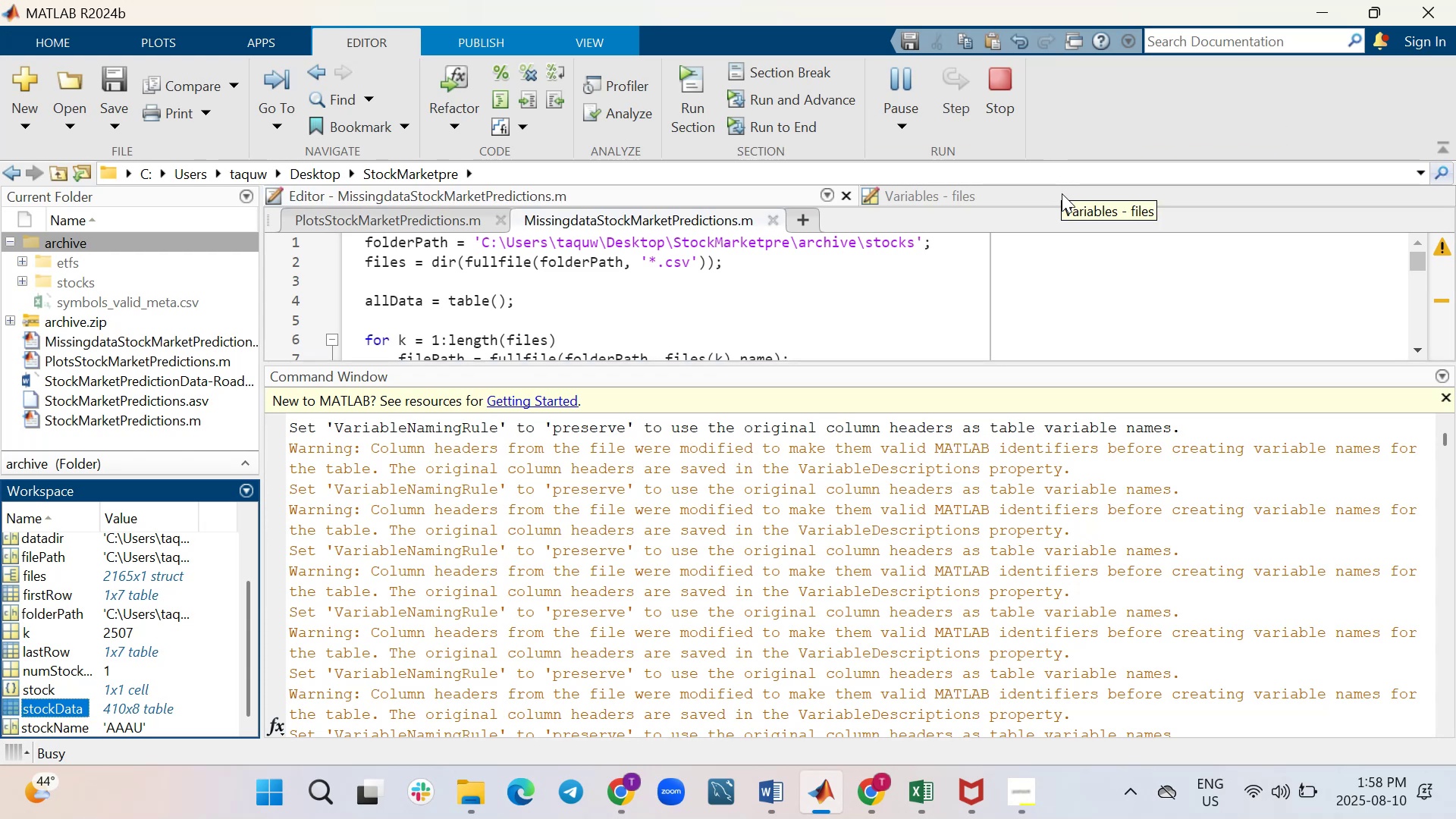 
wait(18.2)
 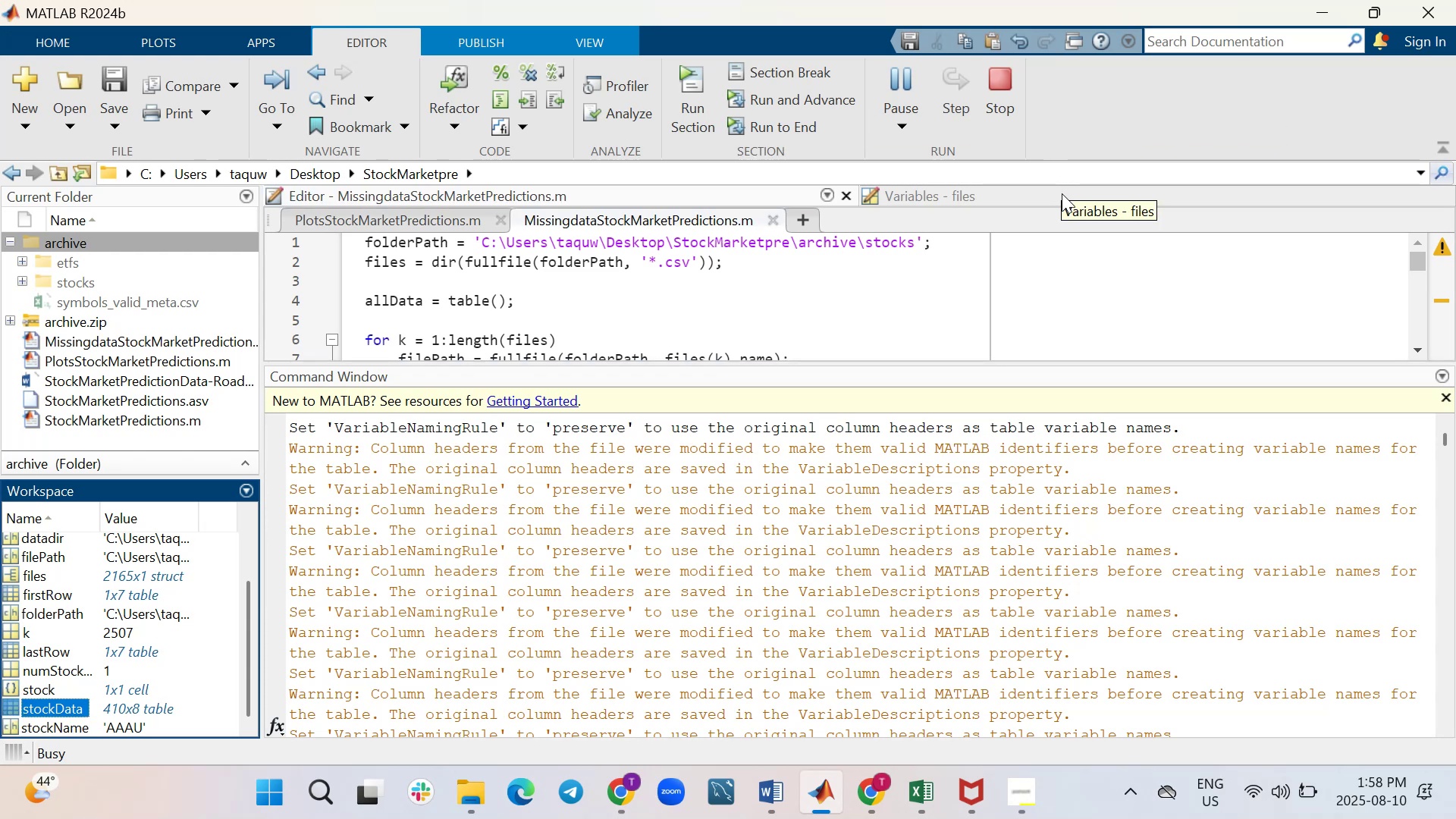 
left_click([15, 705])
 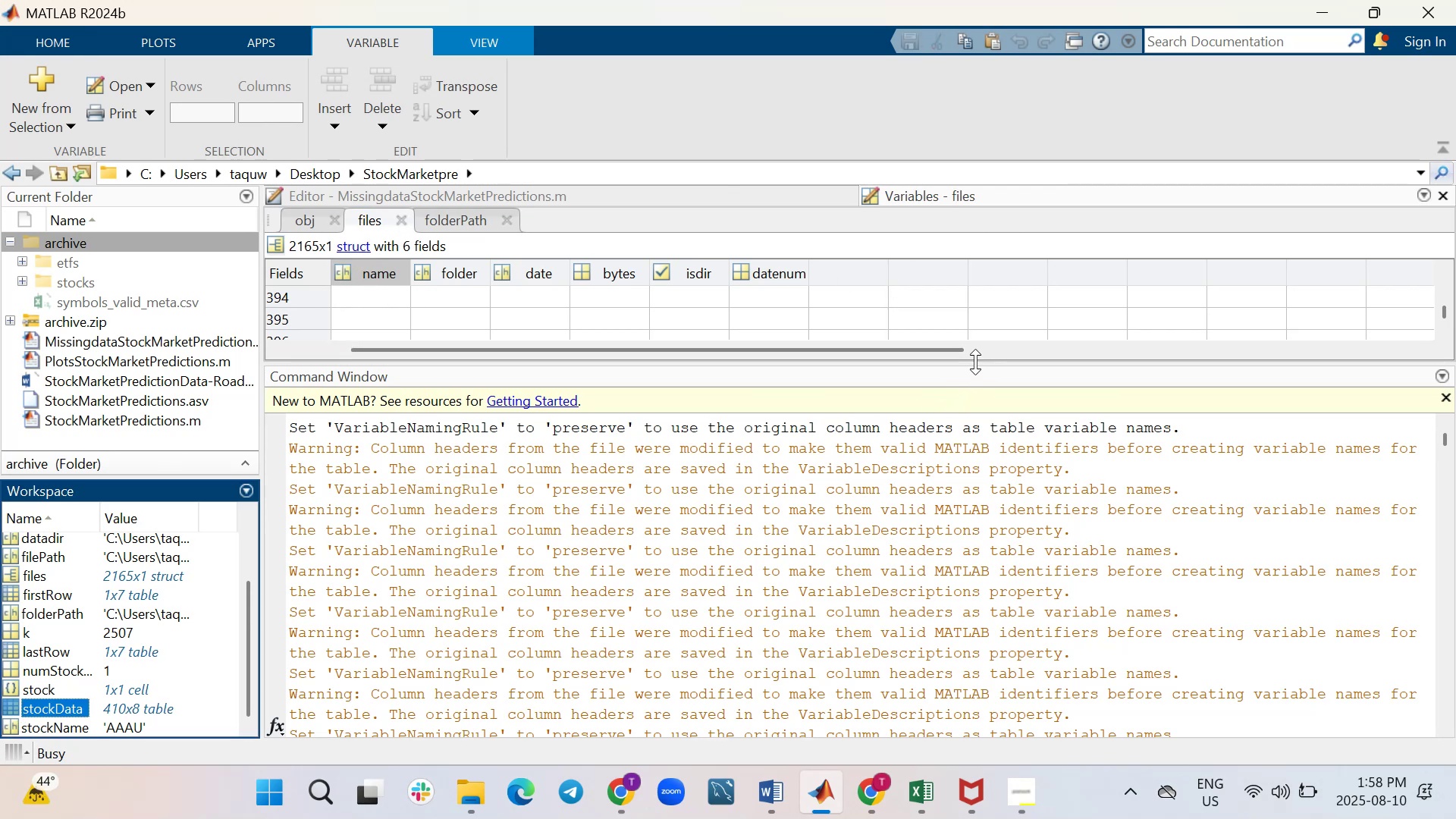 
left_click_drag(start_coordinate=[976, 363], to_coordinate=[971, 637])
 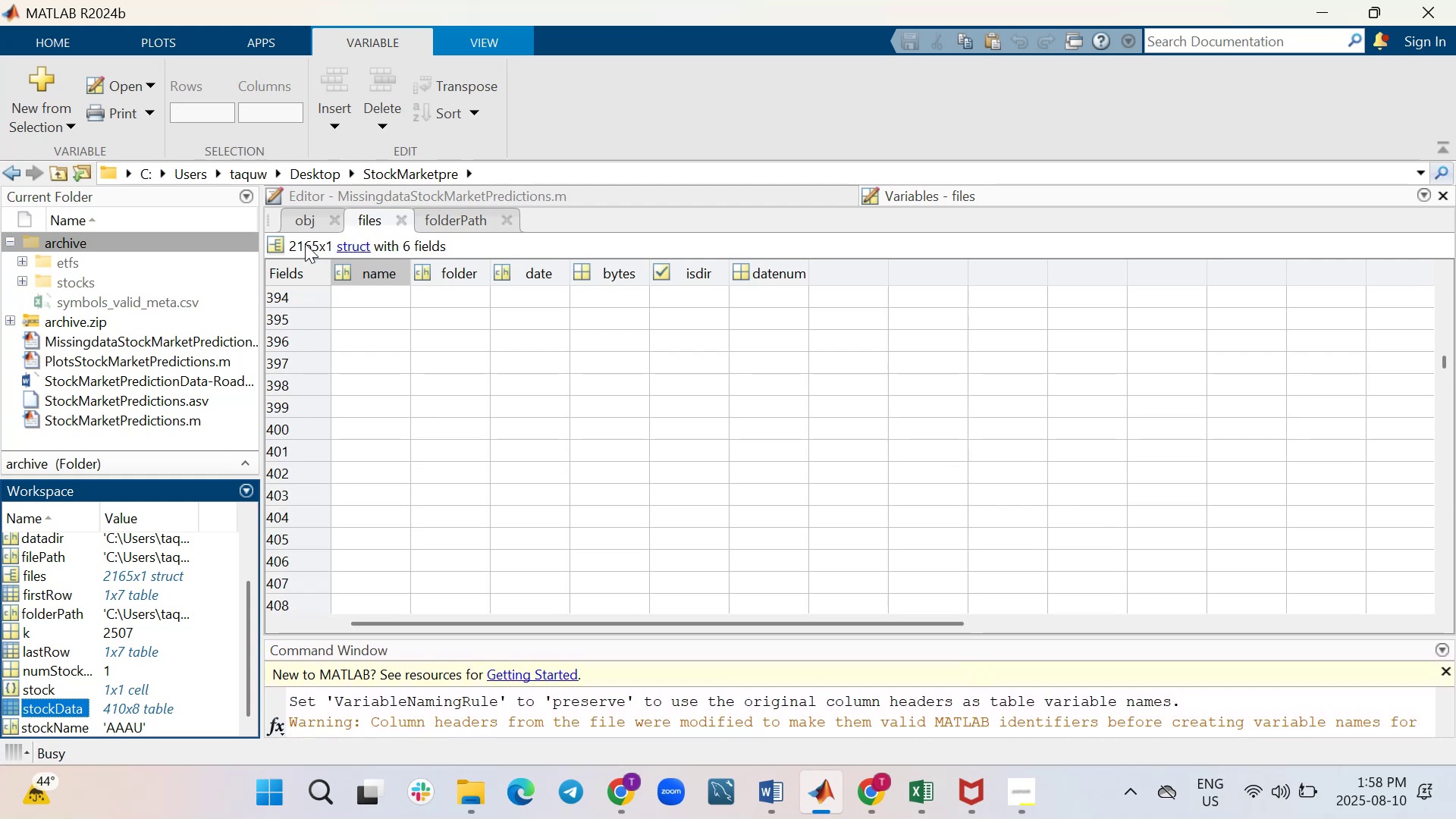 
wait(7.0)
 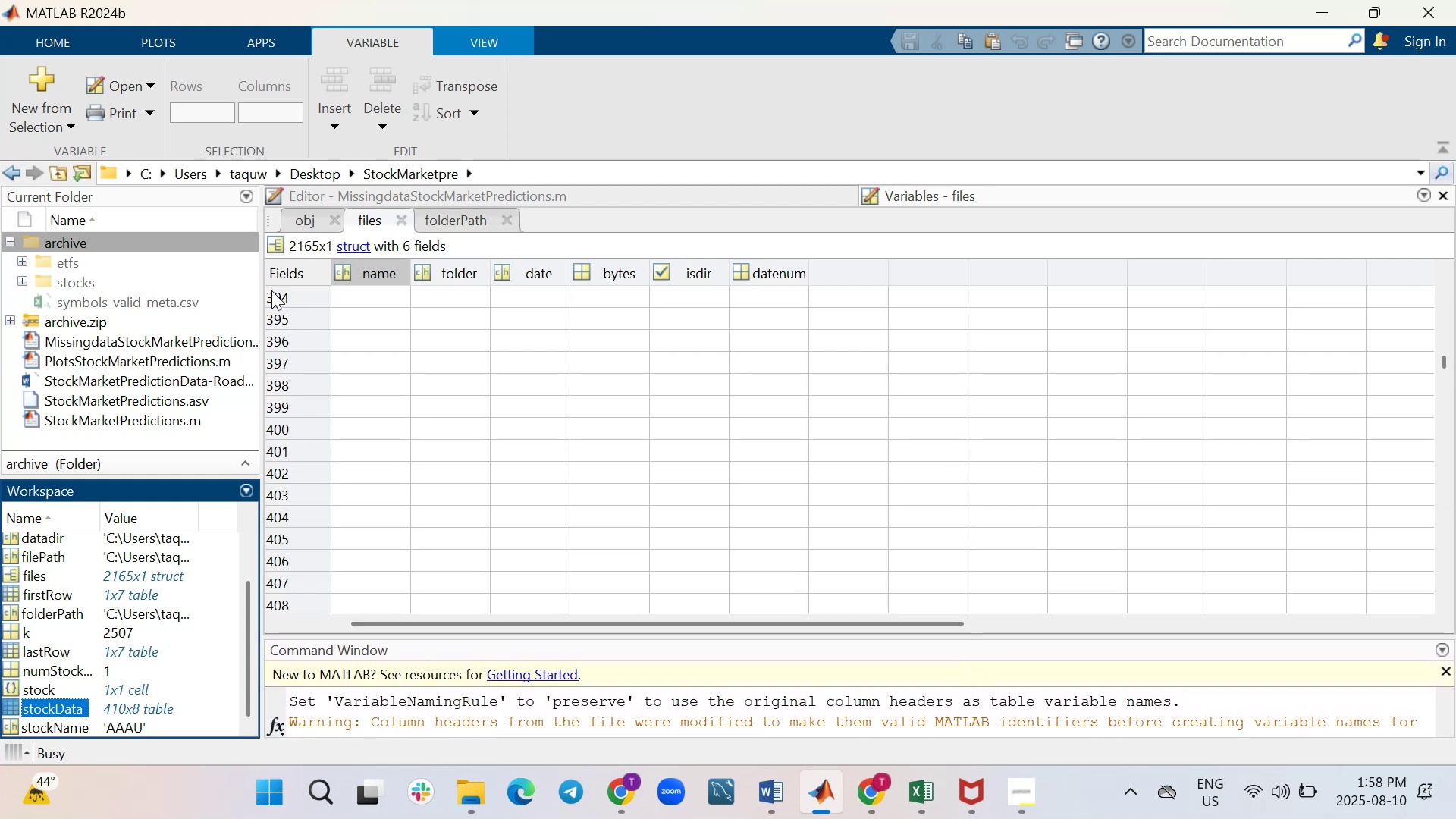 
left_click_drag(start_coordinate=[381, 623], to_coordinate=[263, 593])
 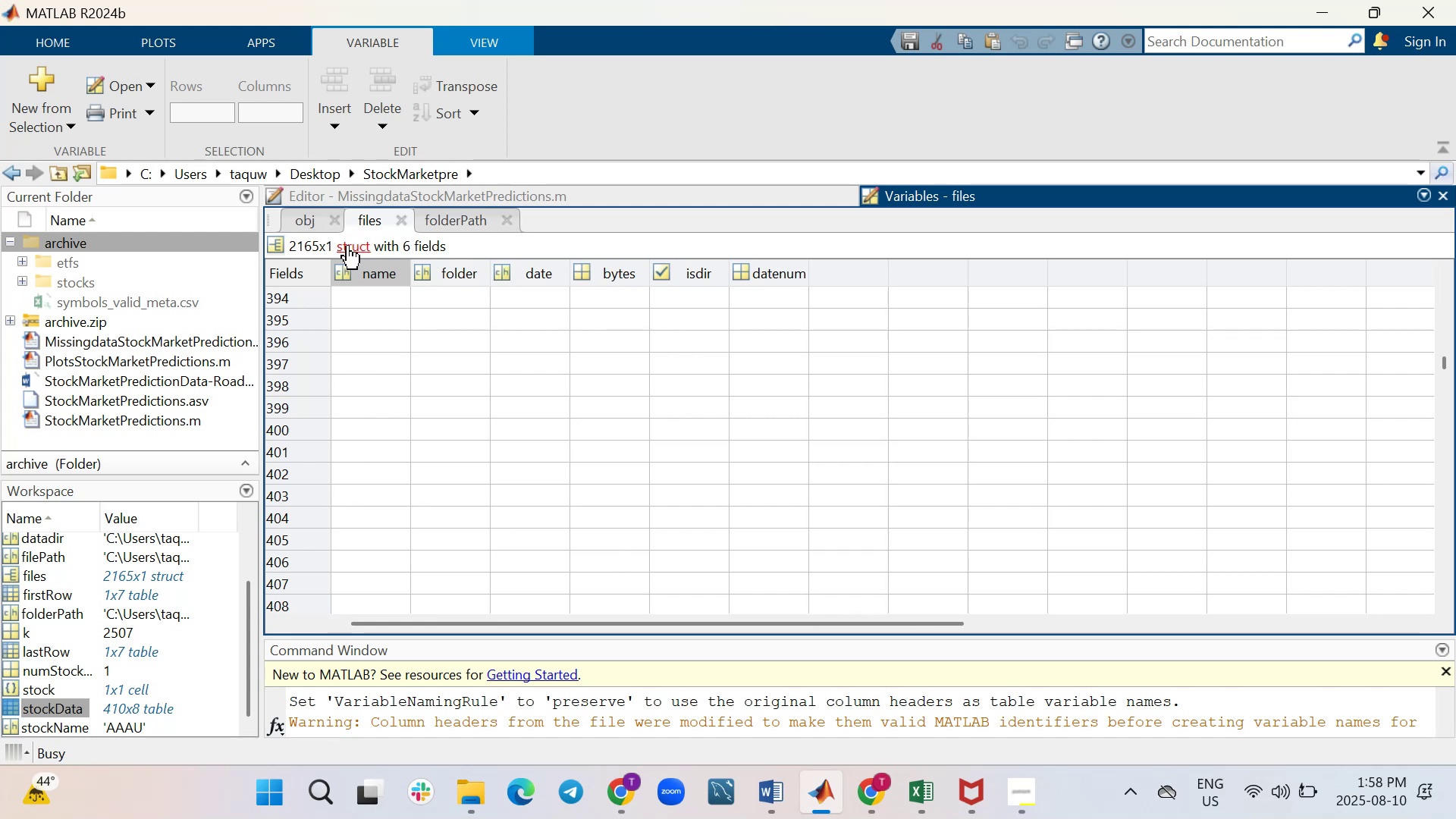 
wait(5.42)
 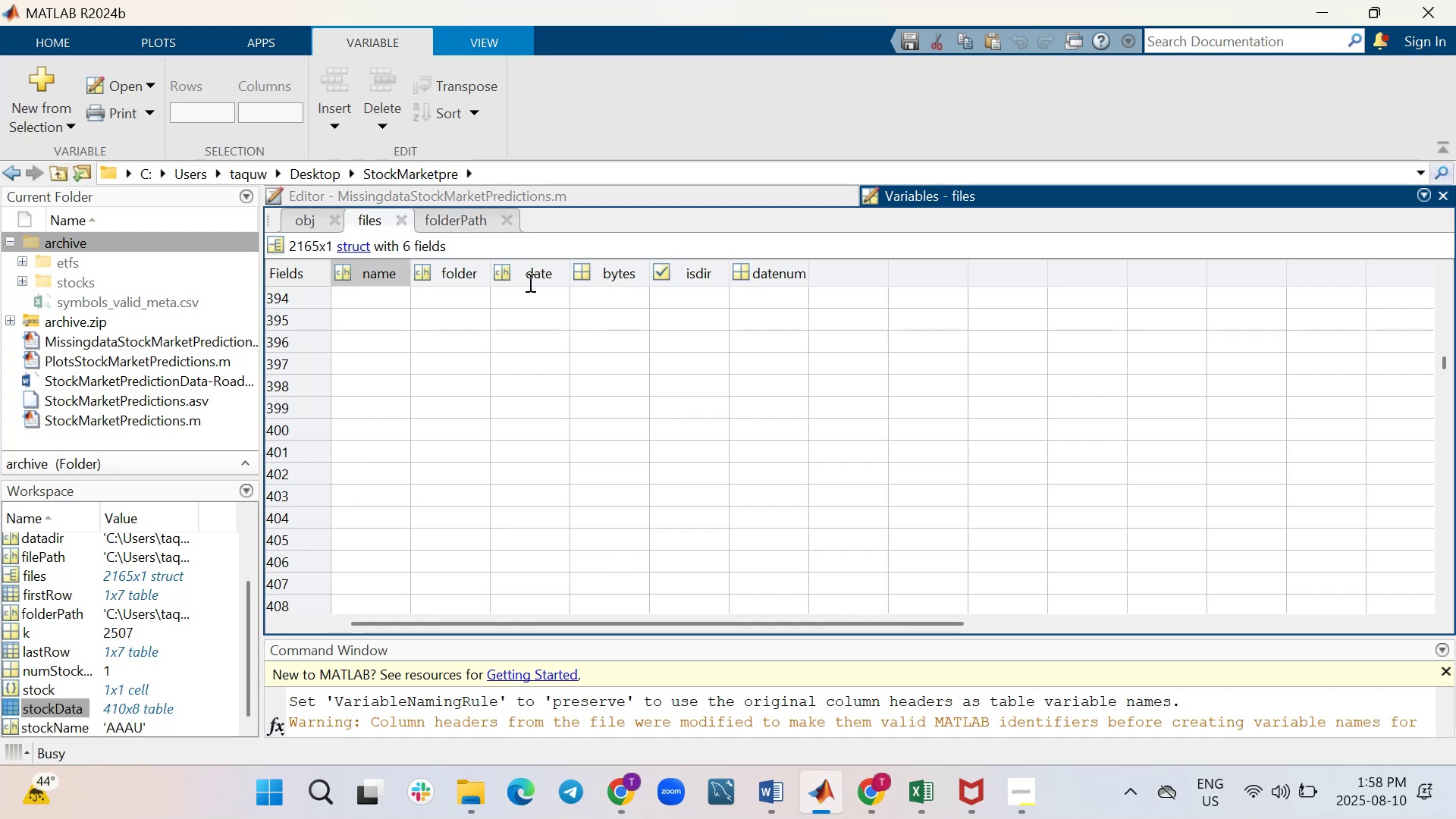 
left_click([347, 246])
 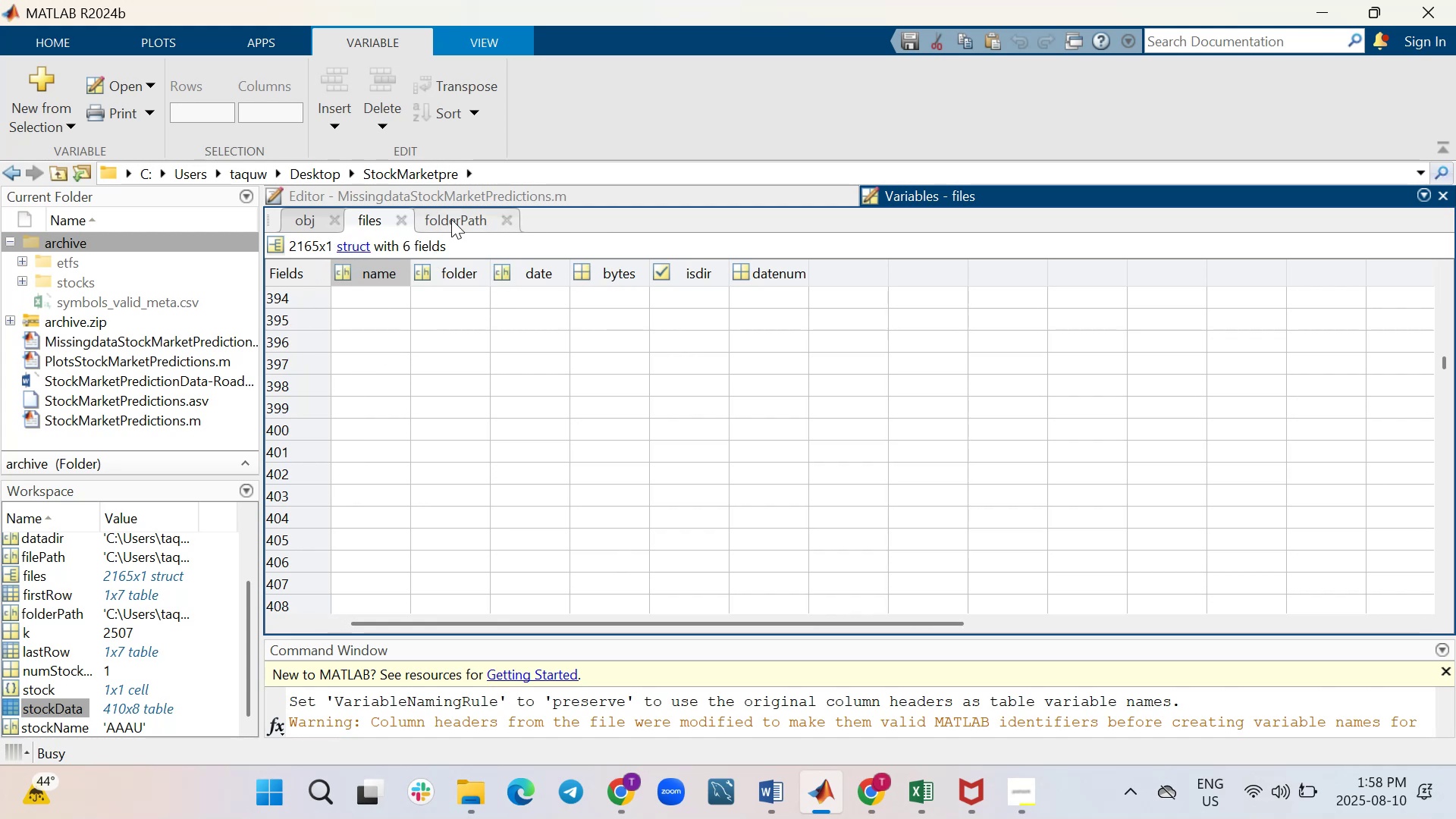 
wait(5.71)
 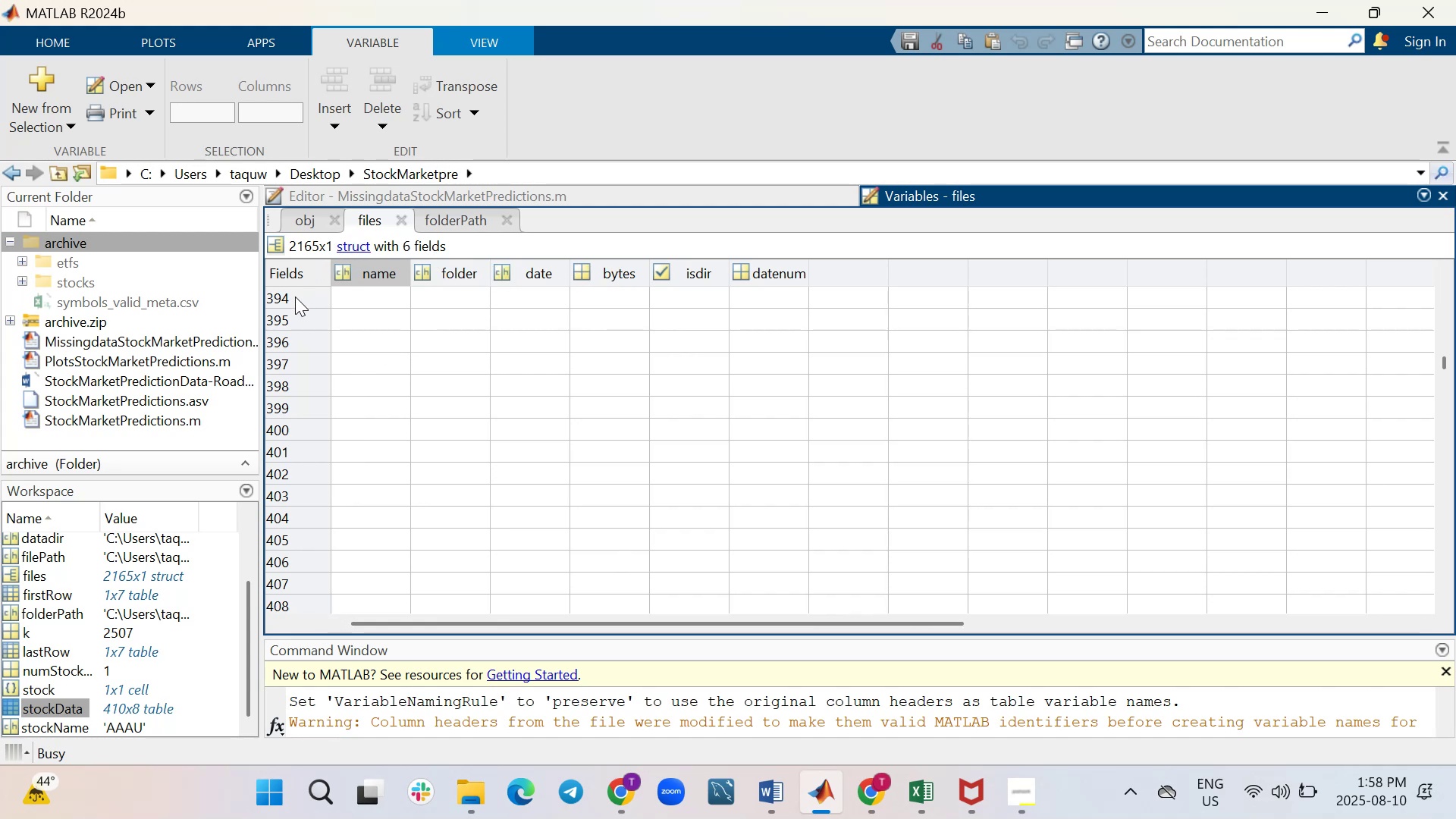 
mouse_move([318, 224])
 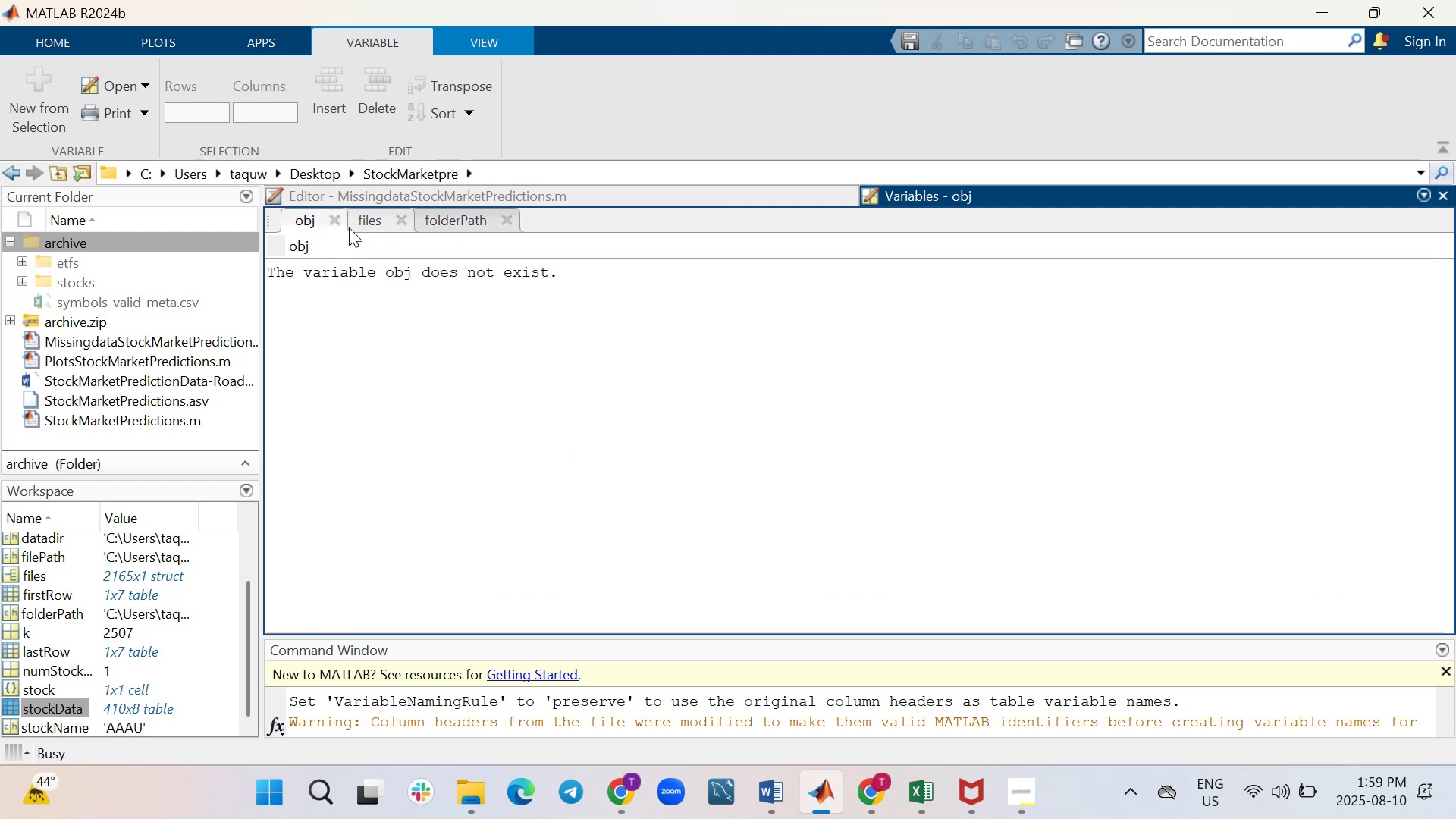 
left_click([337, 221])
 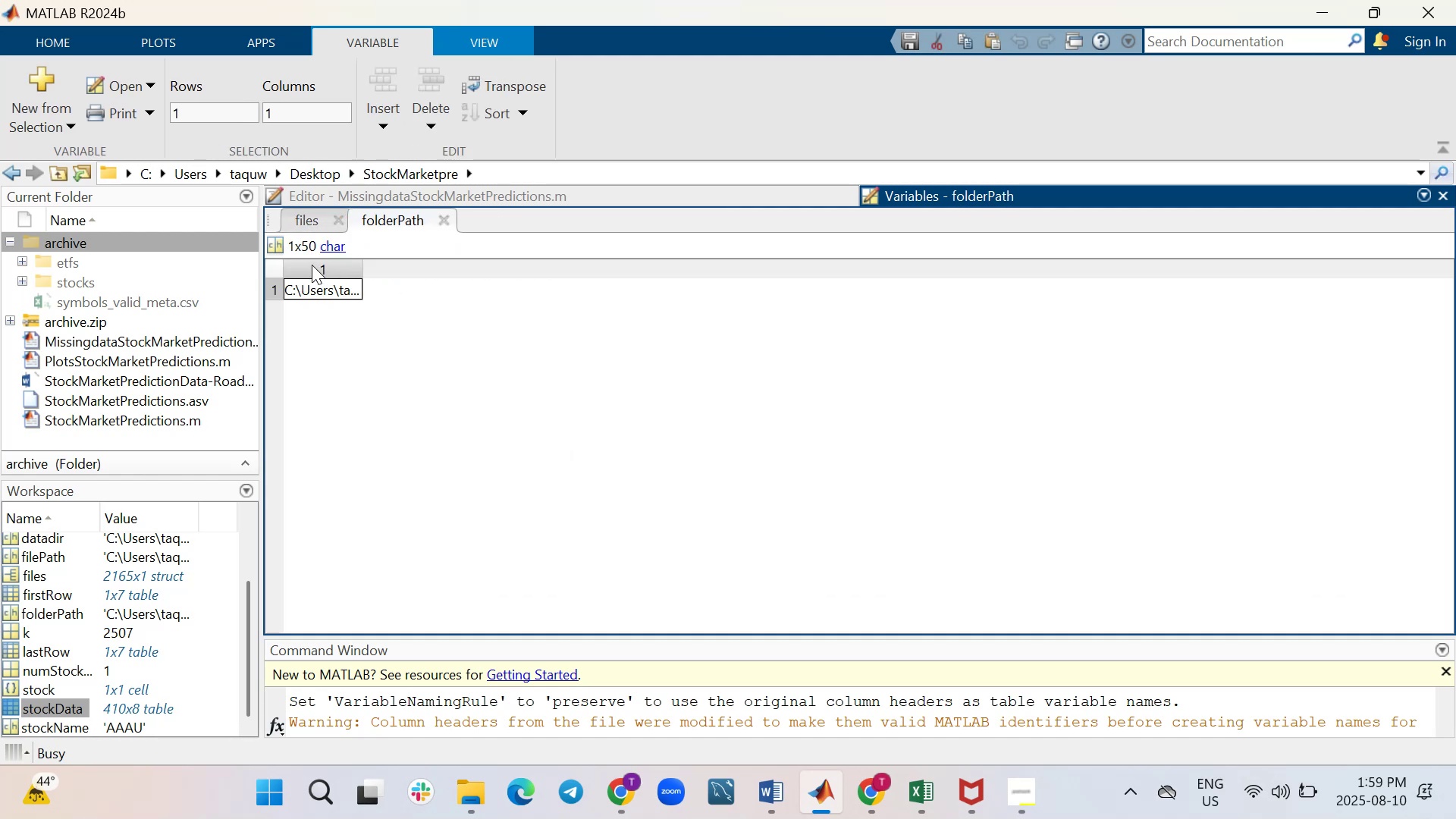 
left_click([312, 221])
 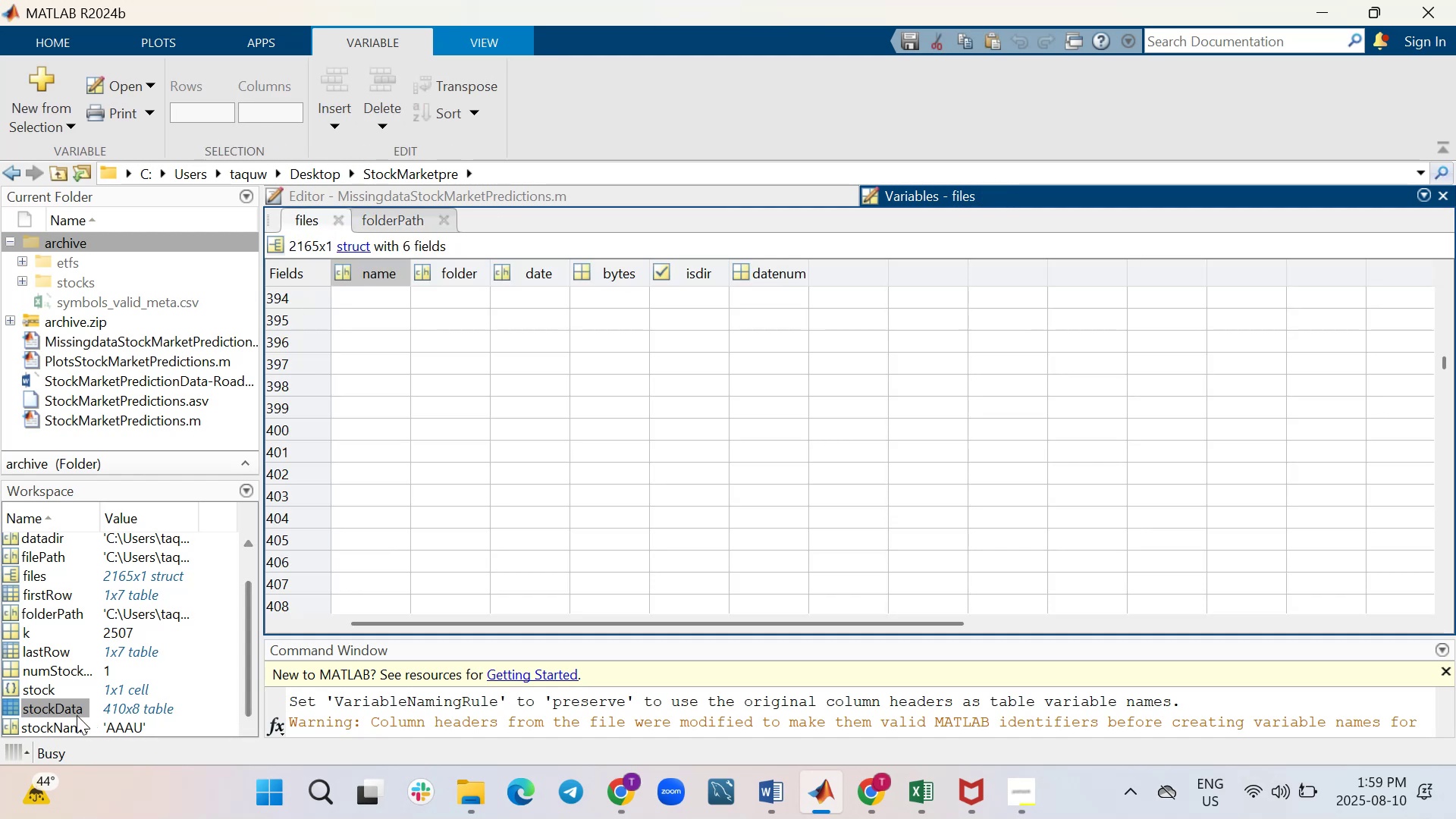 
left_click([69, 708])
 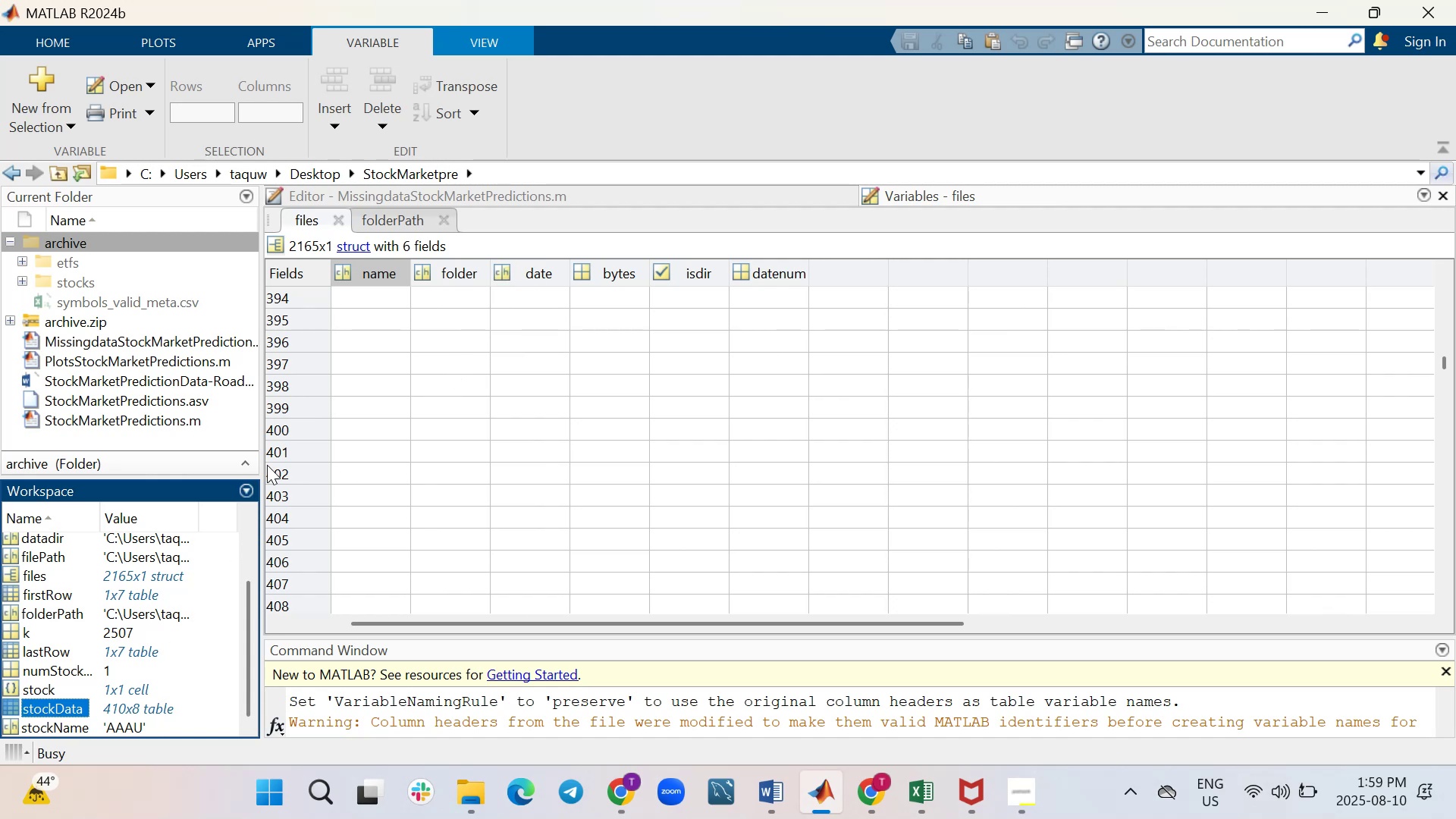 
wait(12.23)
 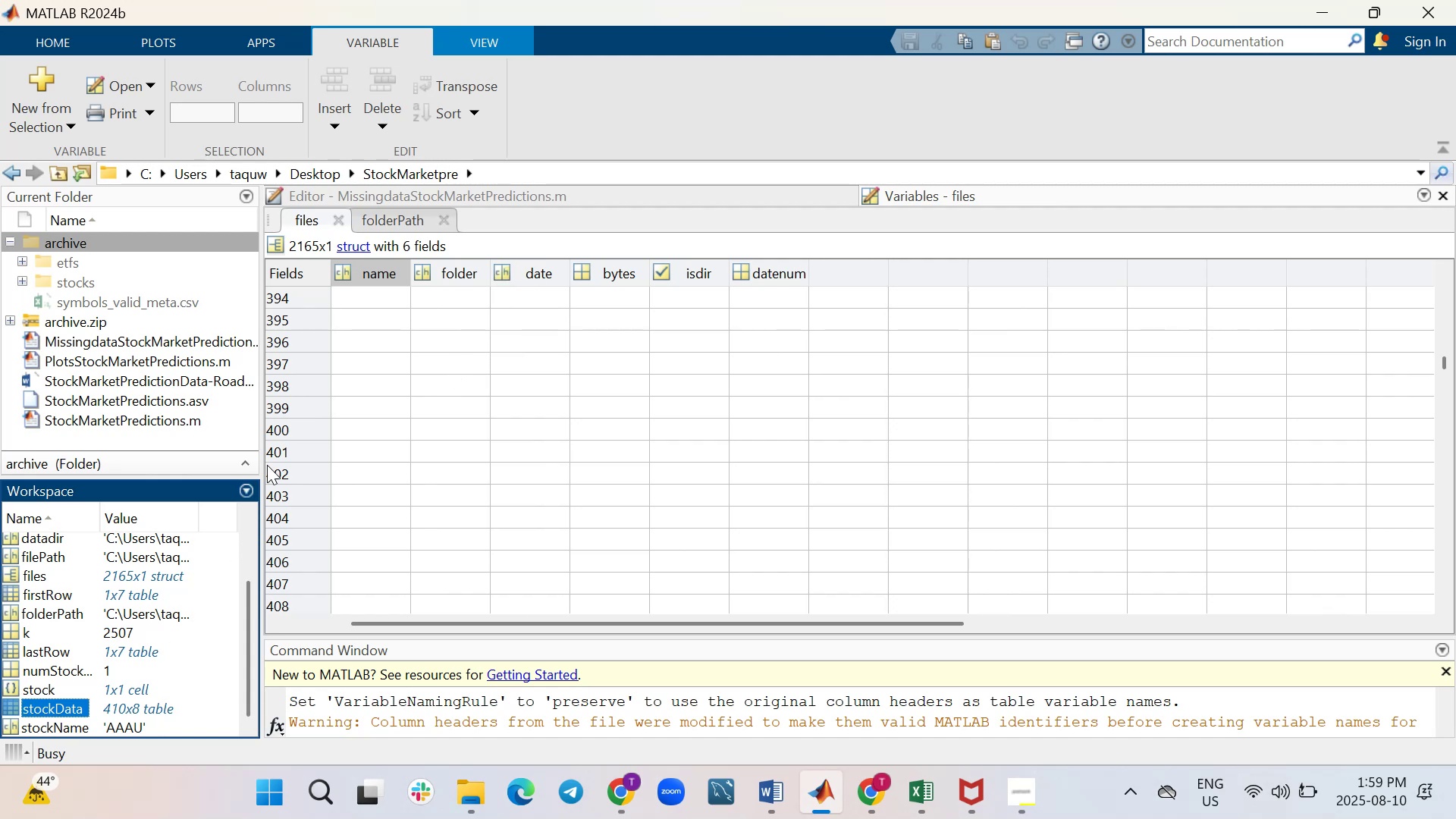 
scroll: coordinate [902, 444], scroll_direction: up, amount: 5.0
 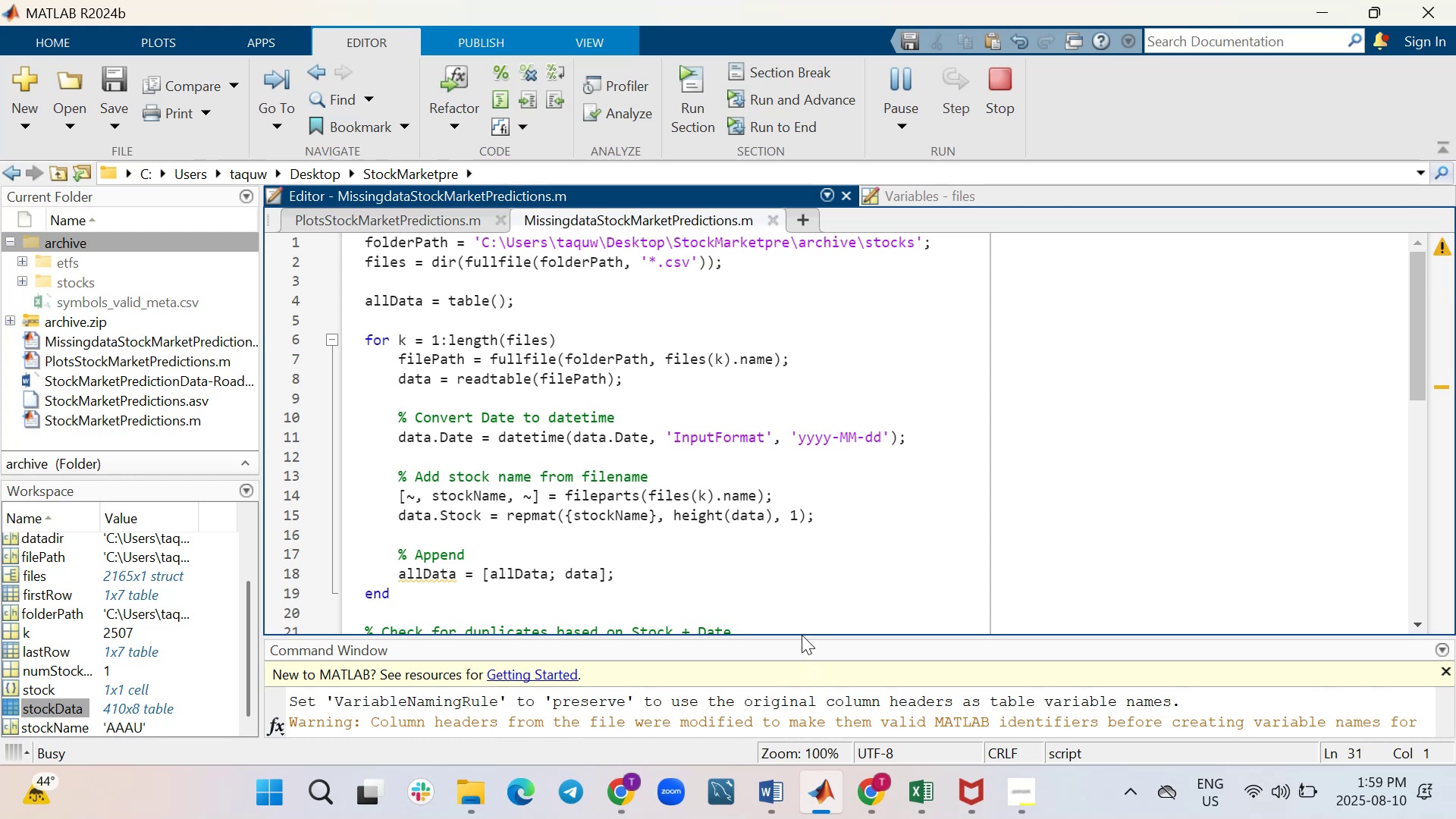 
left_click_drag(start_coordinate=[802, 638], to_coordinate=[799, 440])
 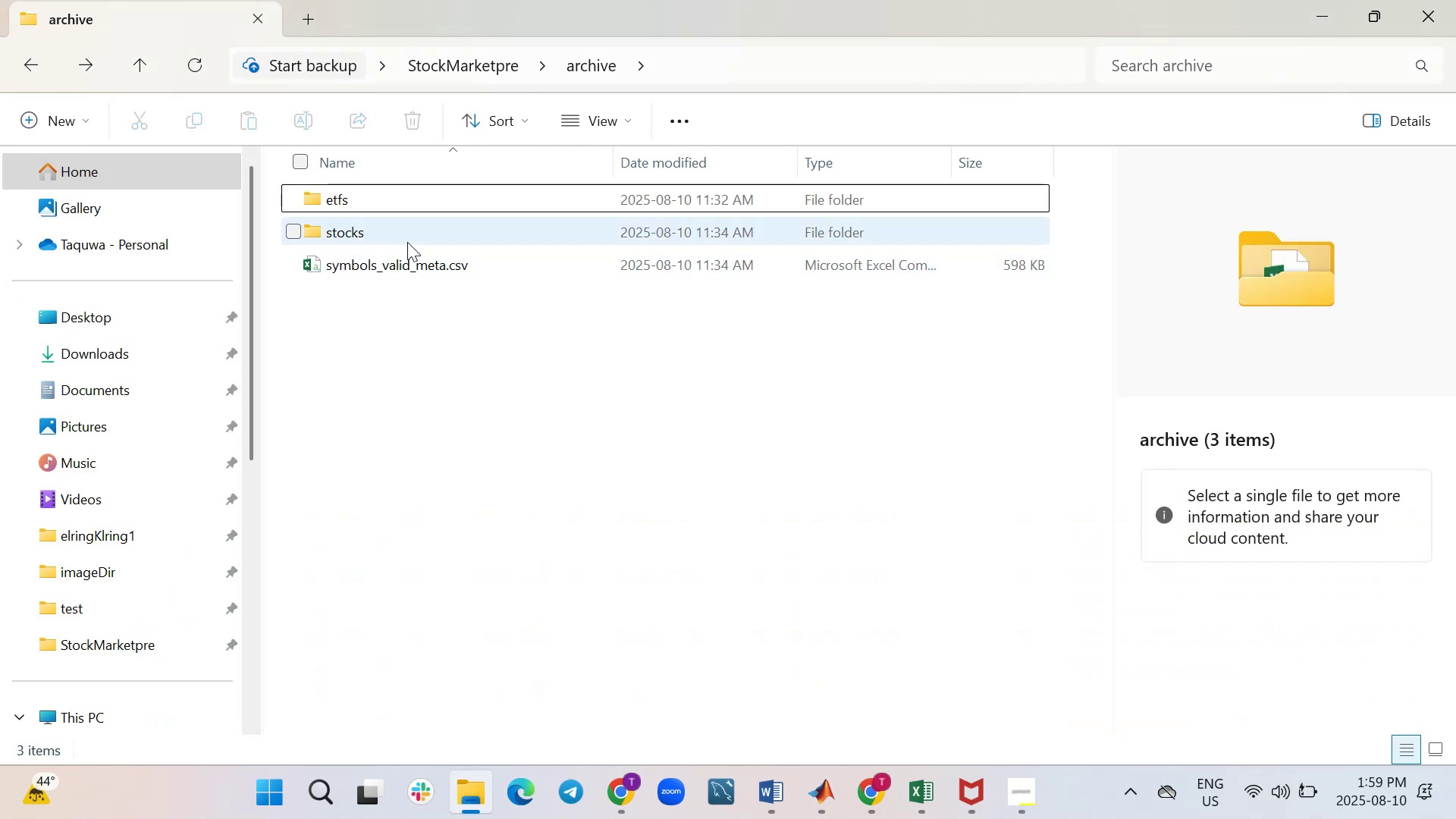 
double_click([413, 231])
 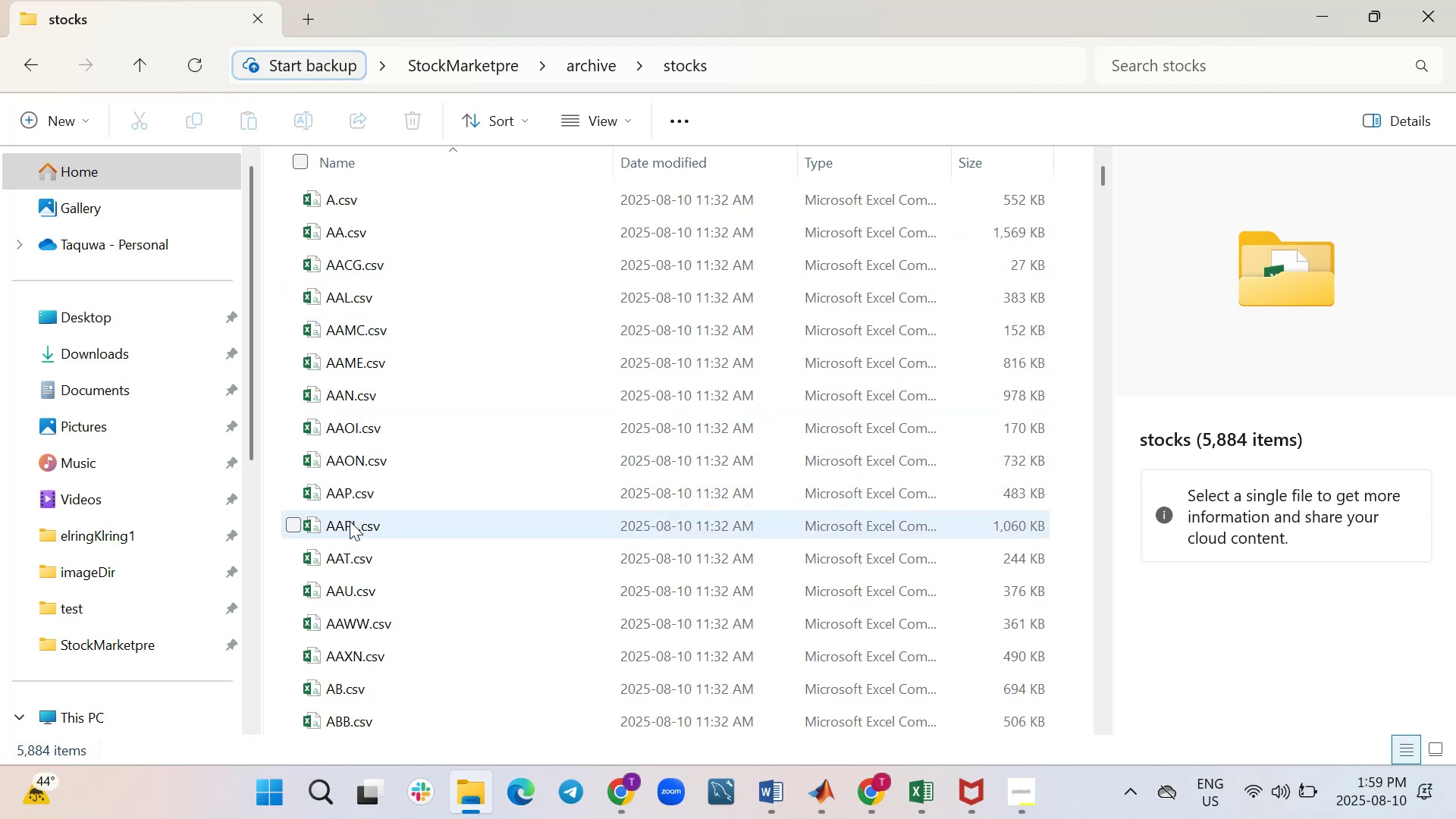 
wait(6.88)
 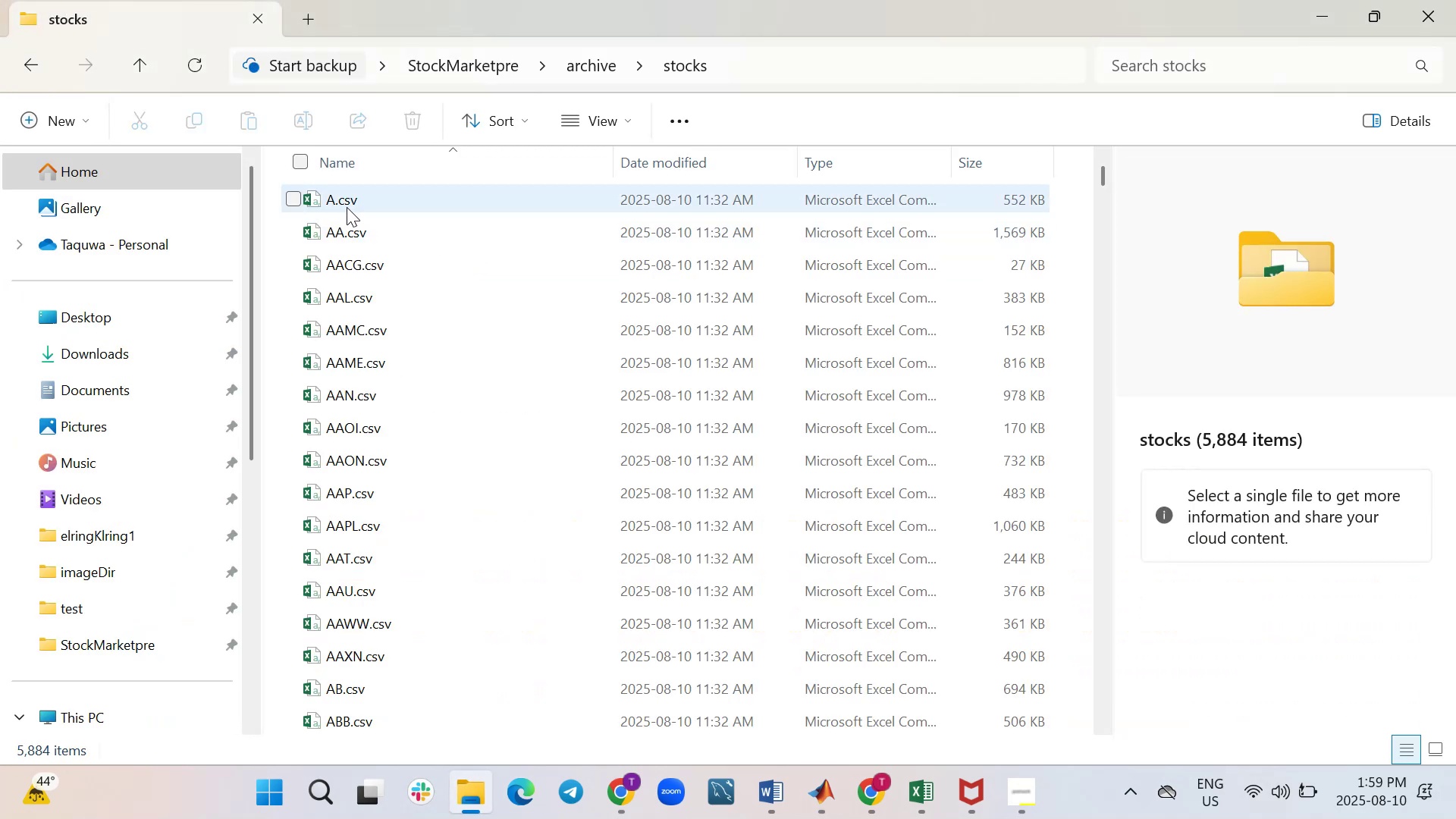 
scroll: coordinate [389, 586], scroll_direction: down, amount: 5.0
 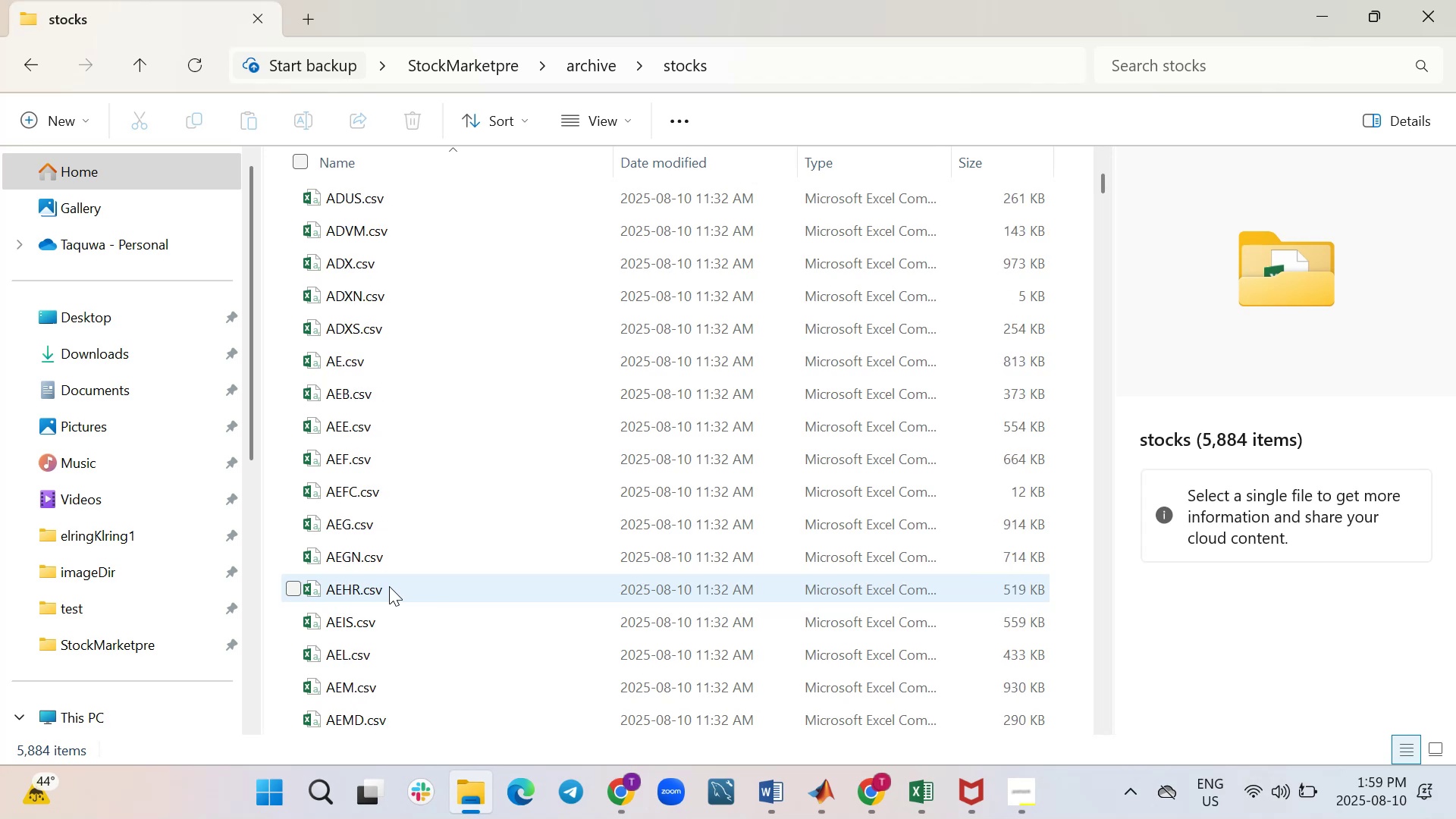 
scroll: coordinate [389, 586], scroll_direction: down, amount: 6.0
 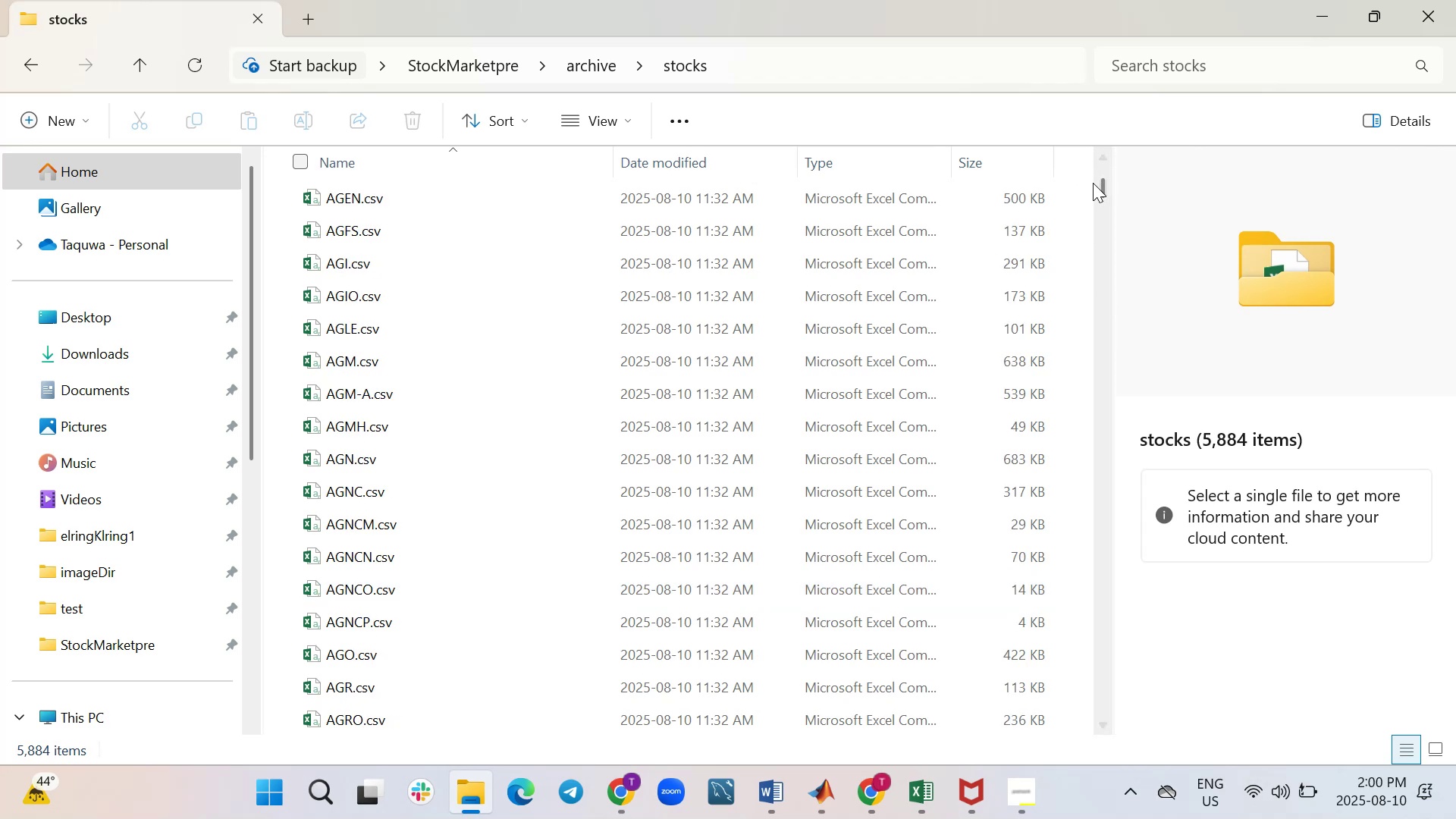 
left_click_drag(start_coordinate=[1102, 184], to_coordinate=[1079, 717])
 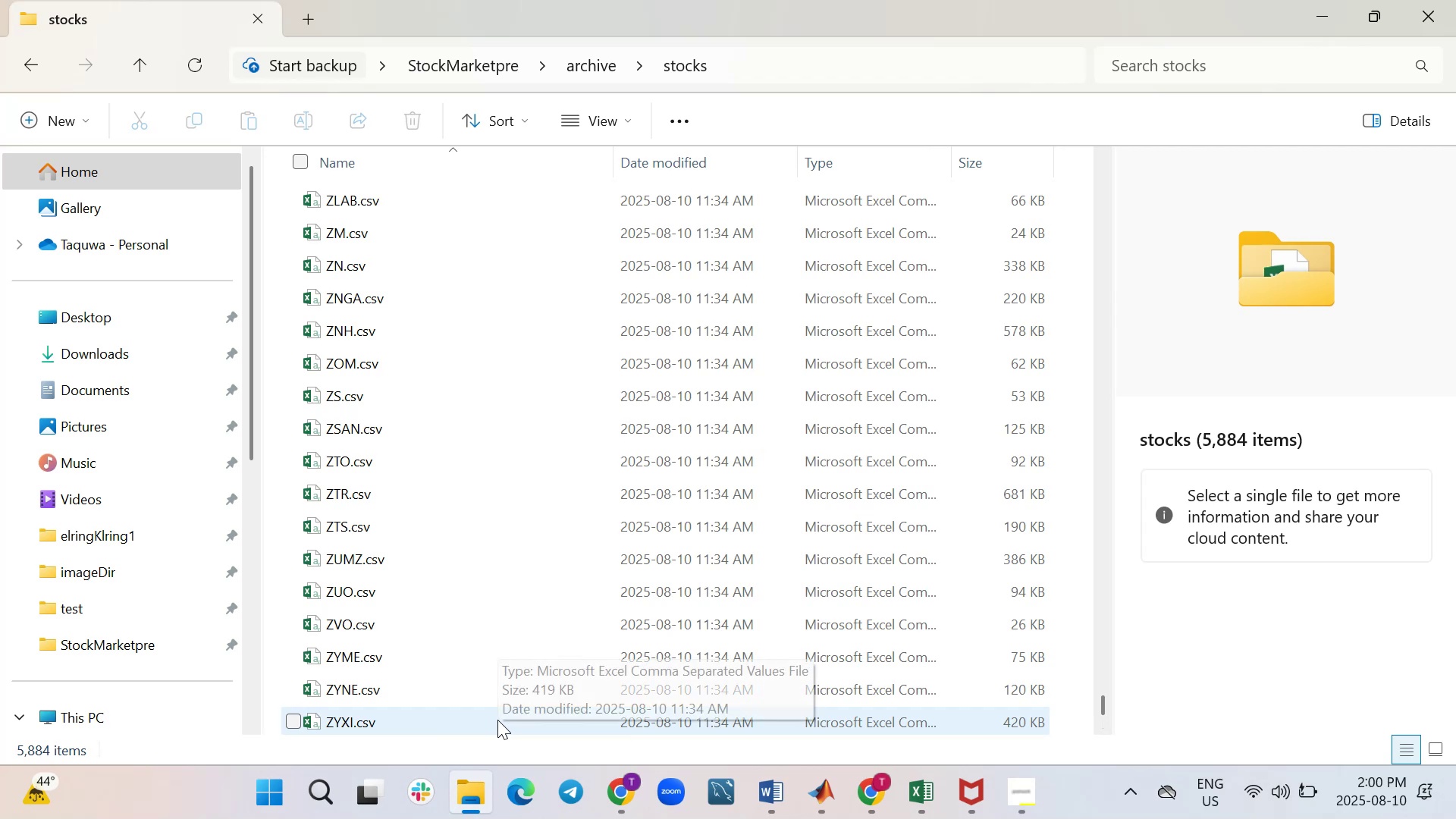 
double_click([497, 720])
 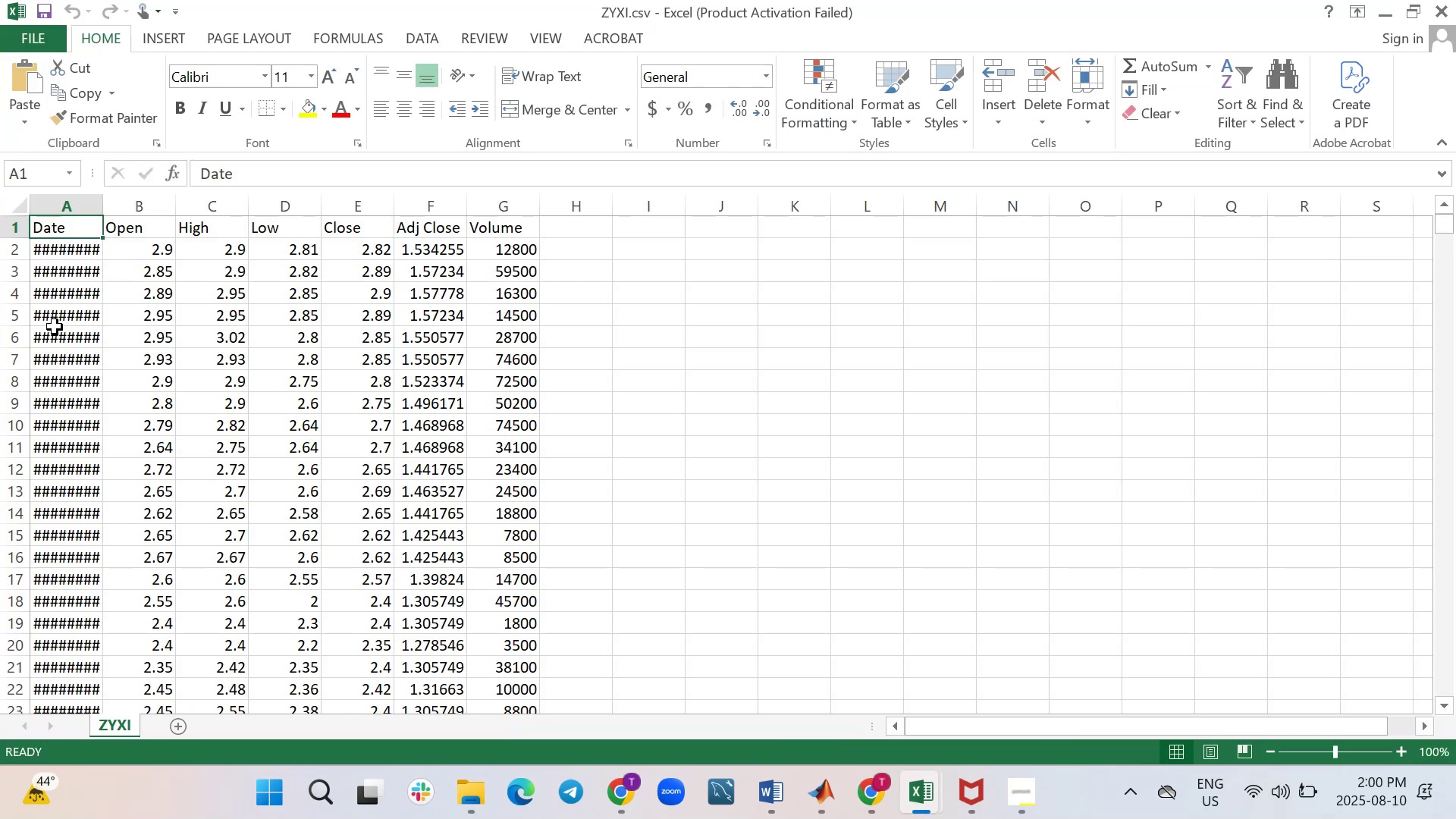 
scroll: coordinate [234, 428], scroll_direction: down, amount: 90.0
 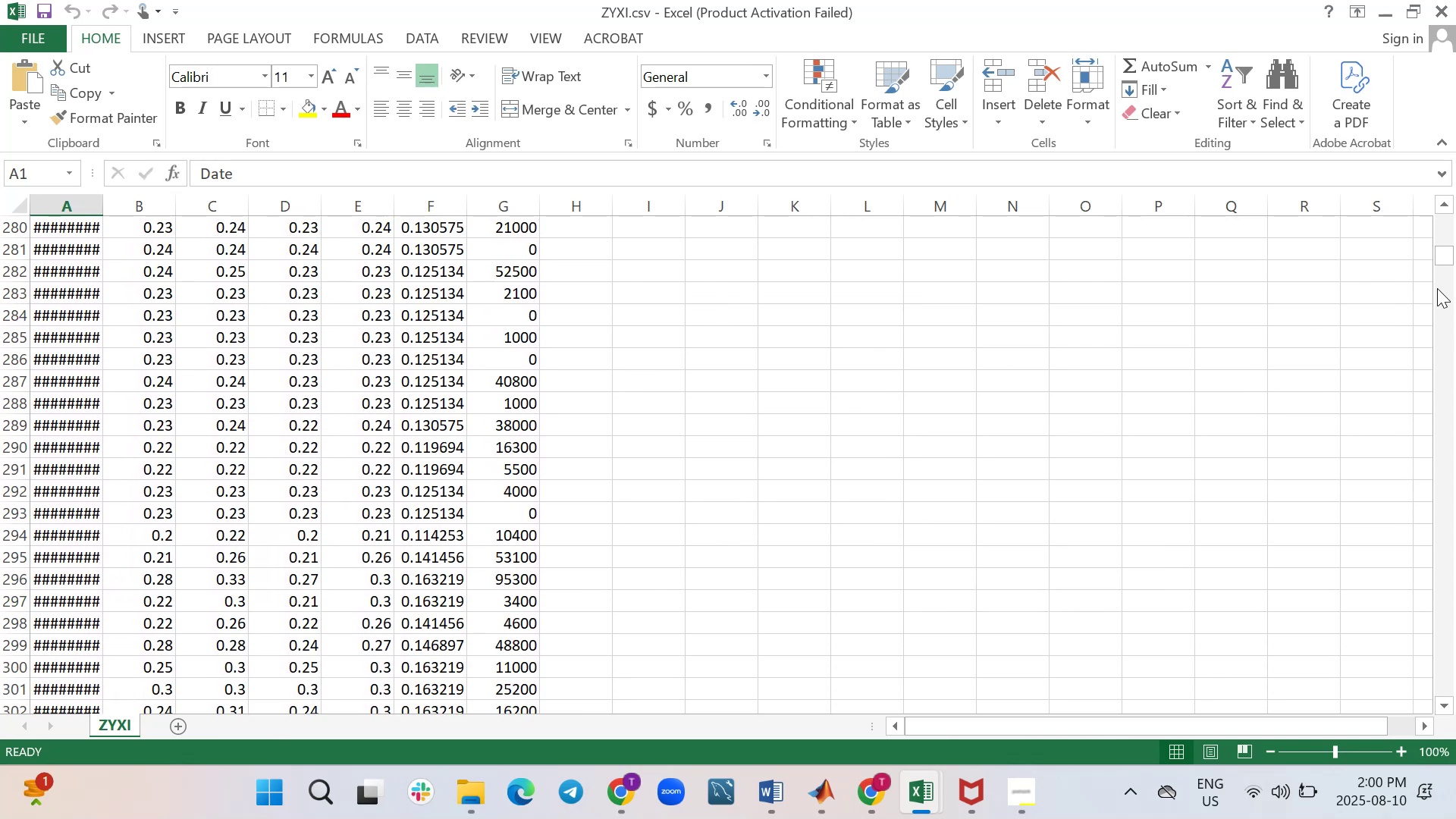 
left_click_drag(start_coordinate=[1443, 256], to_coordinate=[1434, 704])
 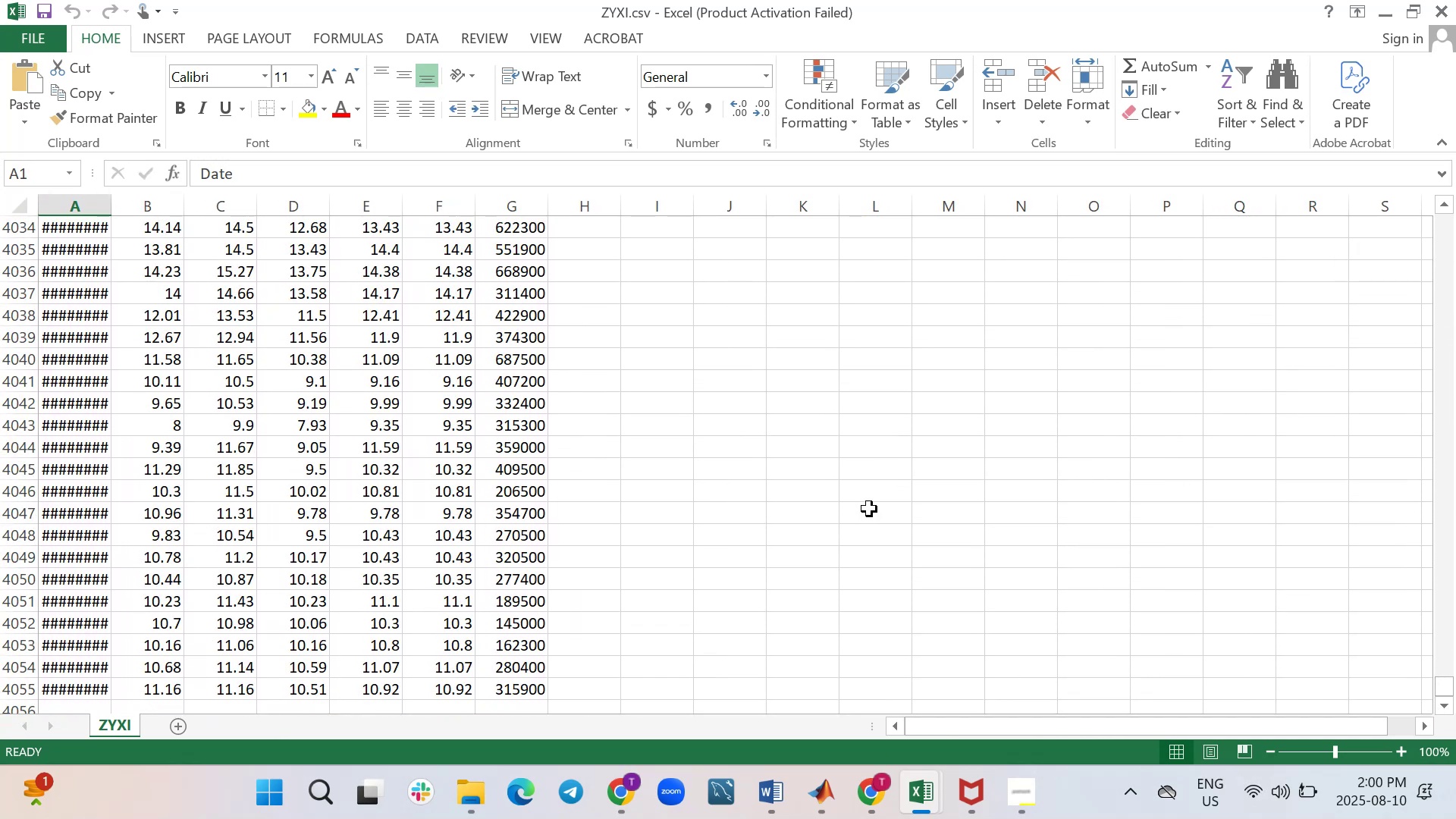 
scroll: coordinate [869, 506], scroll_direction: up, amount: 44.0
 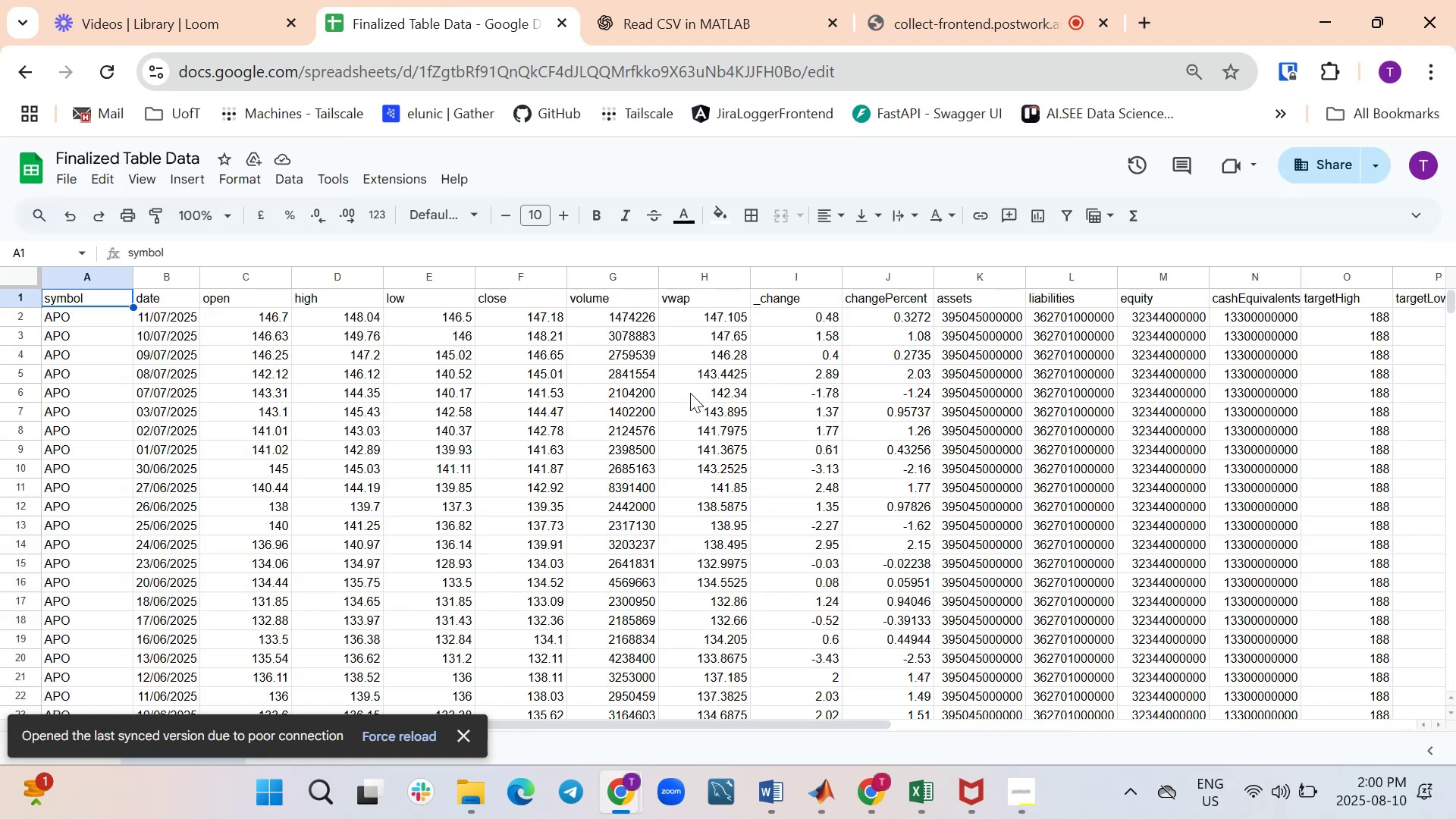 
wait(7.83)
 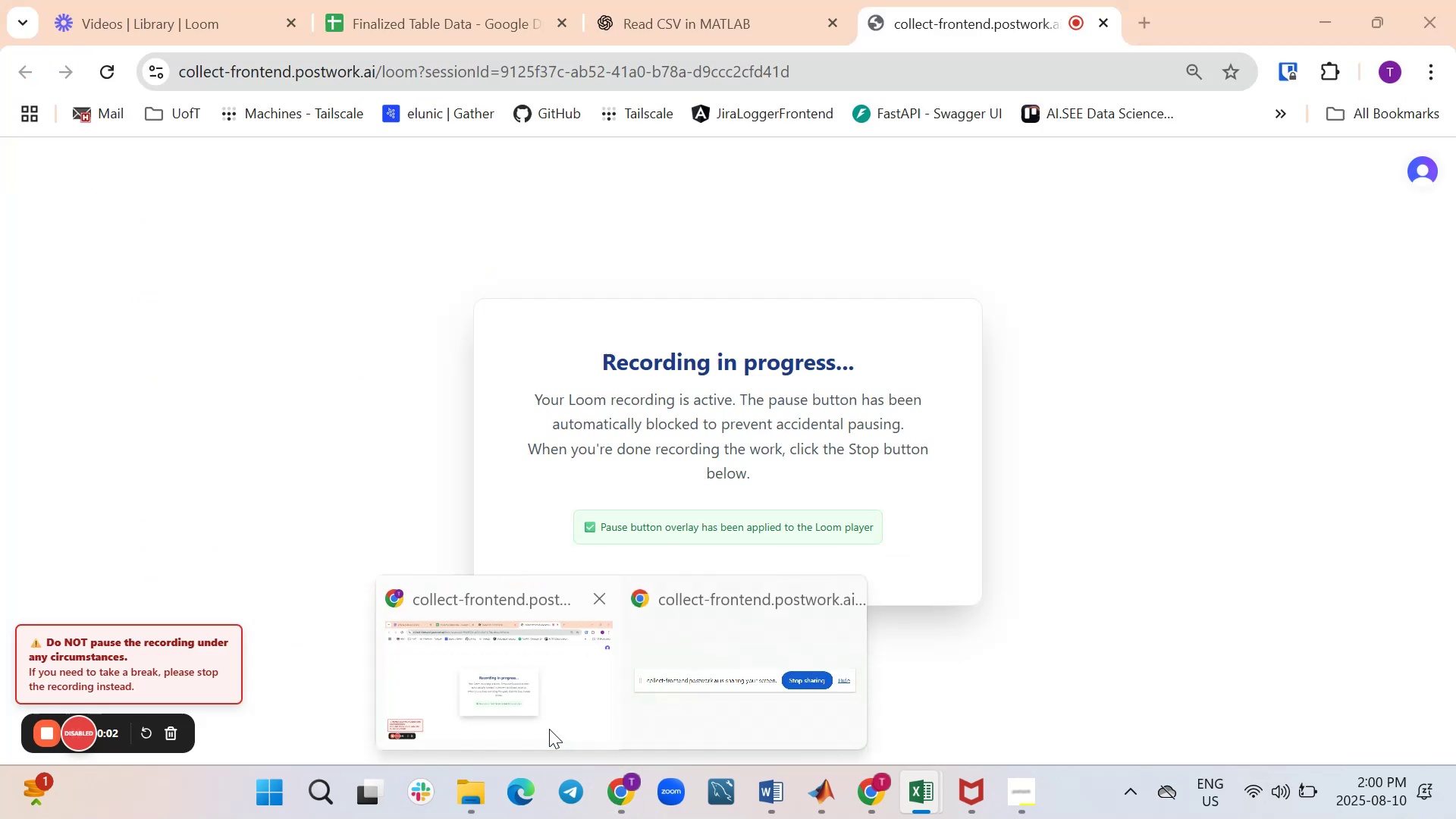 
mouse_move([791, 216])
 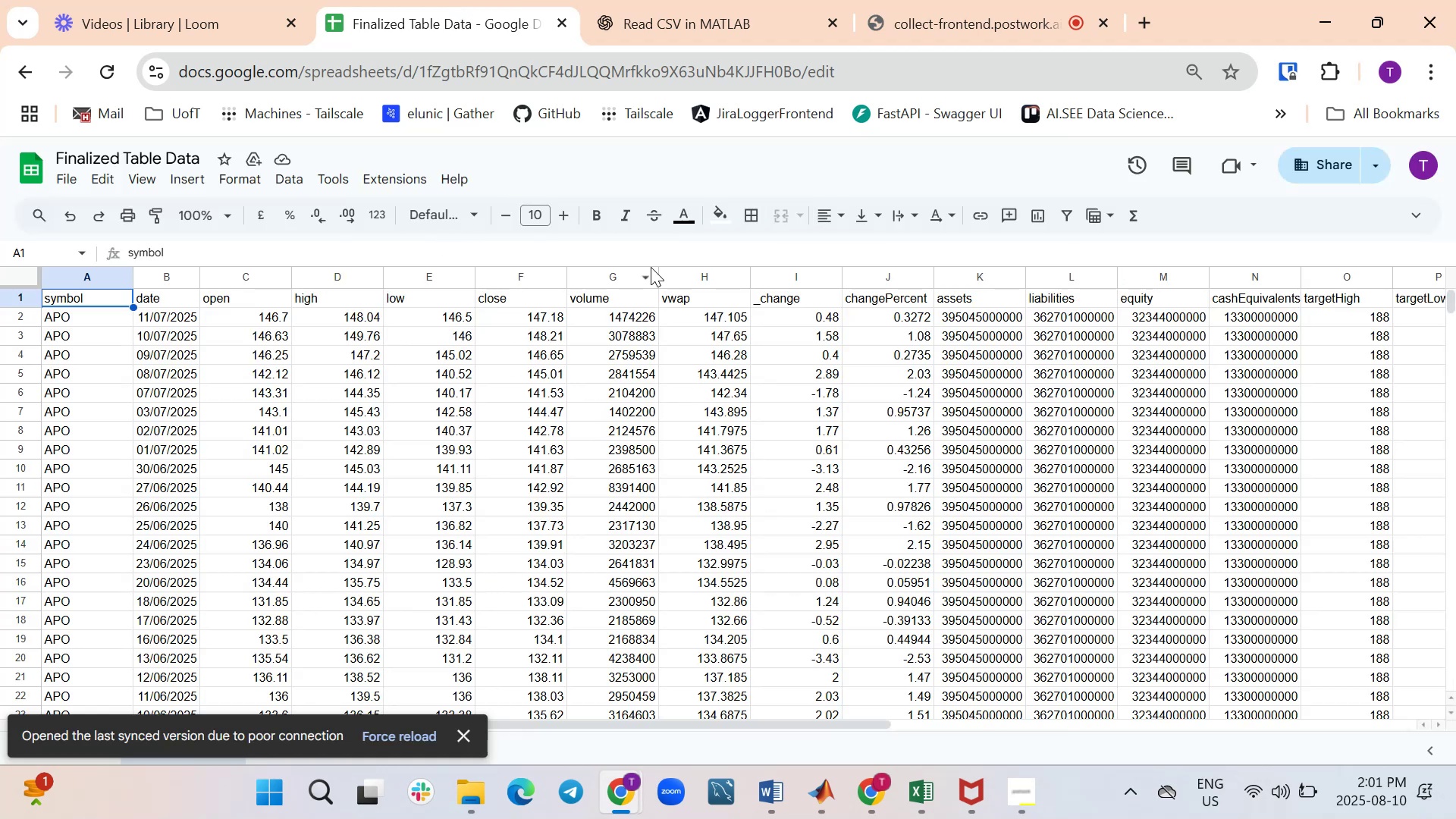 
wait(8.38)
 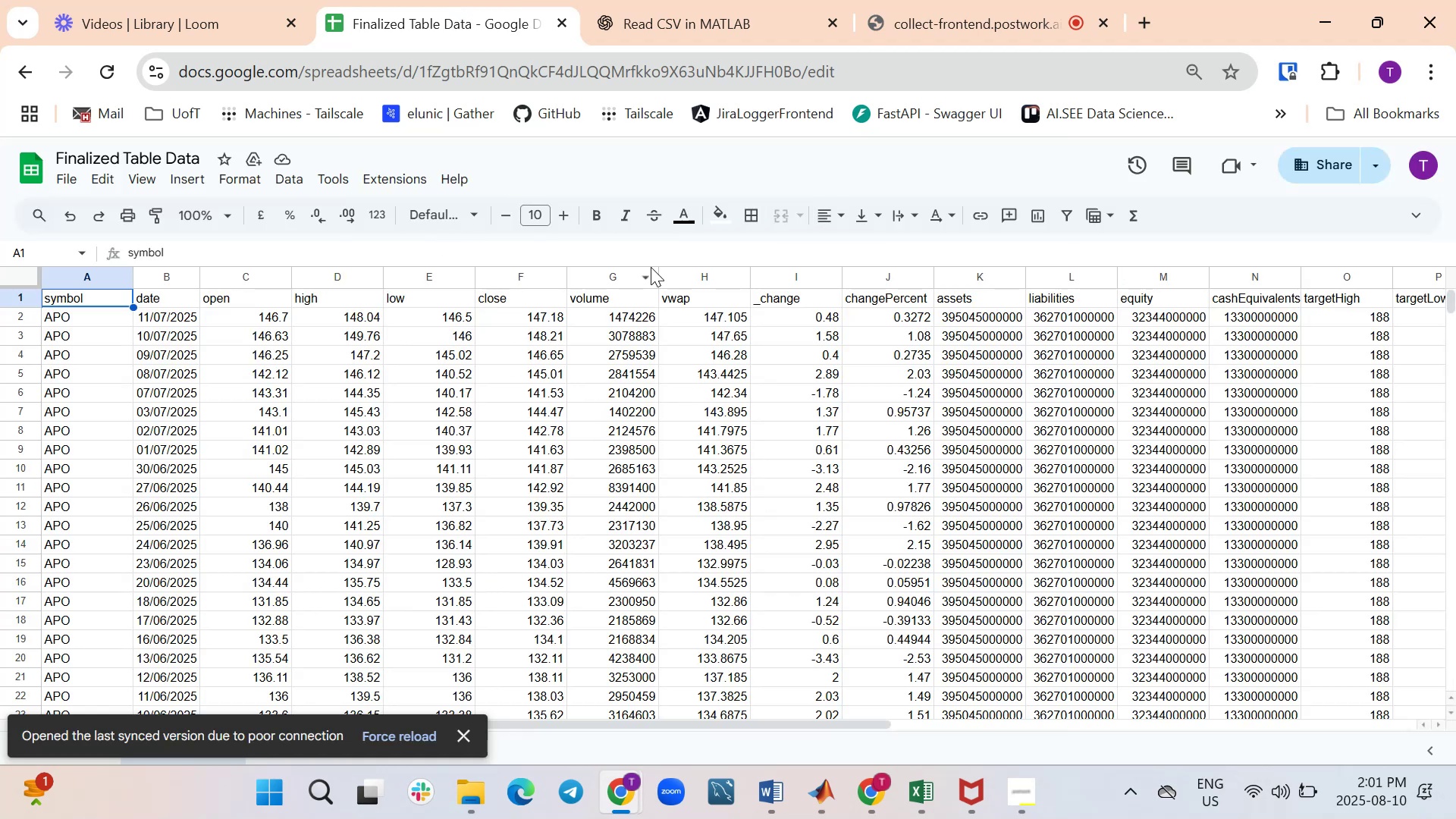 
mouse_move([70, 193])
 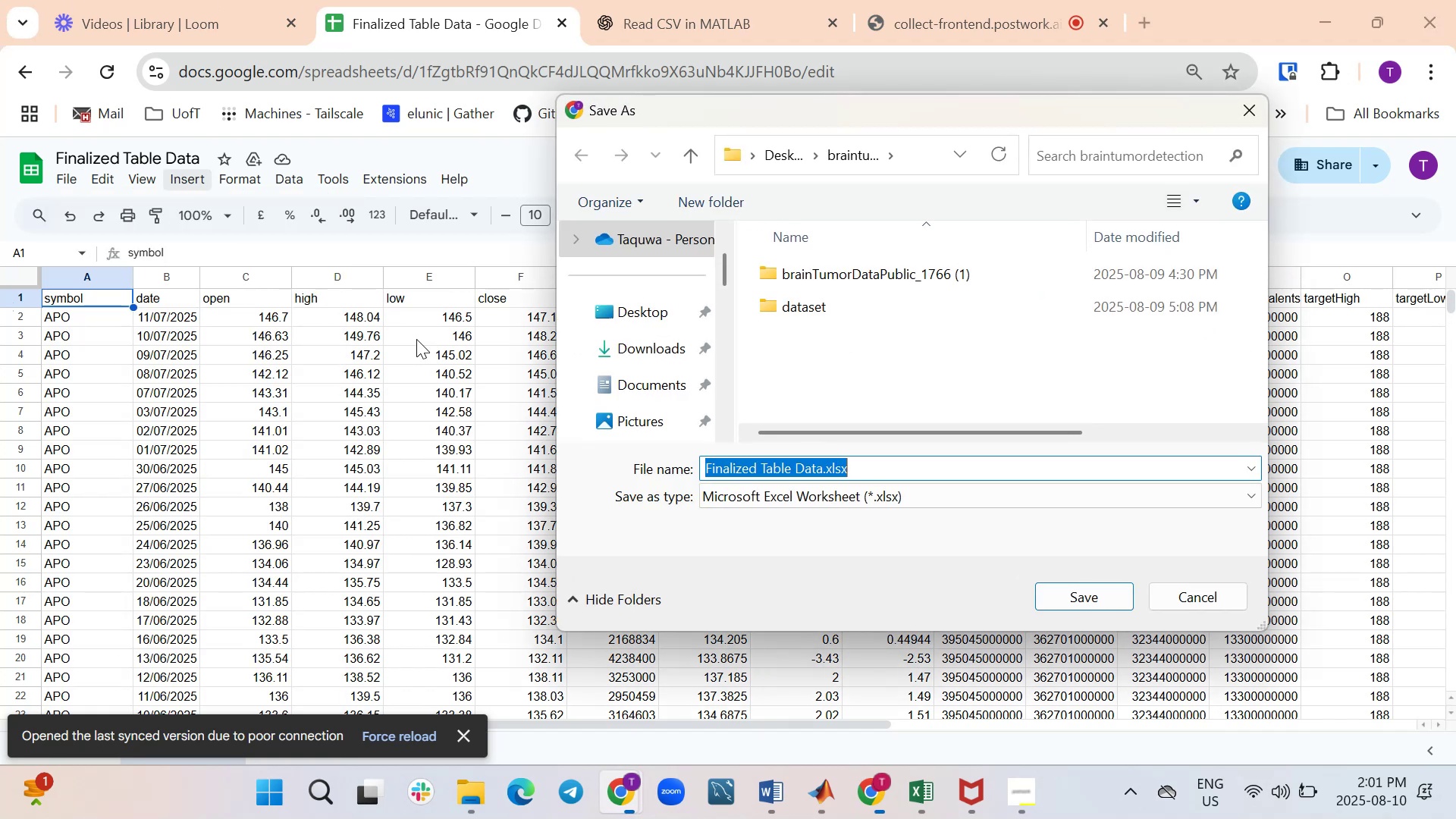 
wait(16.55)
 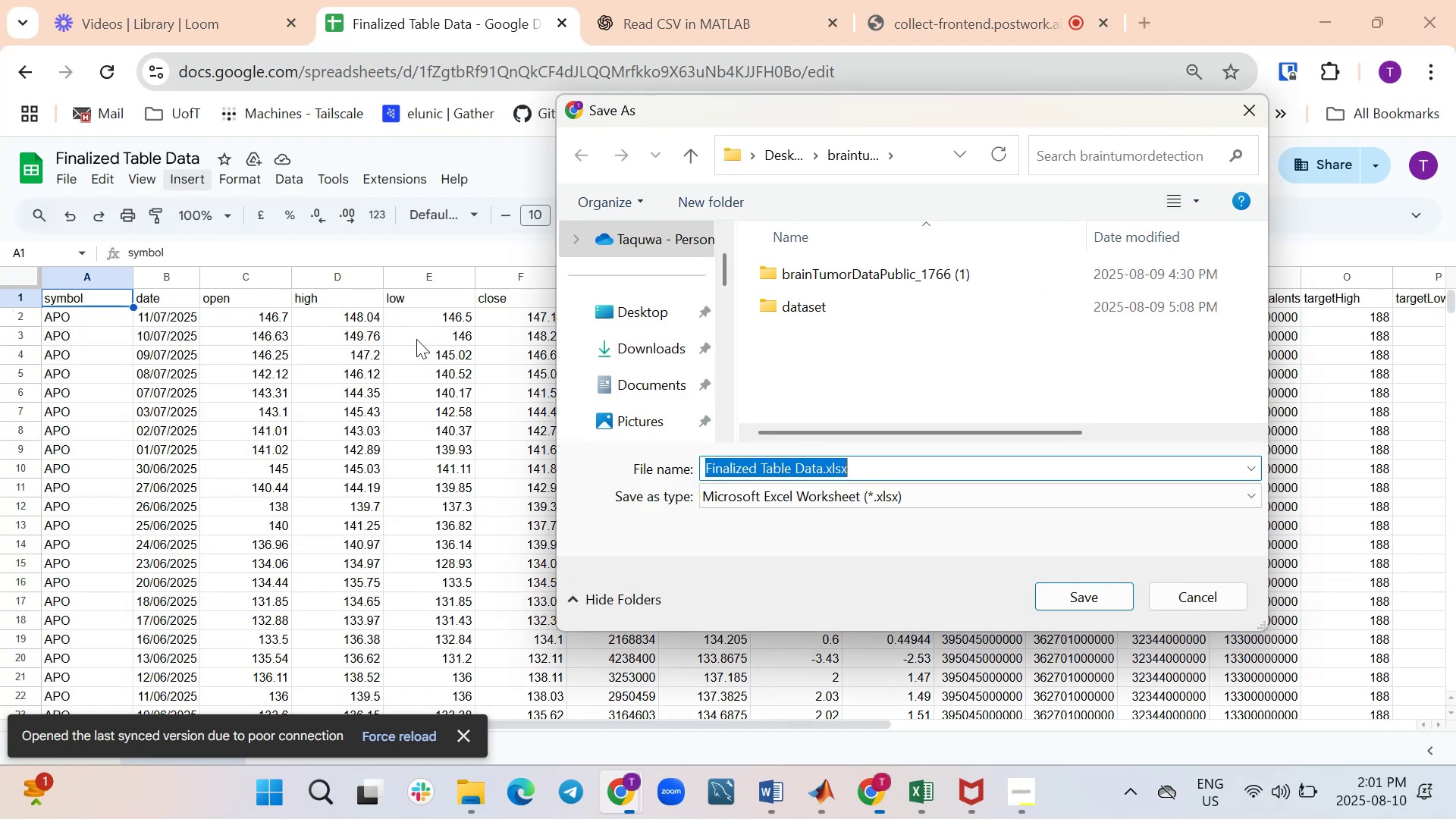 
left_click_drag(start_coordinate=[464, 782], to_coordinate=[468, 783])
 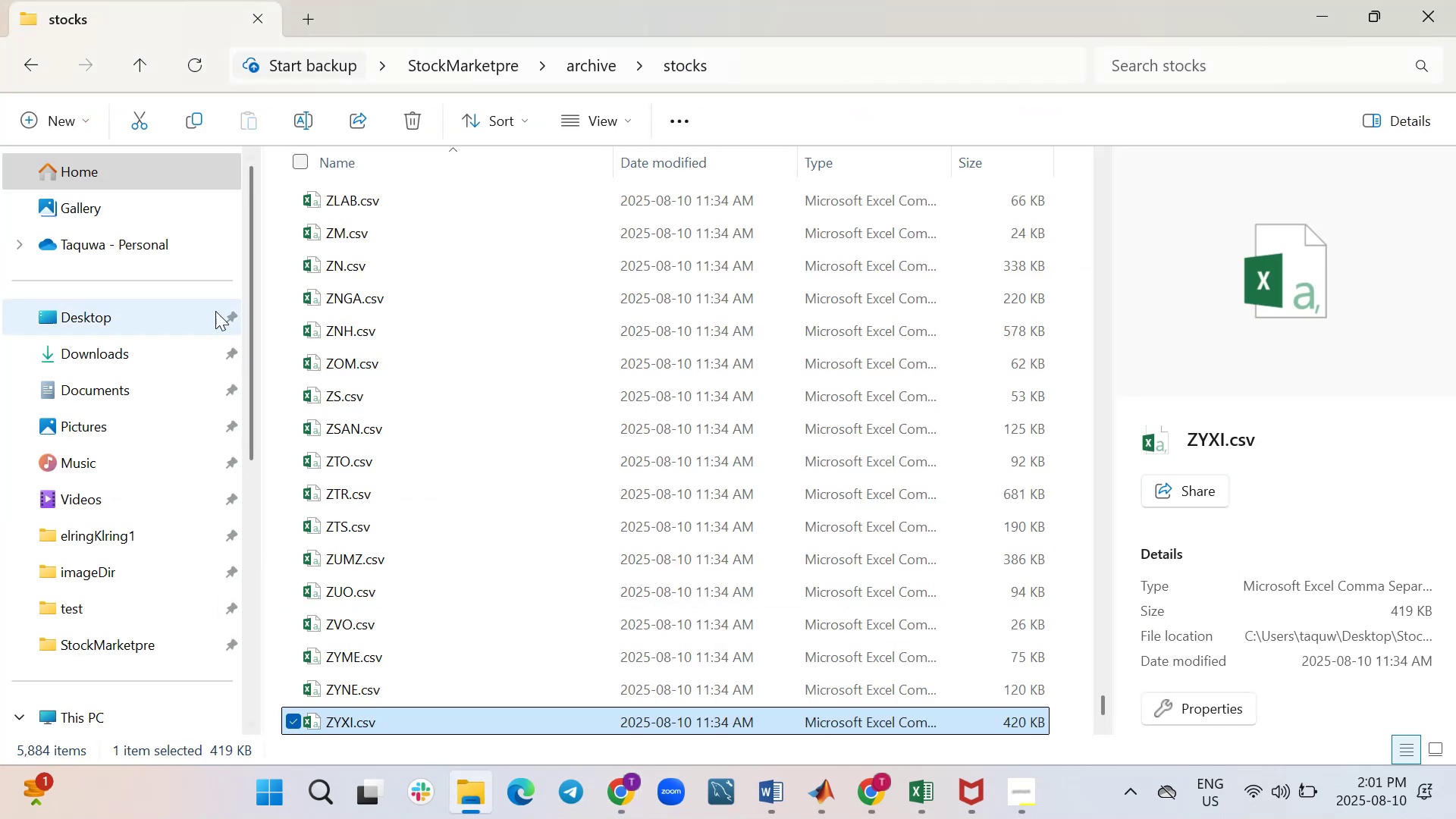 
left_click([35, 67])
 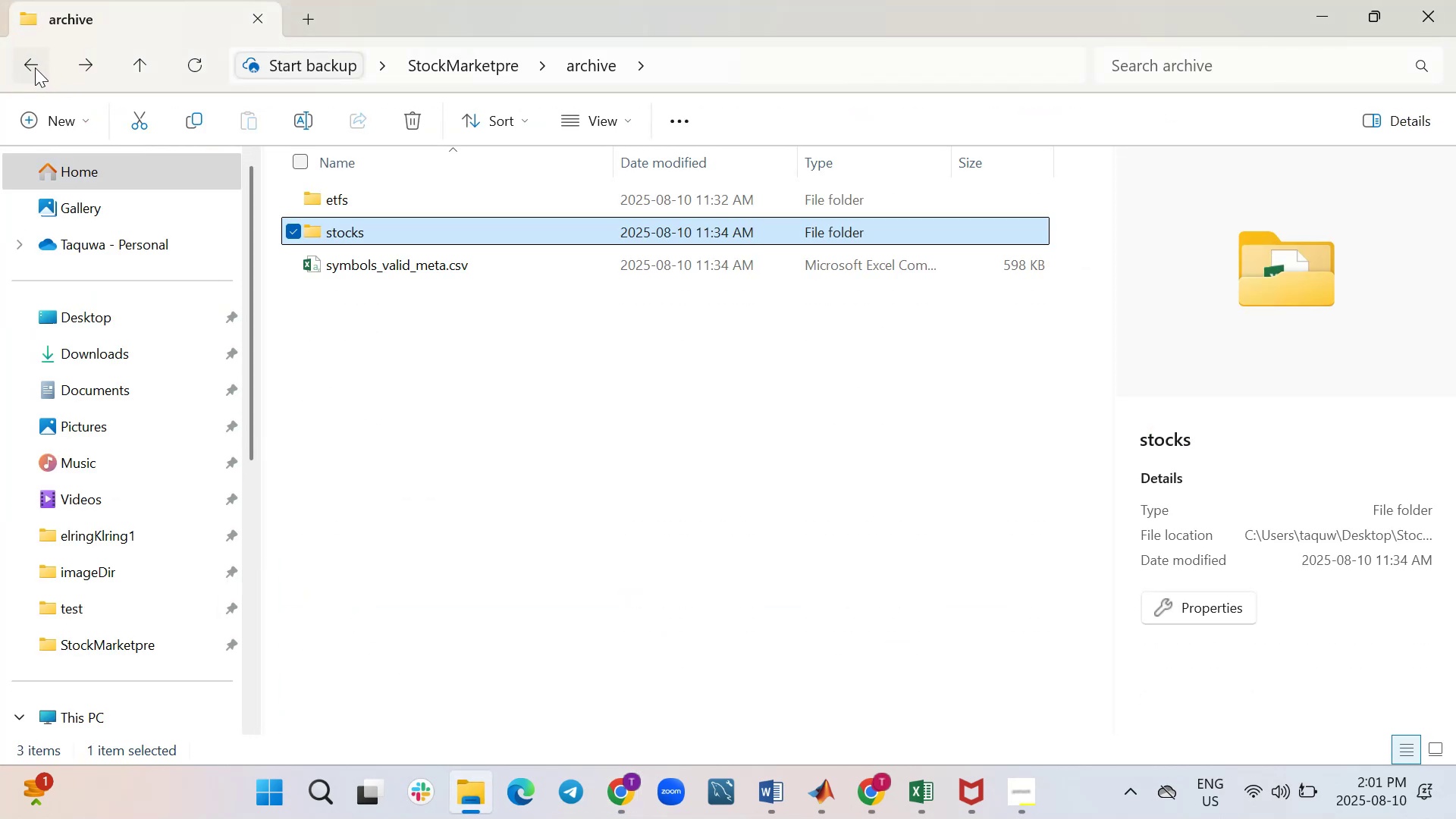 
left_click([35, 67])
 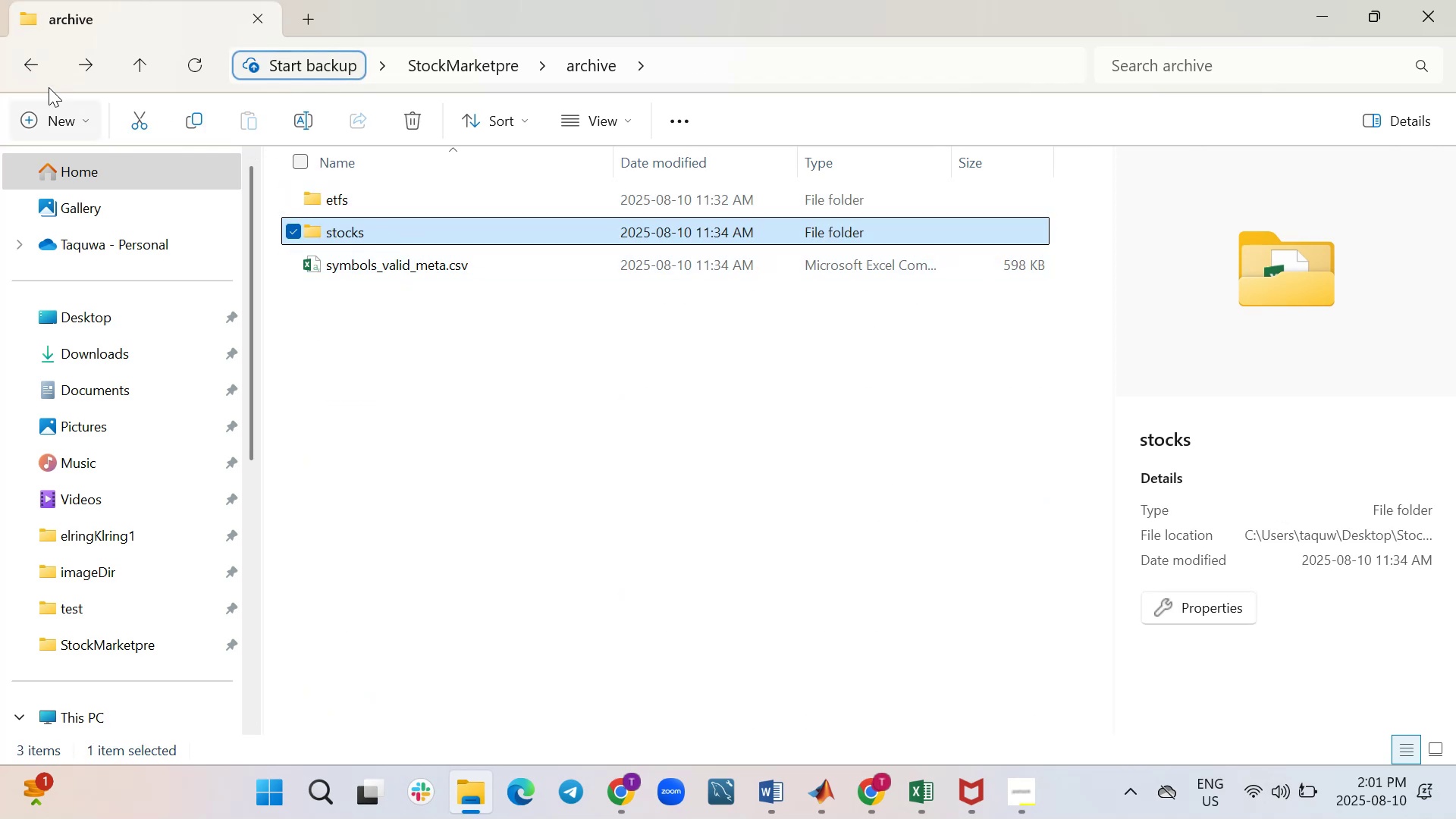 
wait(9.35)
 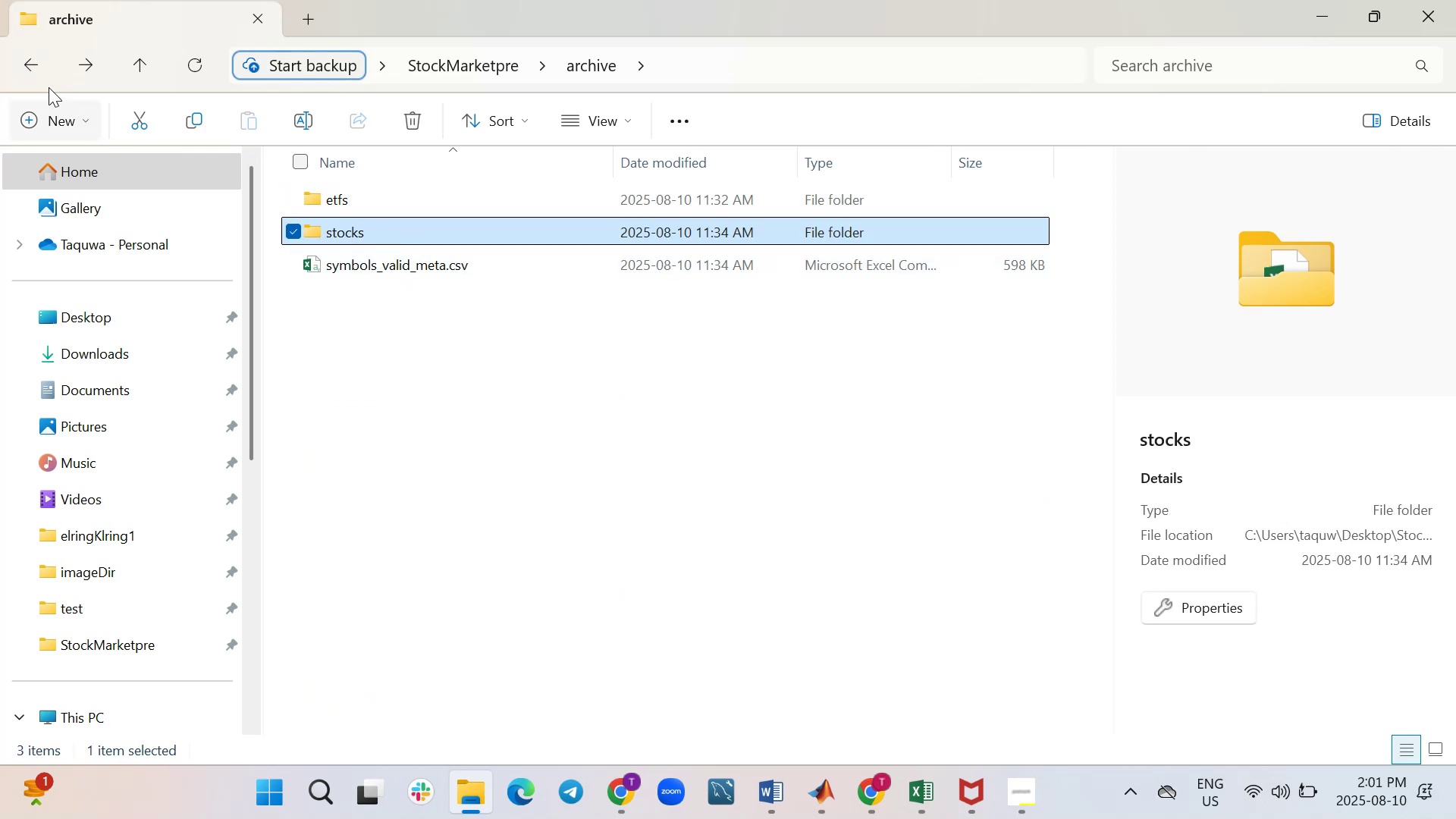 
mouse_move([386, 465])
 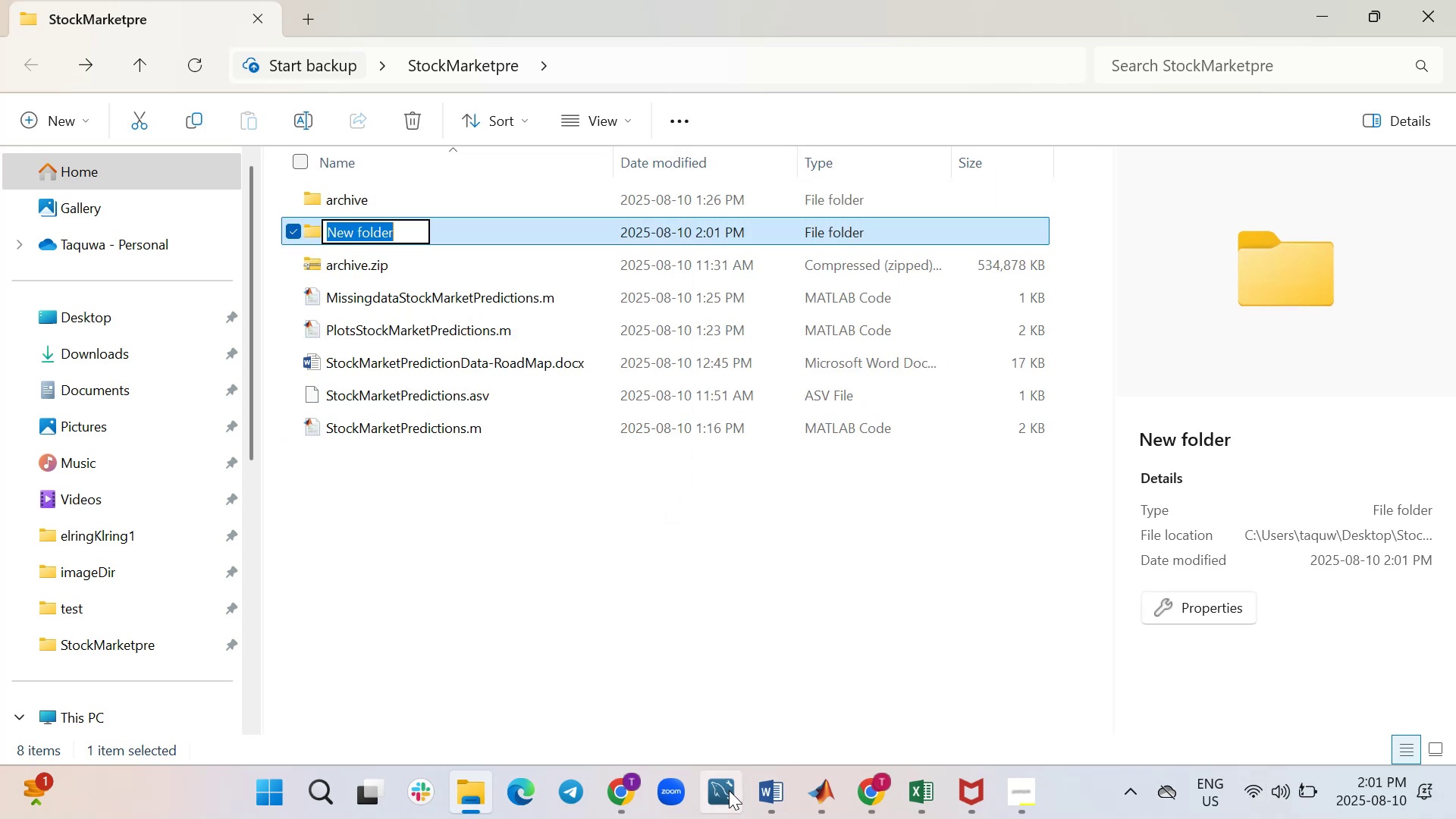 
wait(7.35)
 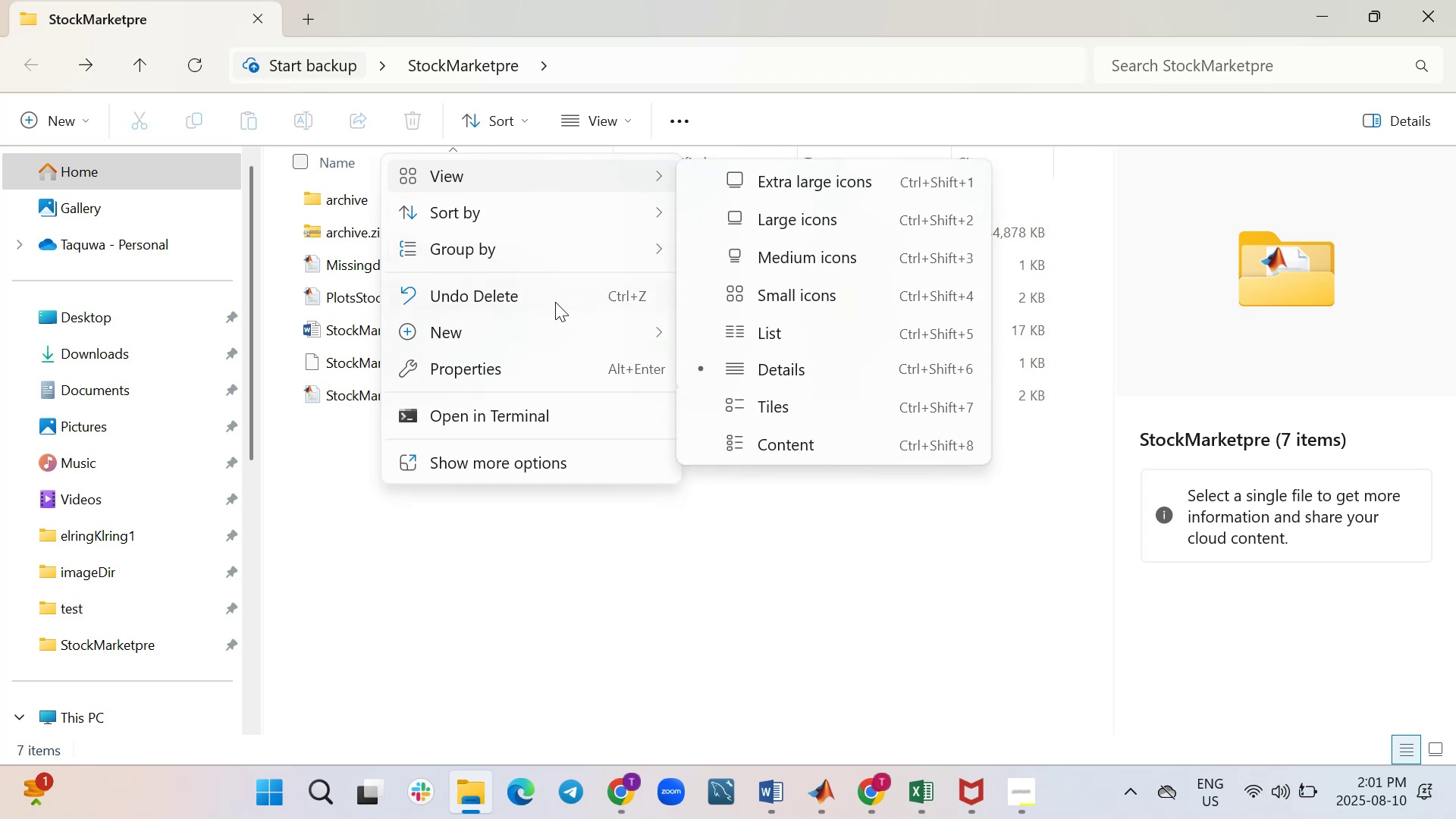 
type(LatestData)
 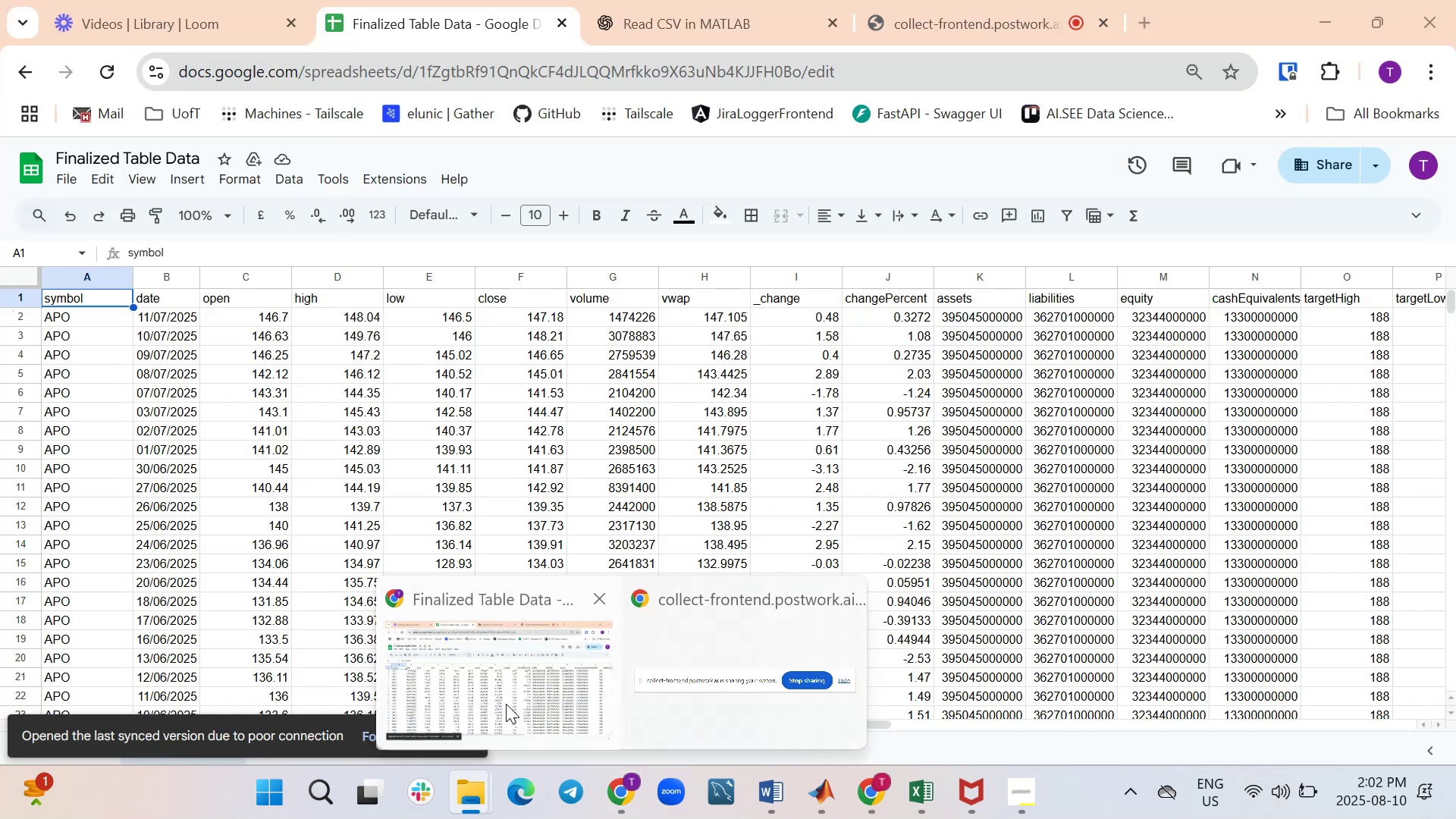 
wait(6.16)
 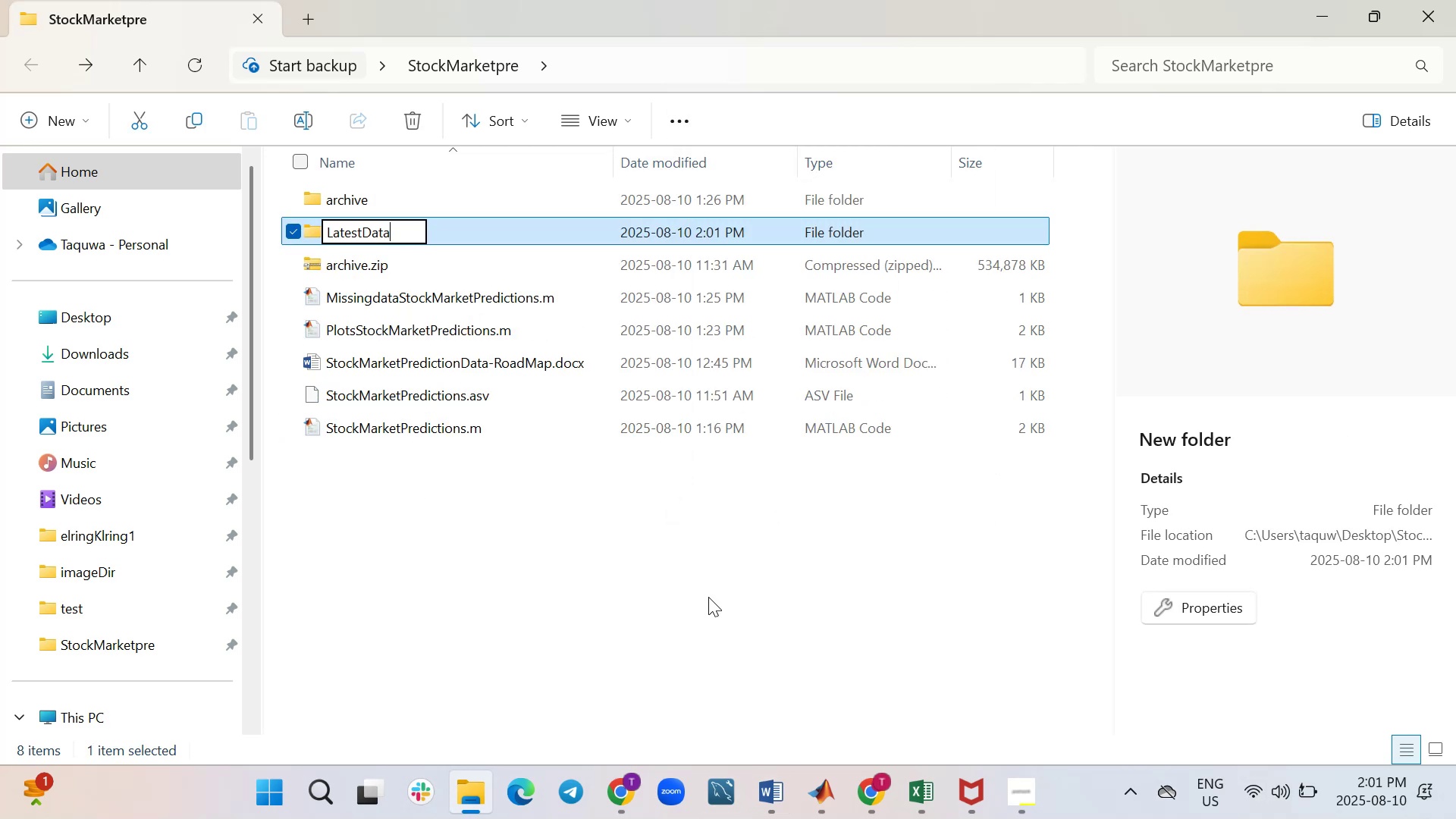 
mouse_move([77, 192])
 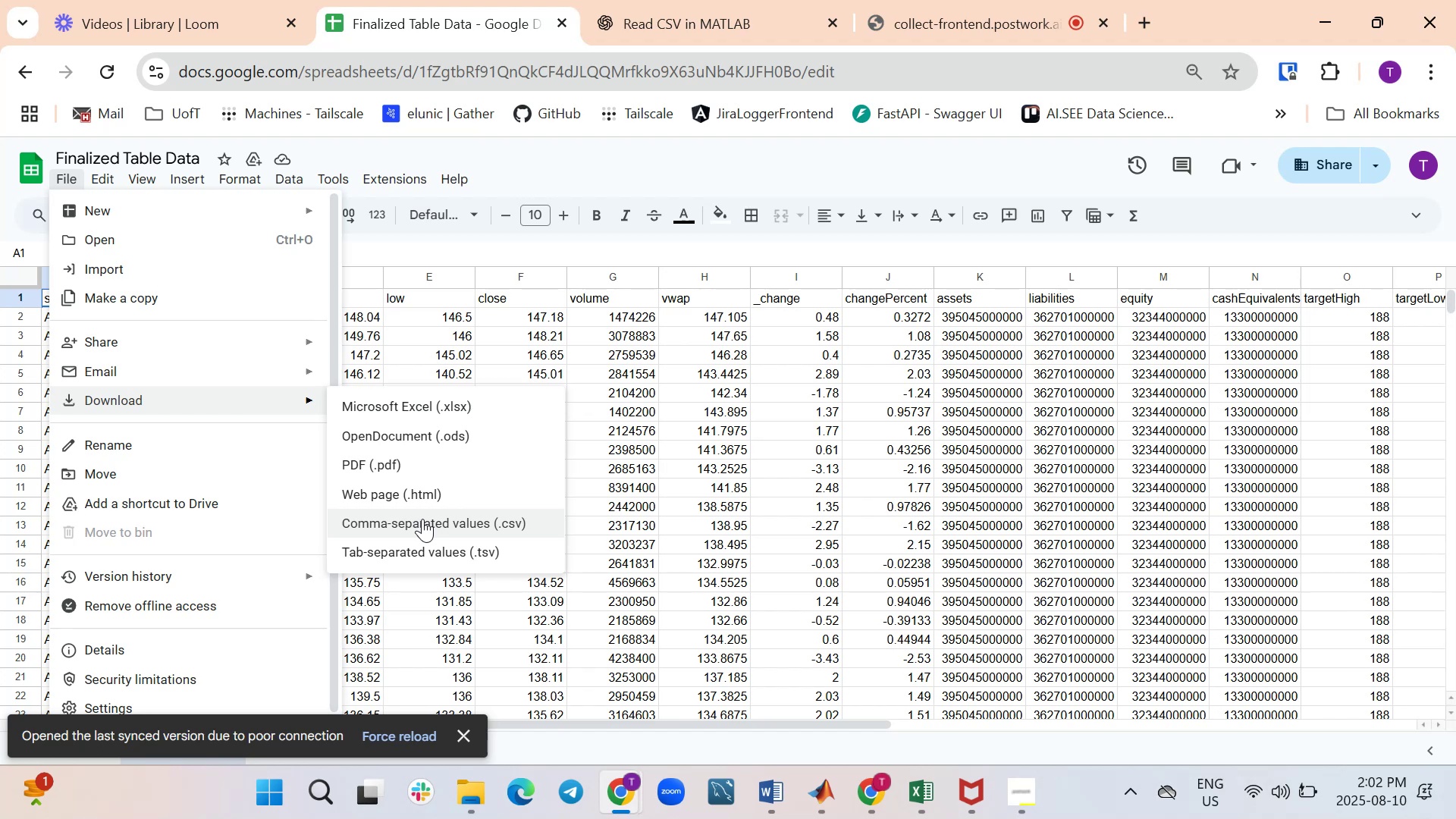 
wait(6.94)
 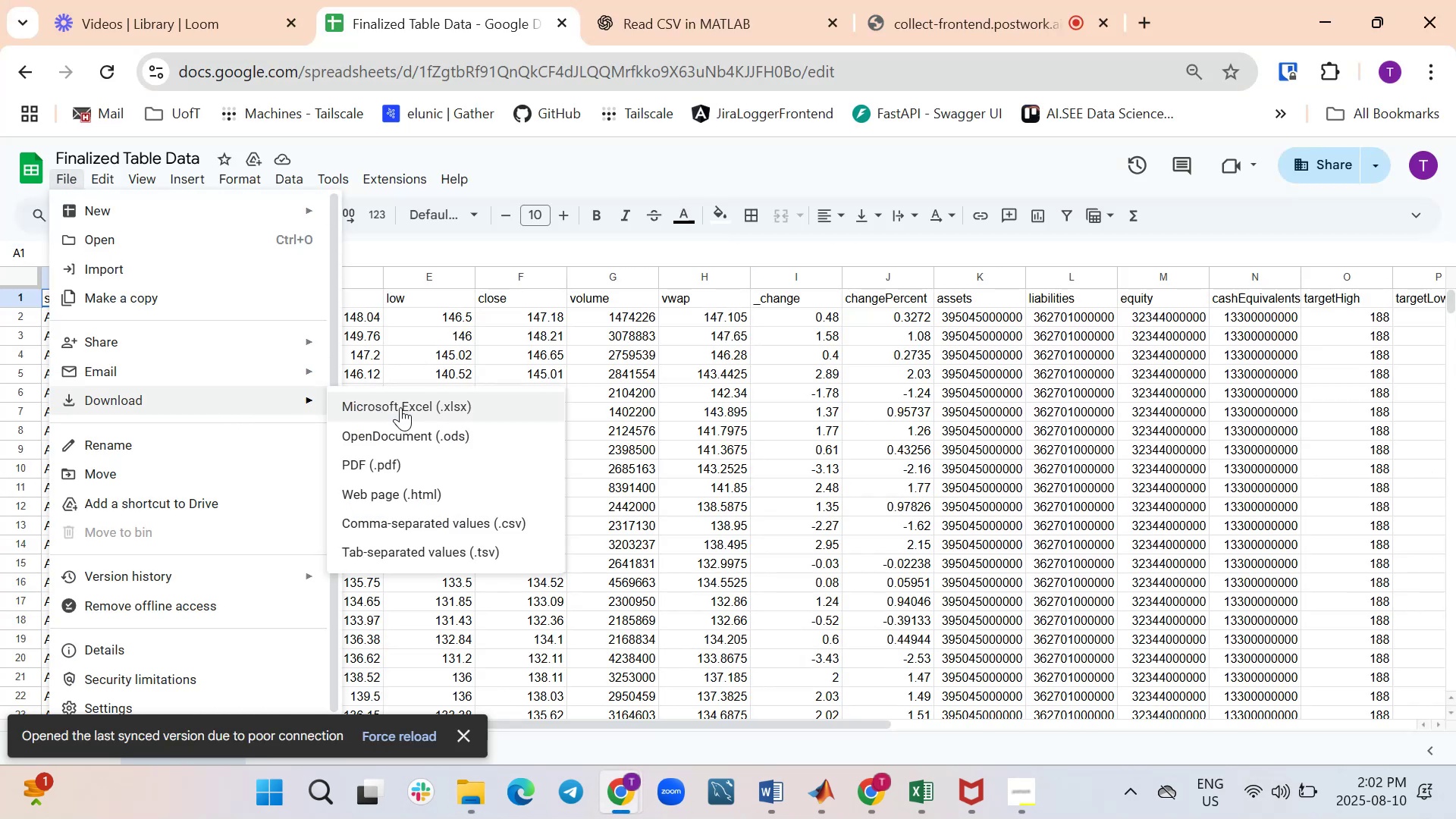 
left_click([423, 525])
 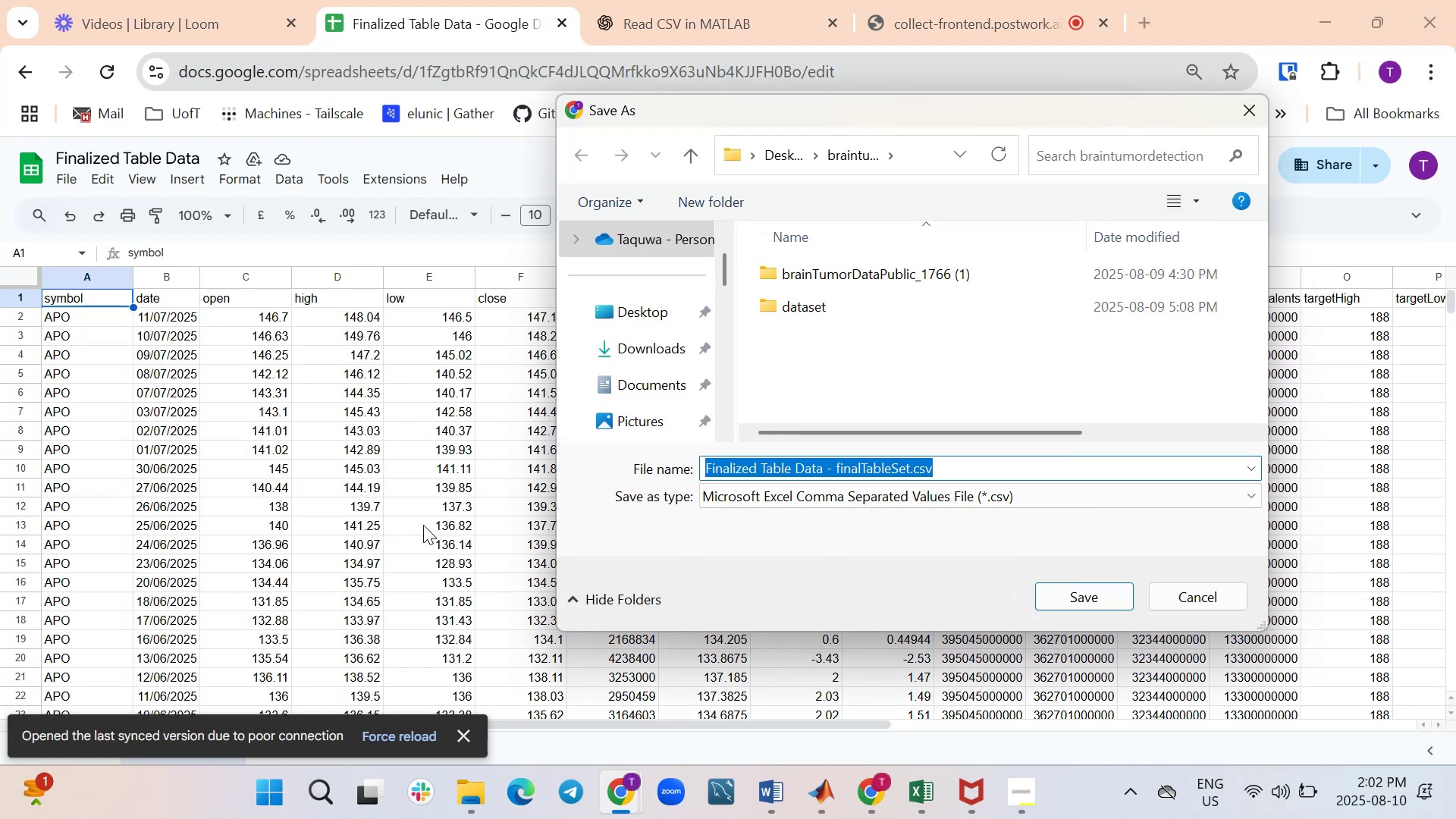 
wait(10.96)
 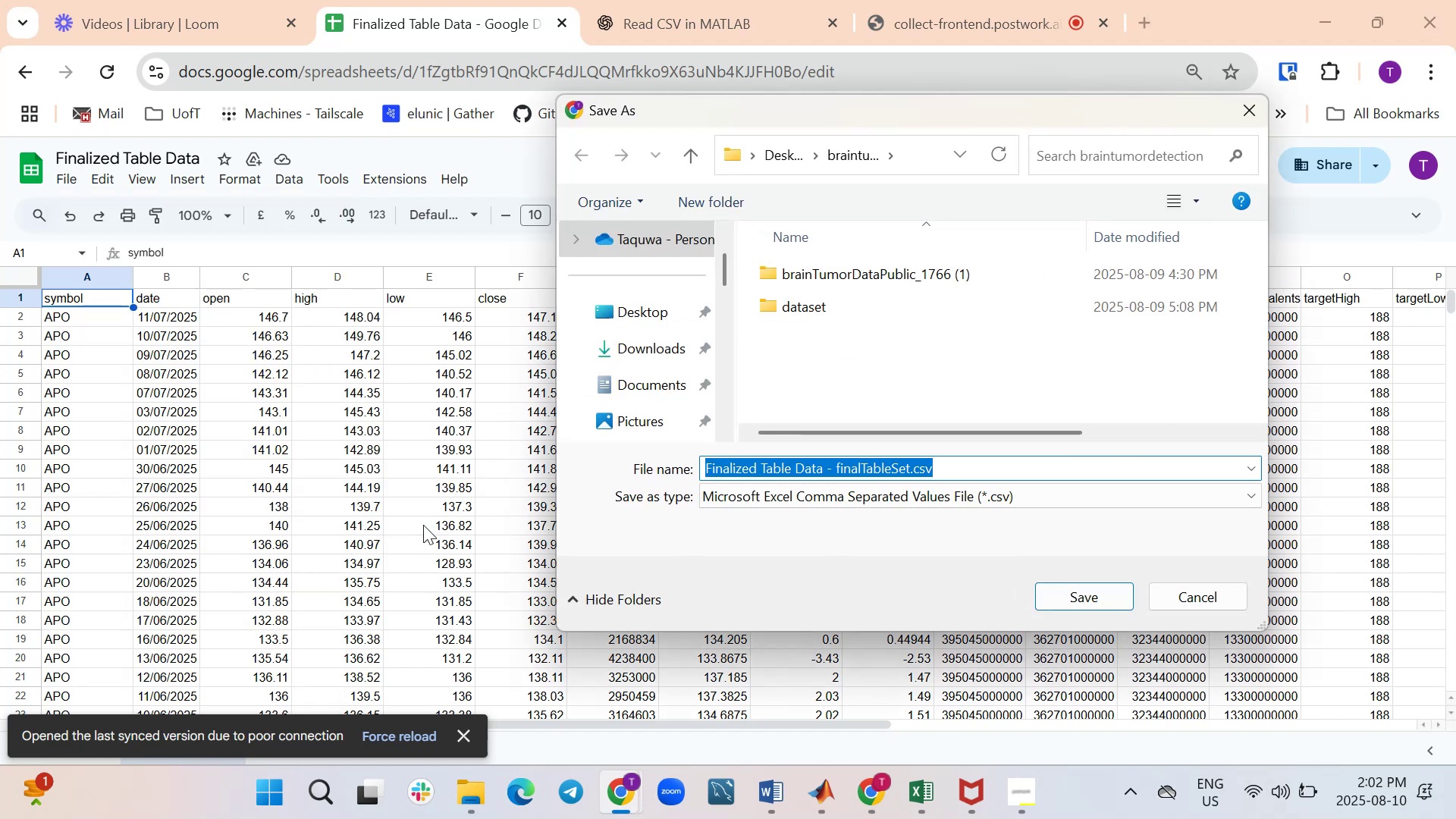 
mouse_move([780, 175])
 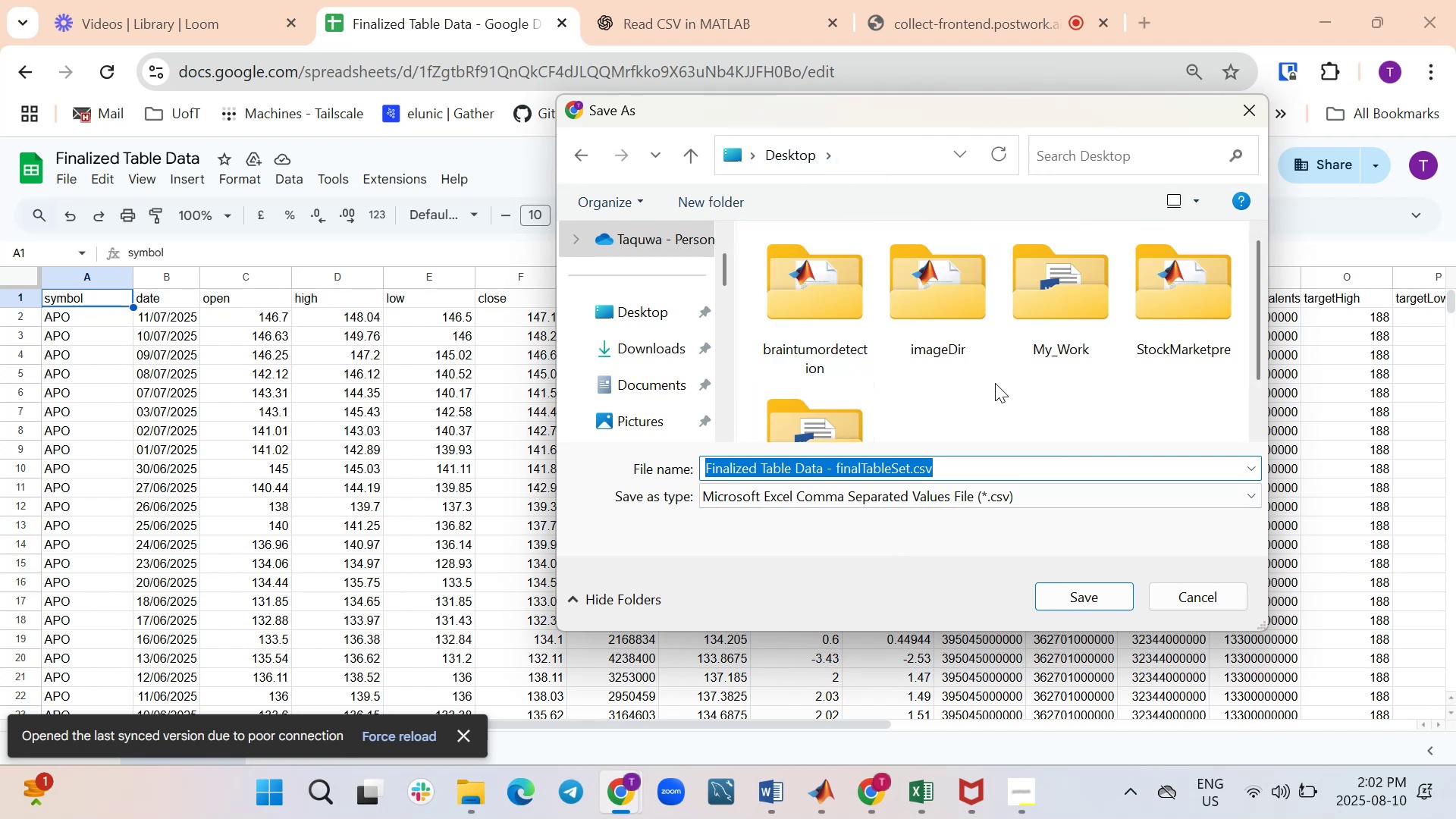 
scroll: coordinate [995, 383], scroll_direction: down, amount: 1.0
 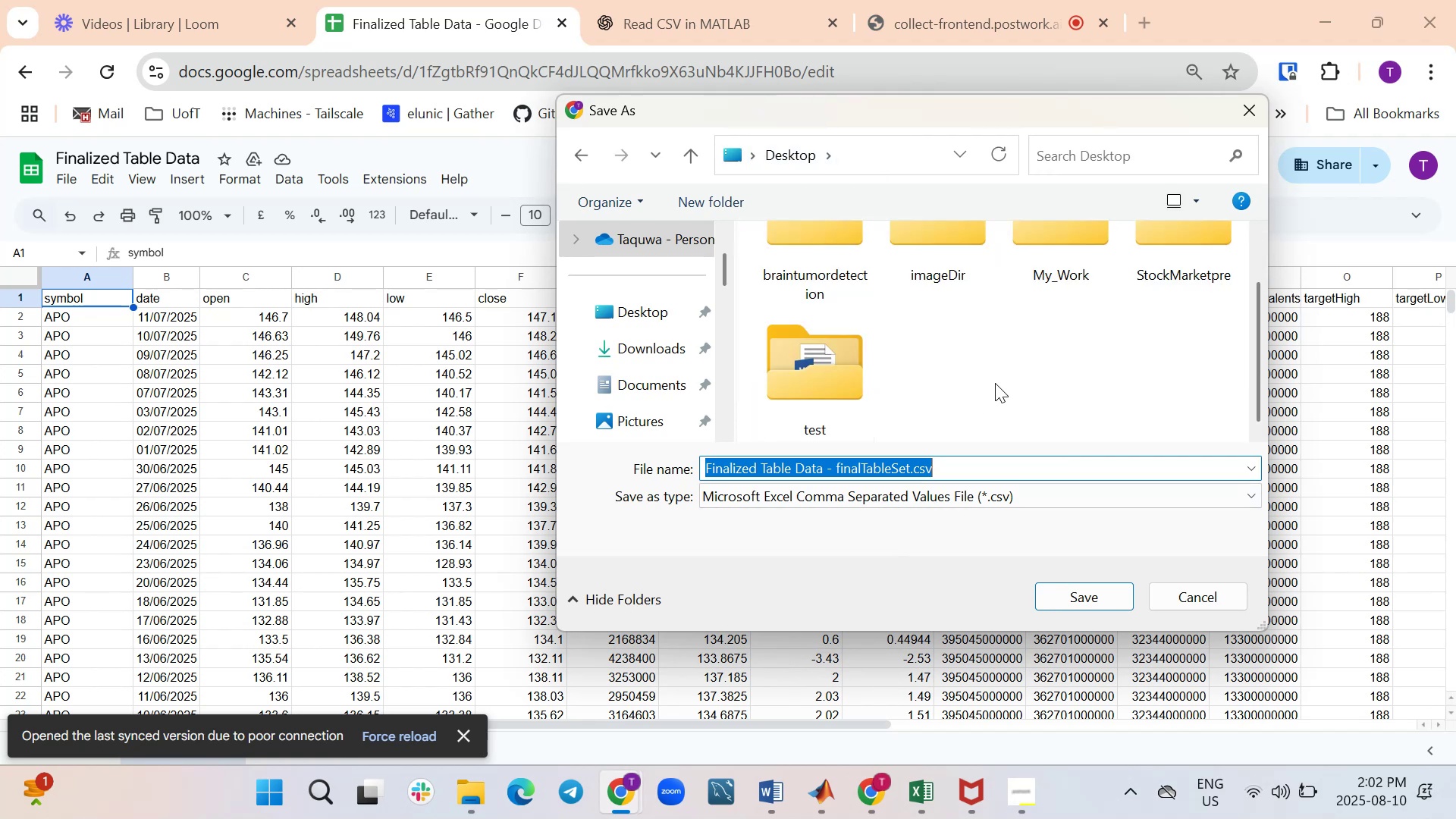 
scroll: coordinate [995, 383], scroll_direction: up, amount: 1.0
 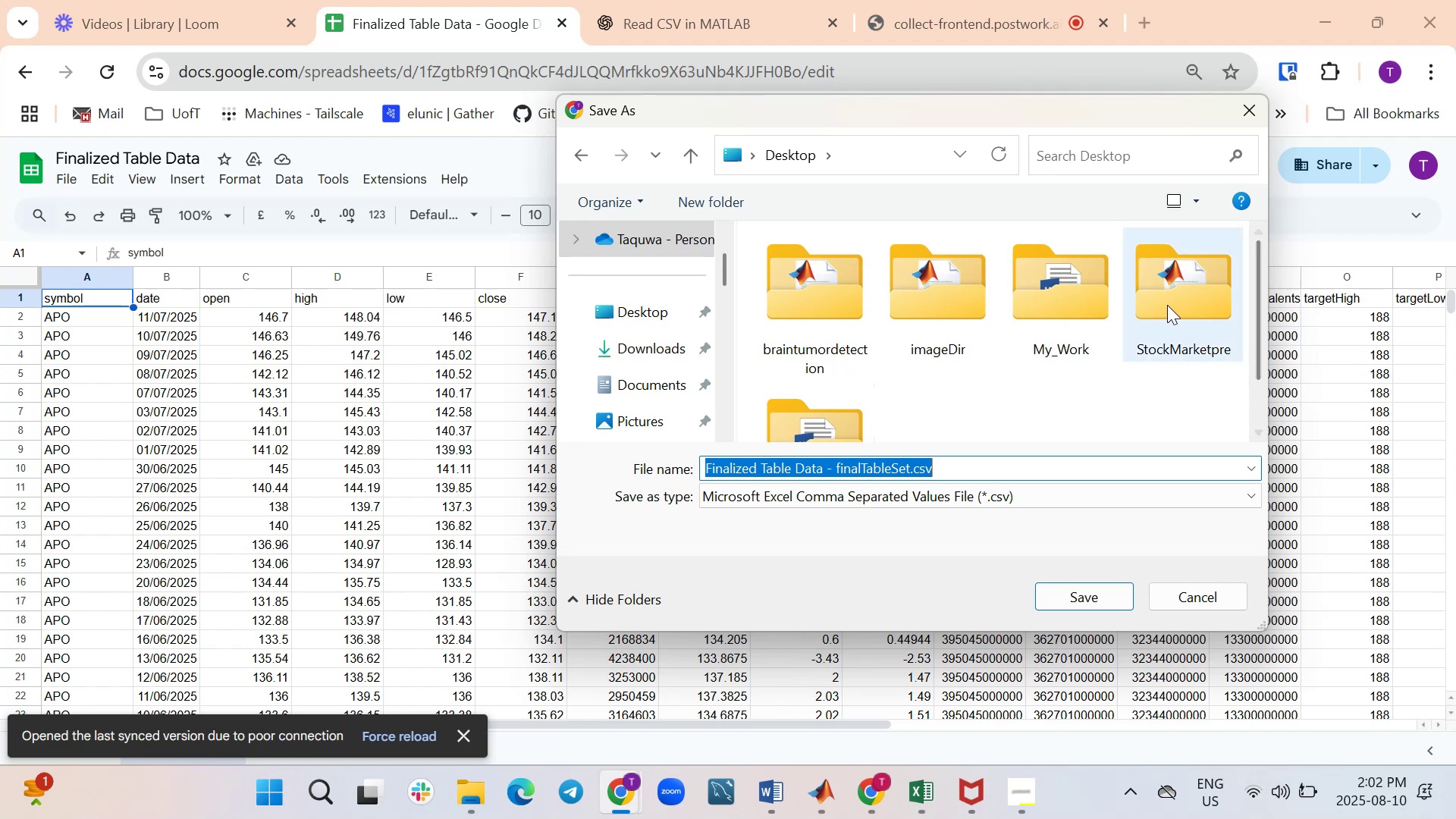 
double_click([1169, 304])
 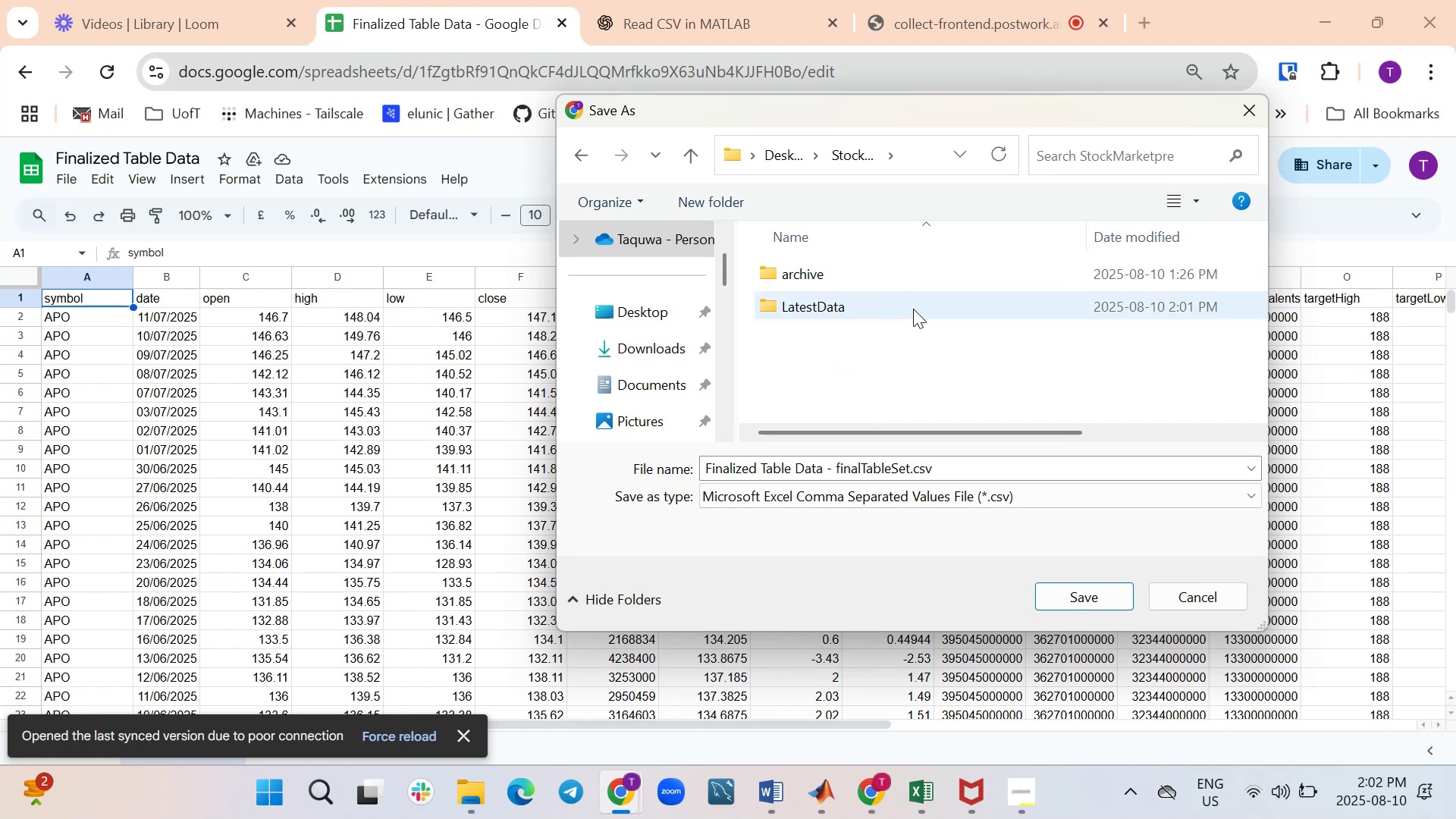 
left_click([914, 308])
 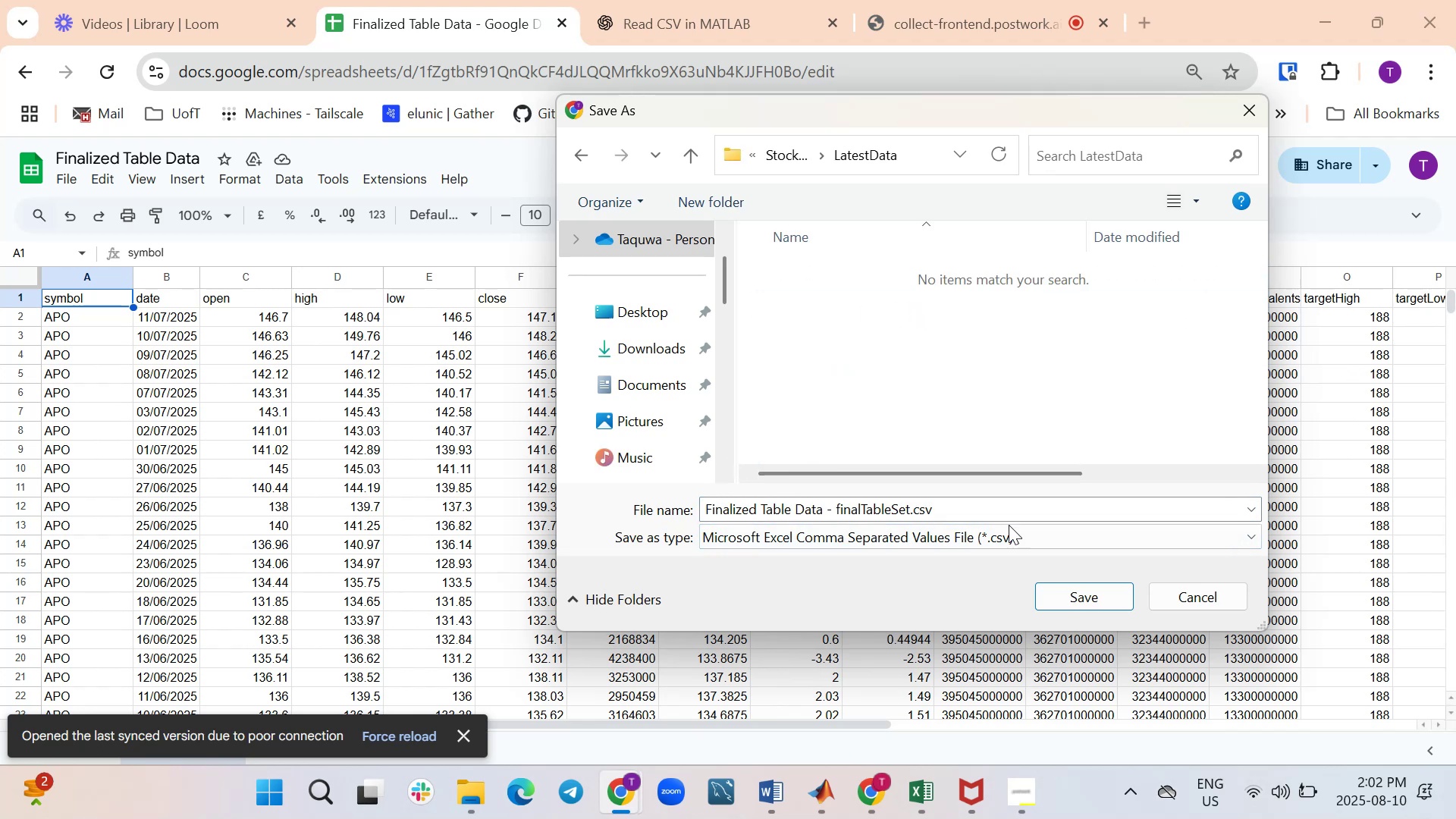 
left_click([1084, 595])
 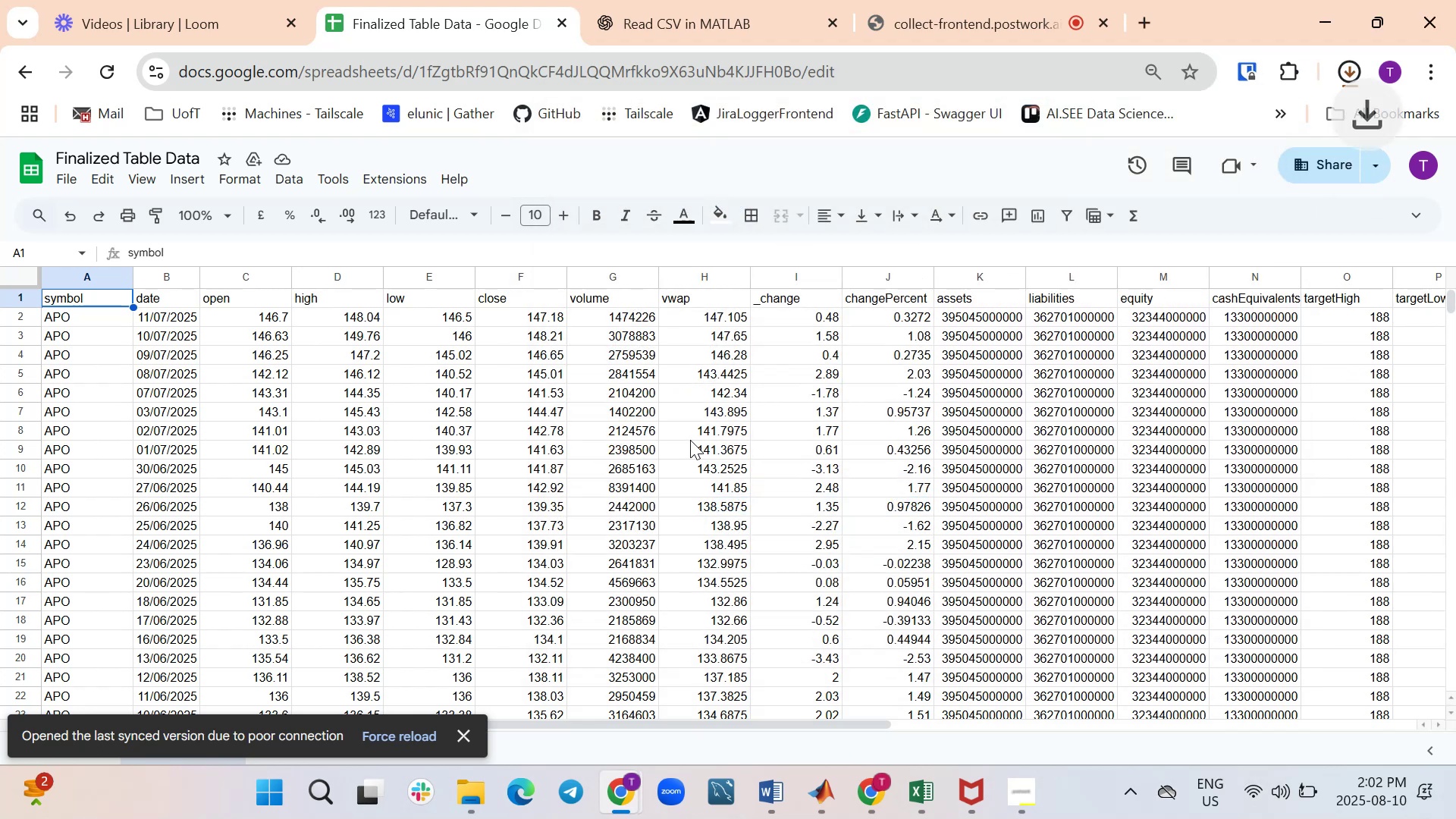 
scroll: coordinate [497, 564], scroll_direction: down, amount: 79.0
 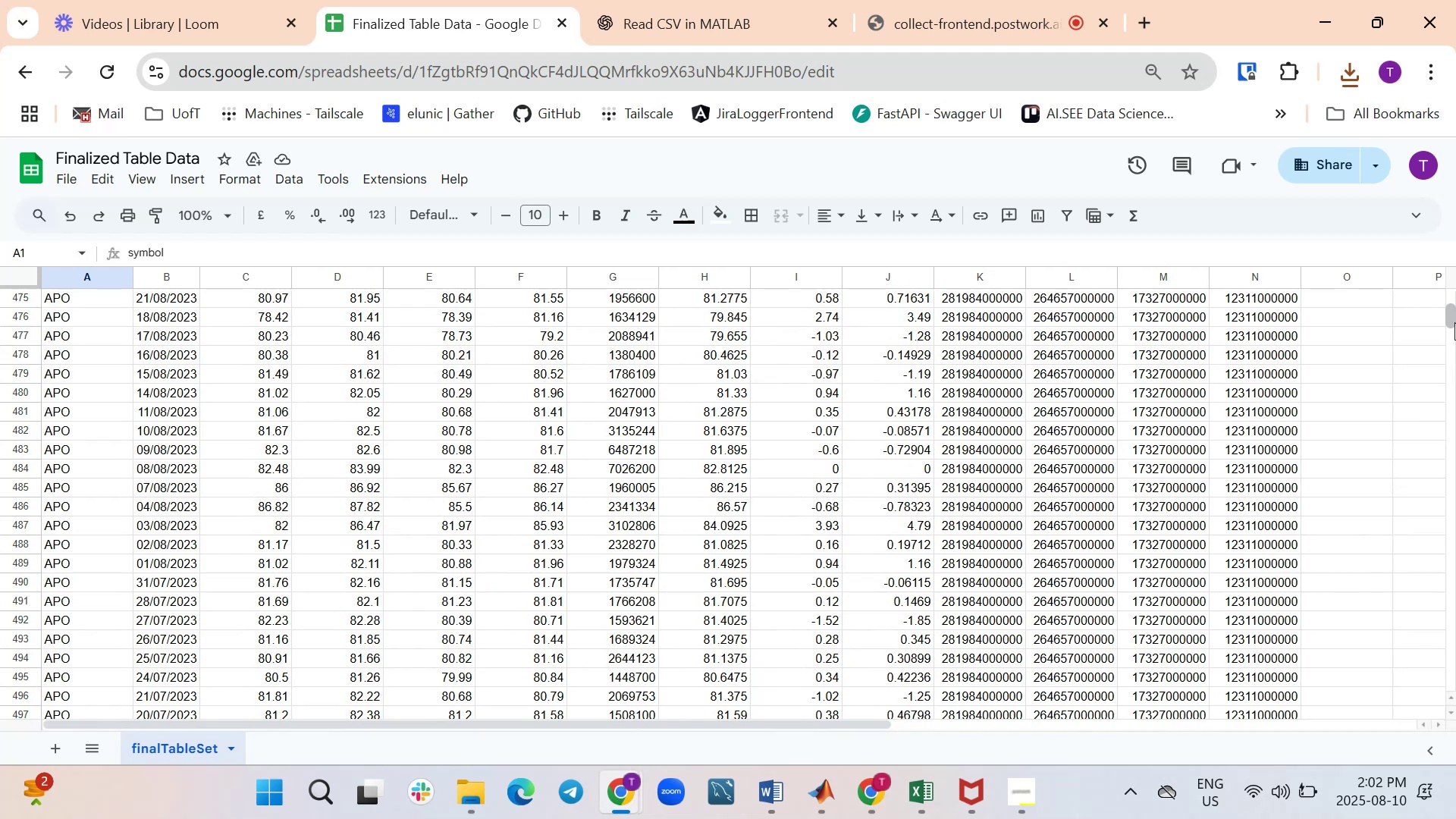 
left_click_drag(start_coordinate=[1454, 316], to_coordinate=[1427, 443])
 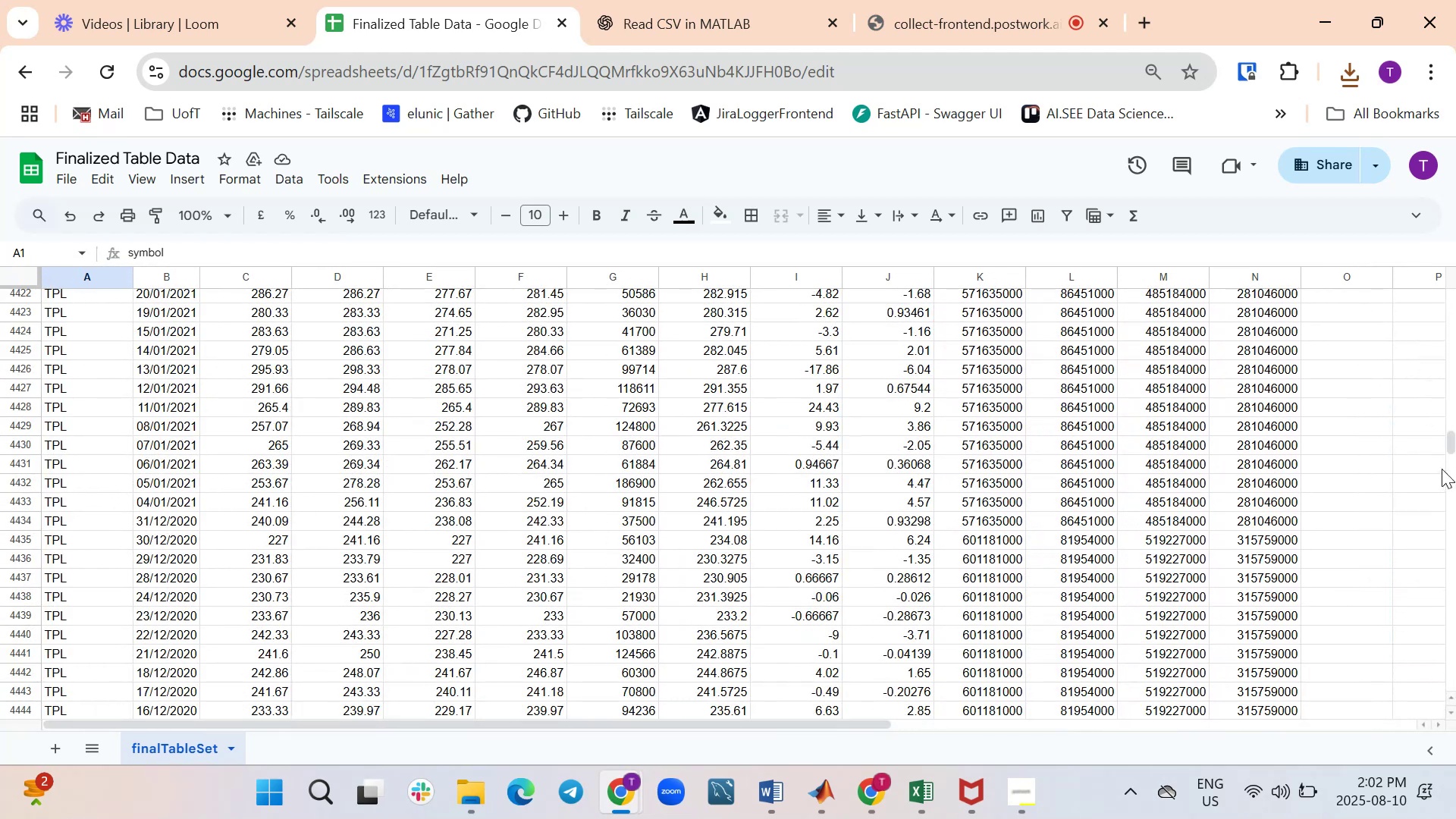 
left_click_drag(start_coordinate=[1450, 441], to_coordinate=[1445, 306])
 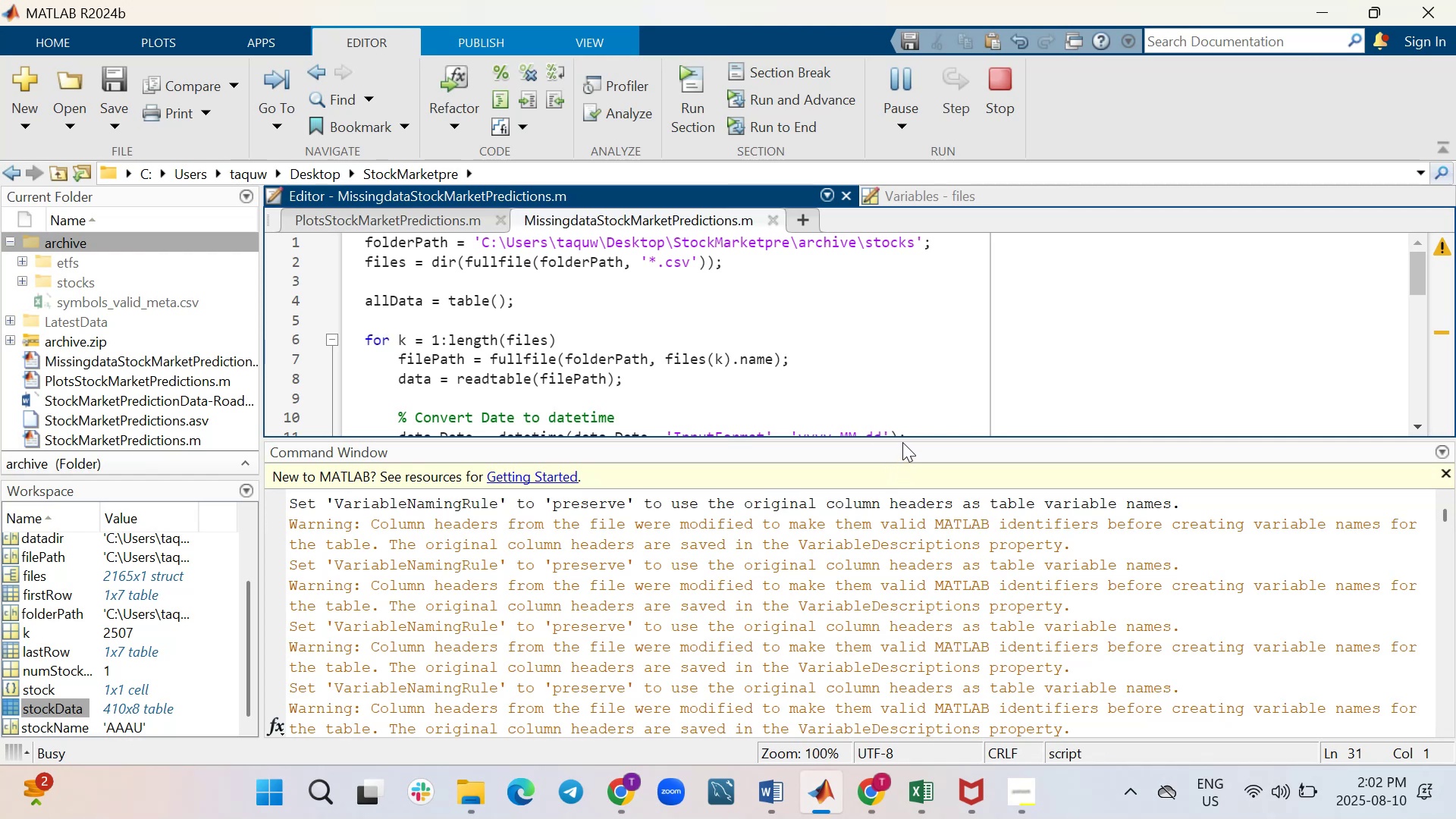 
left_click_drag(start_coordinate=[904, 440], to_coordinate=[888, 657])
 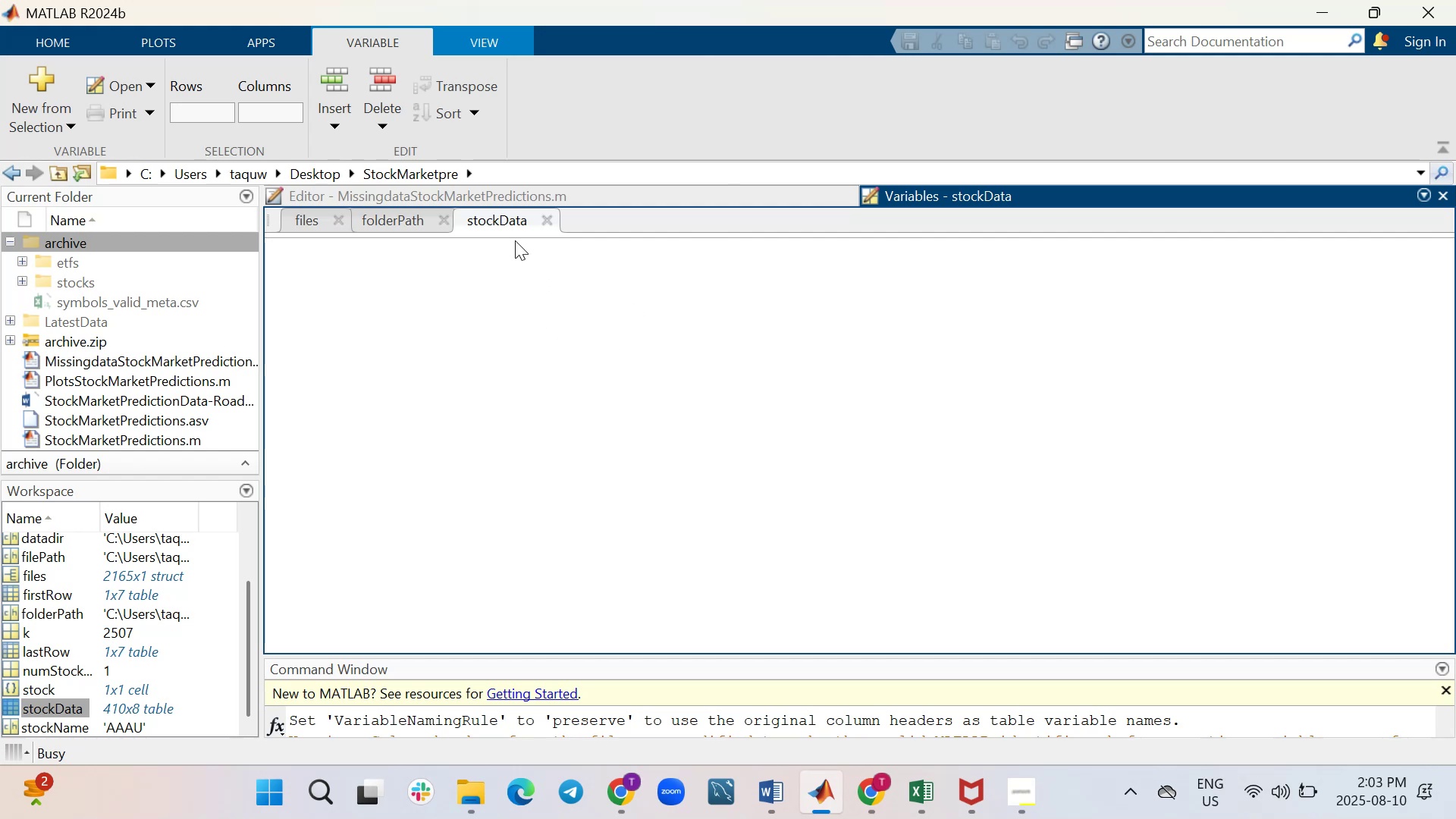 
wait(12.96)
 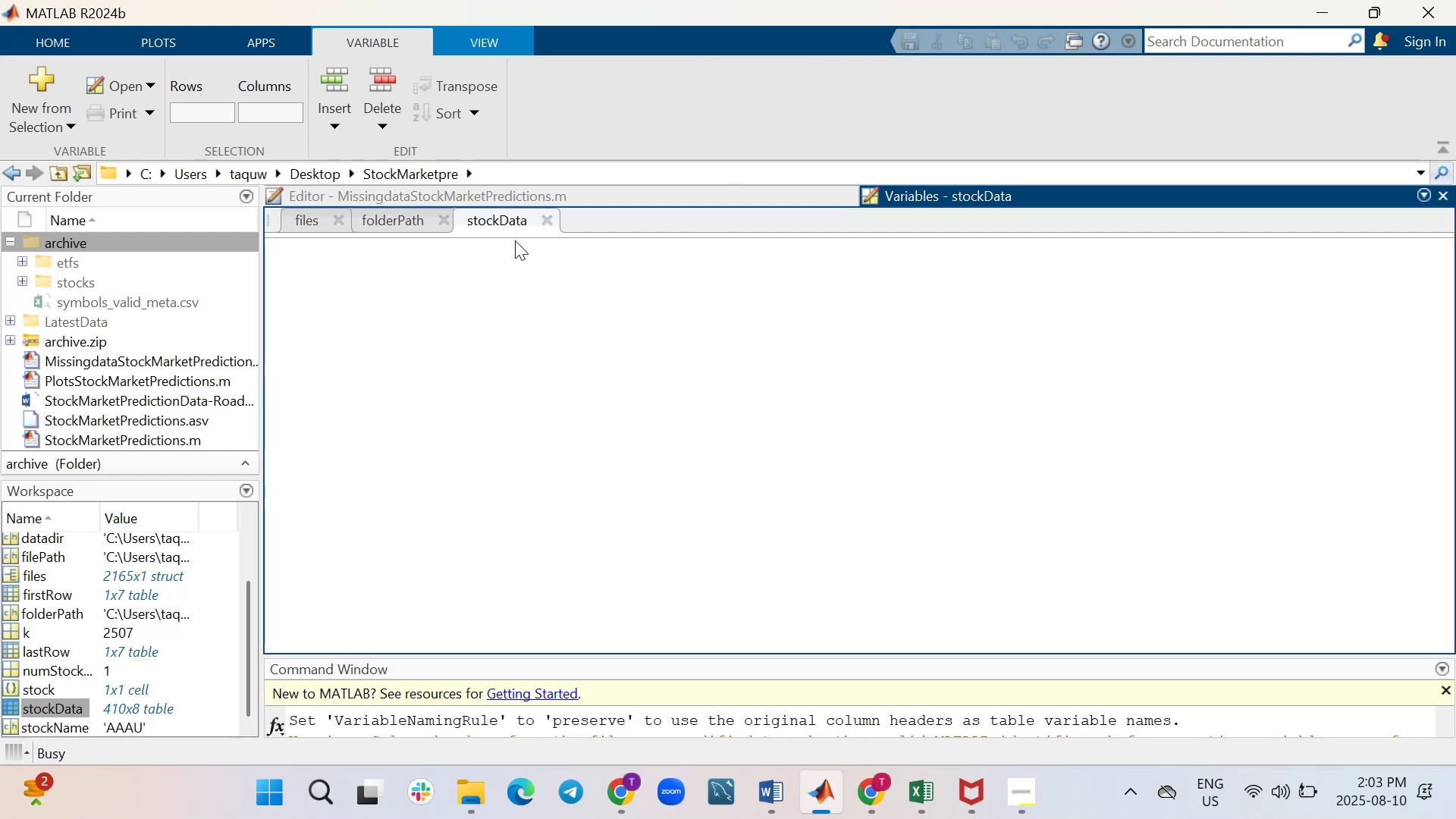 
scroll: coordinate [771, 364], scroll_direction: down, amount: 1.0
 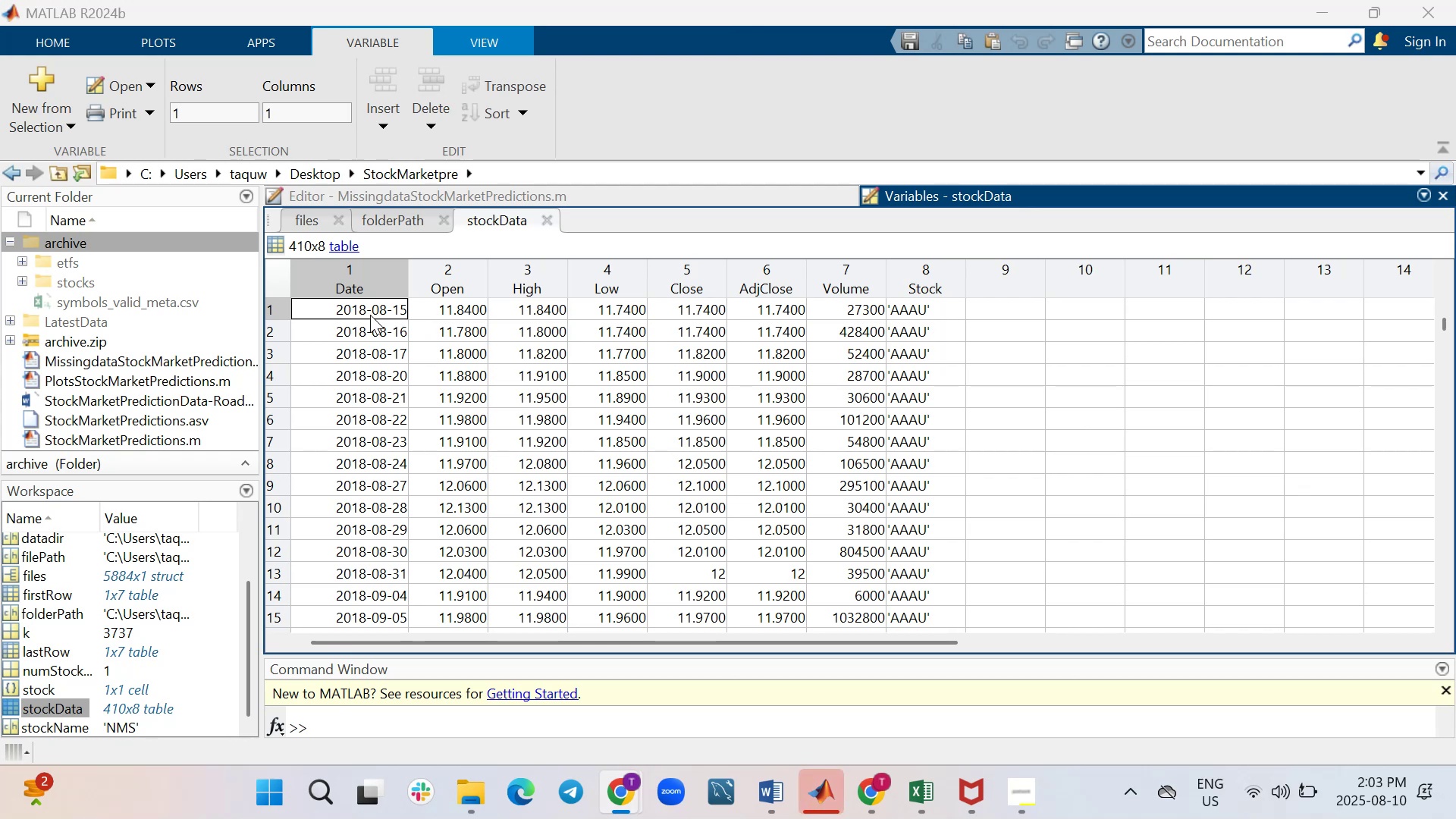 
wait(6.75)
 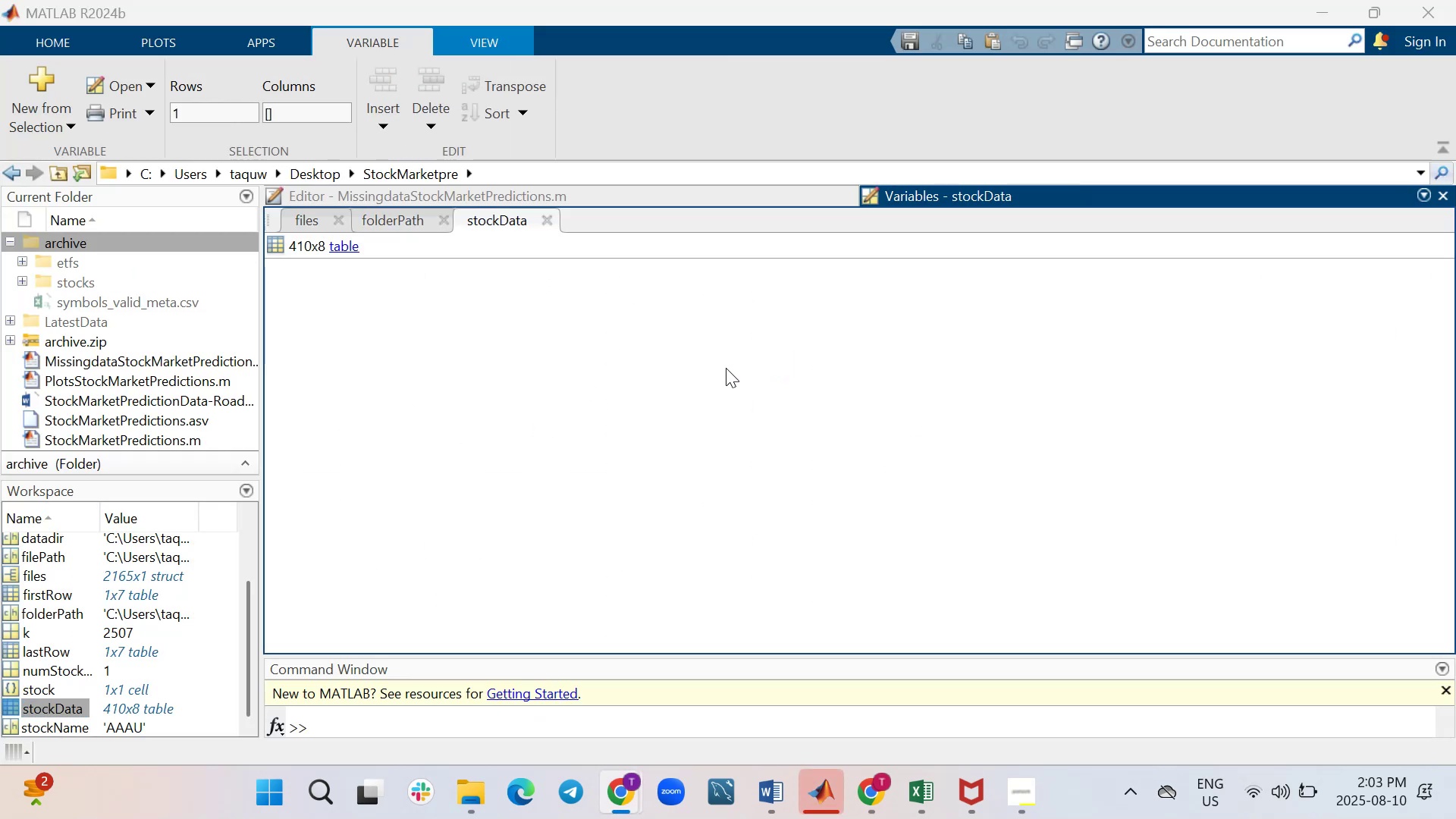 
scroll: coordinate [500, 379], scroll_direction: down, amount: 23.0
 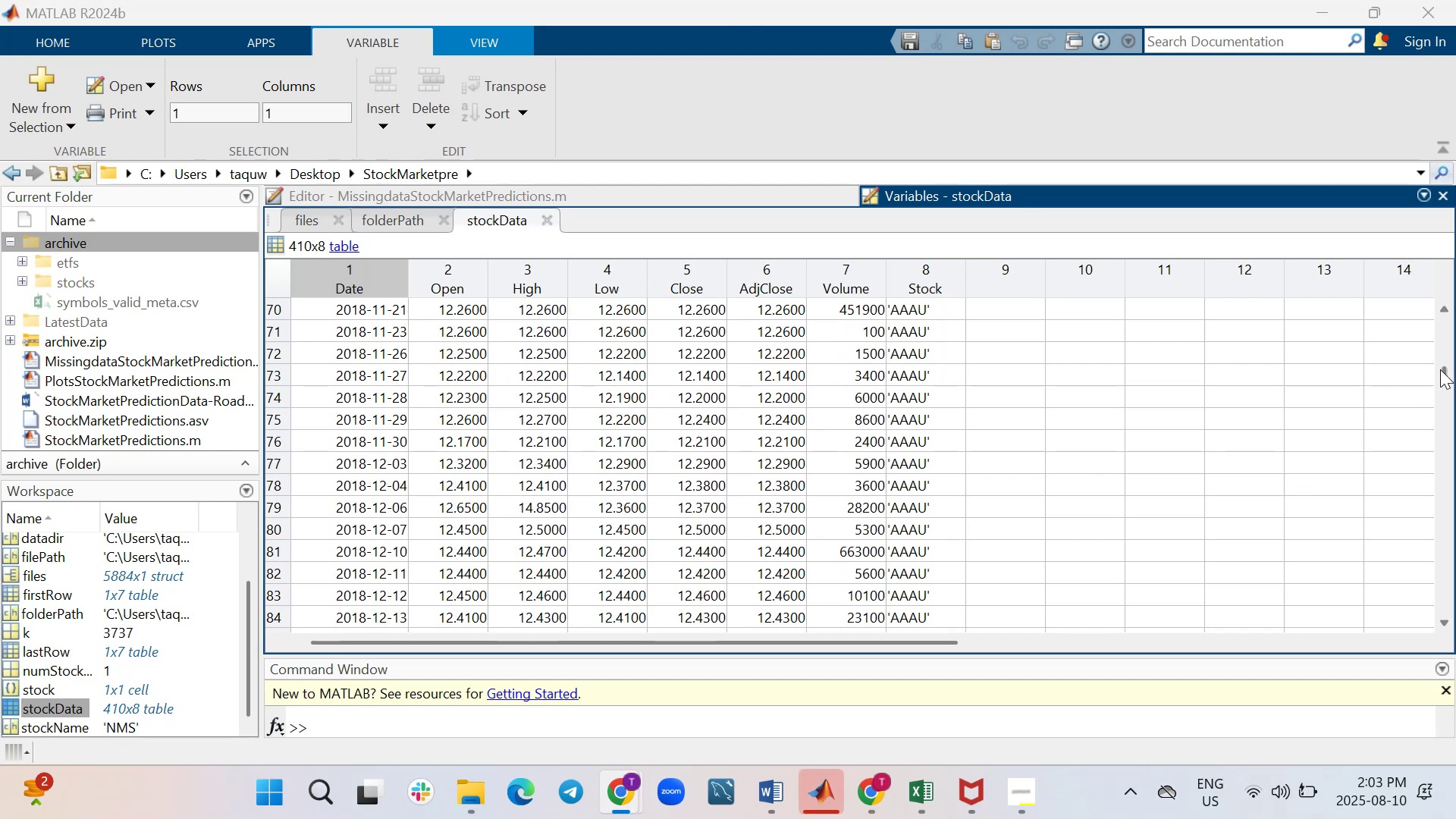 
left_click_drag(start_coordinate=[1444, 369], to_coordinate=[1425, 619])
 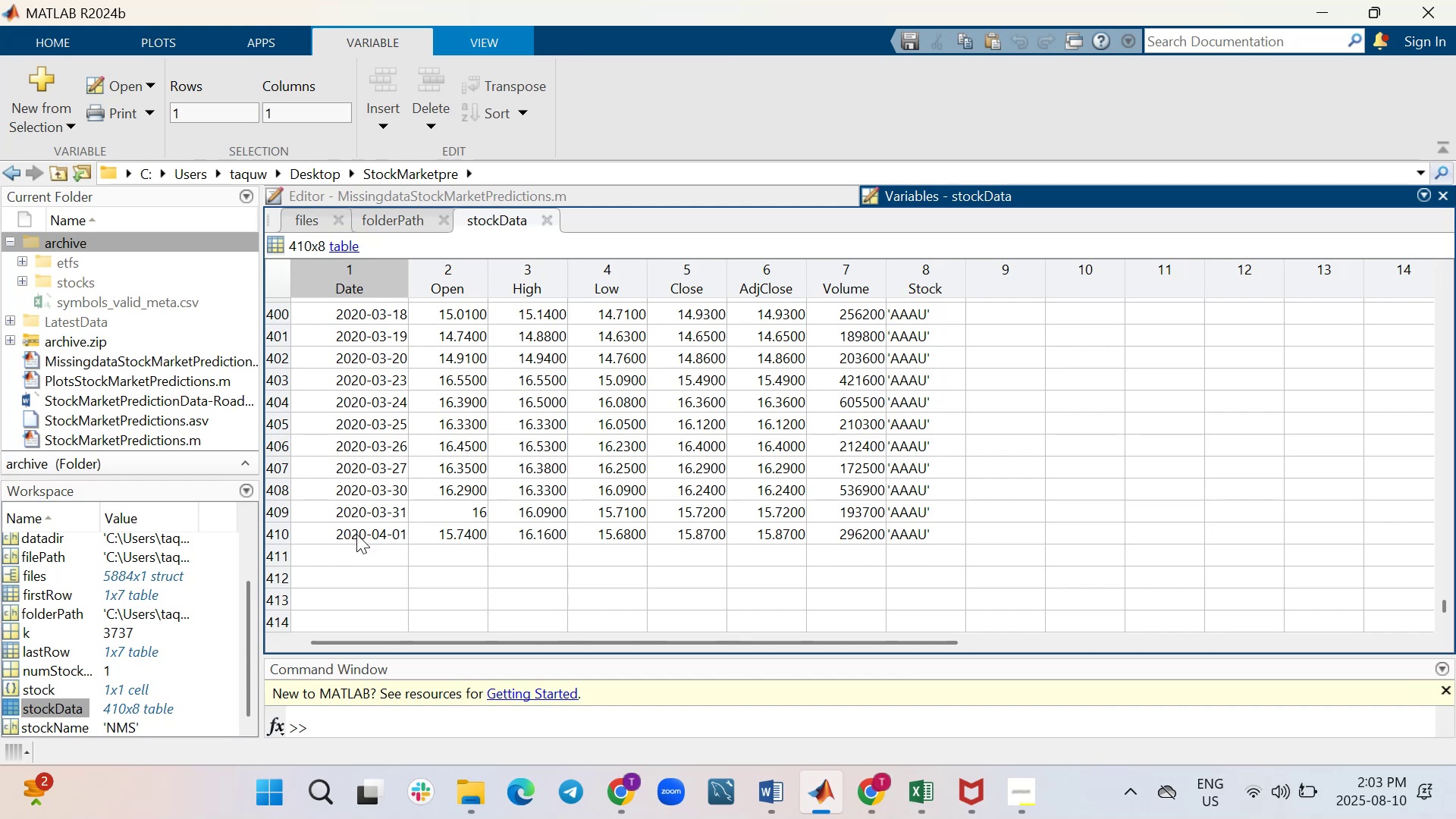 
left_click([469, 786])
 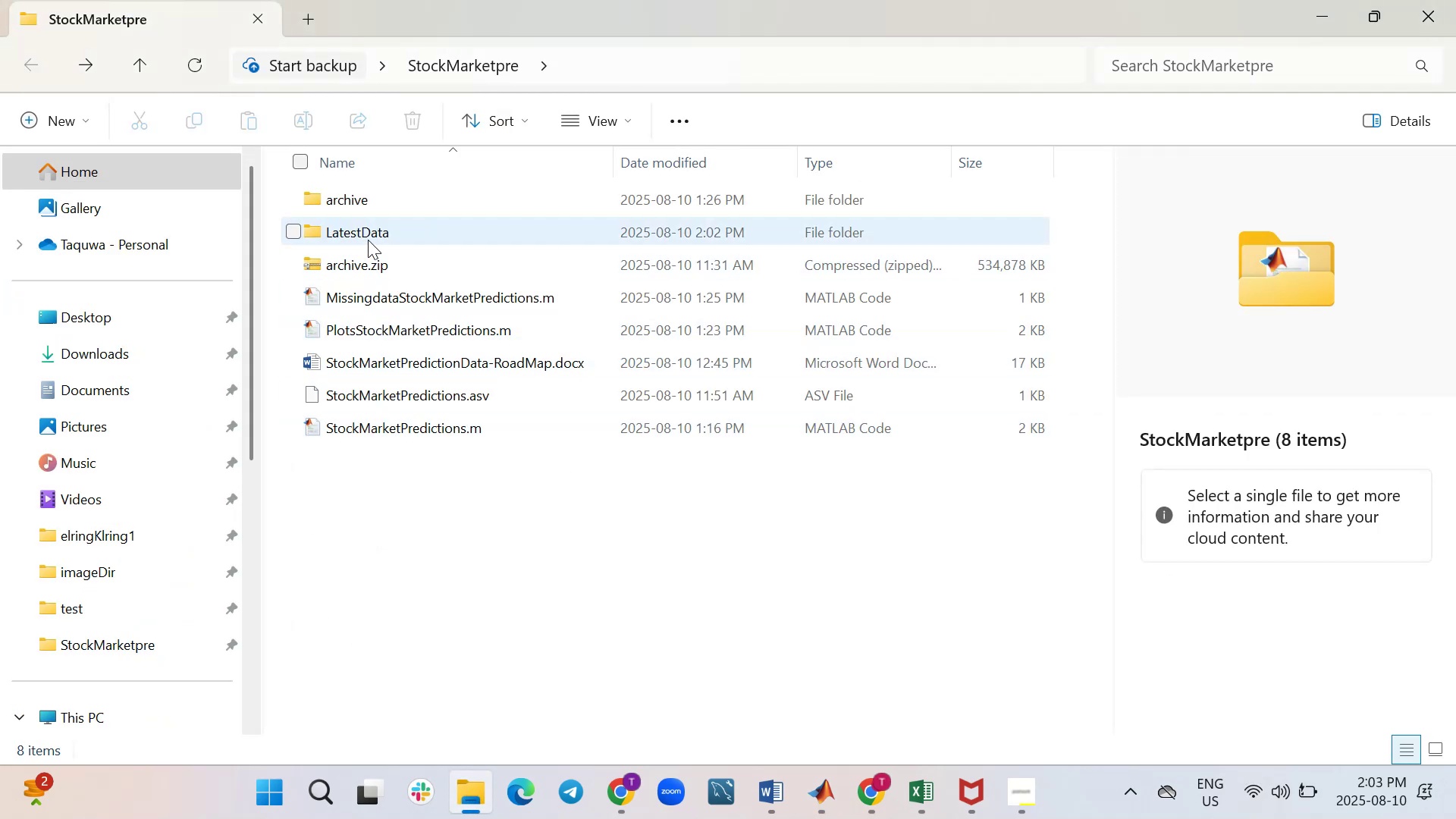 
double_click([370, 237])
 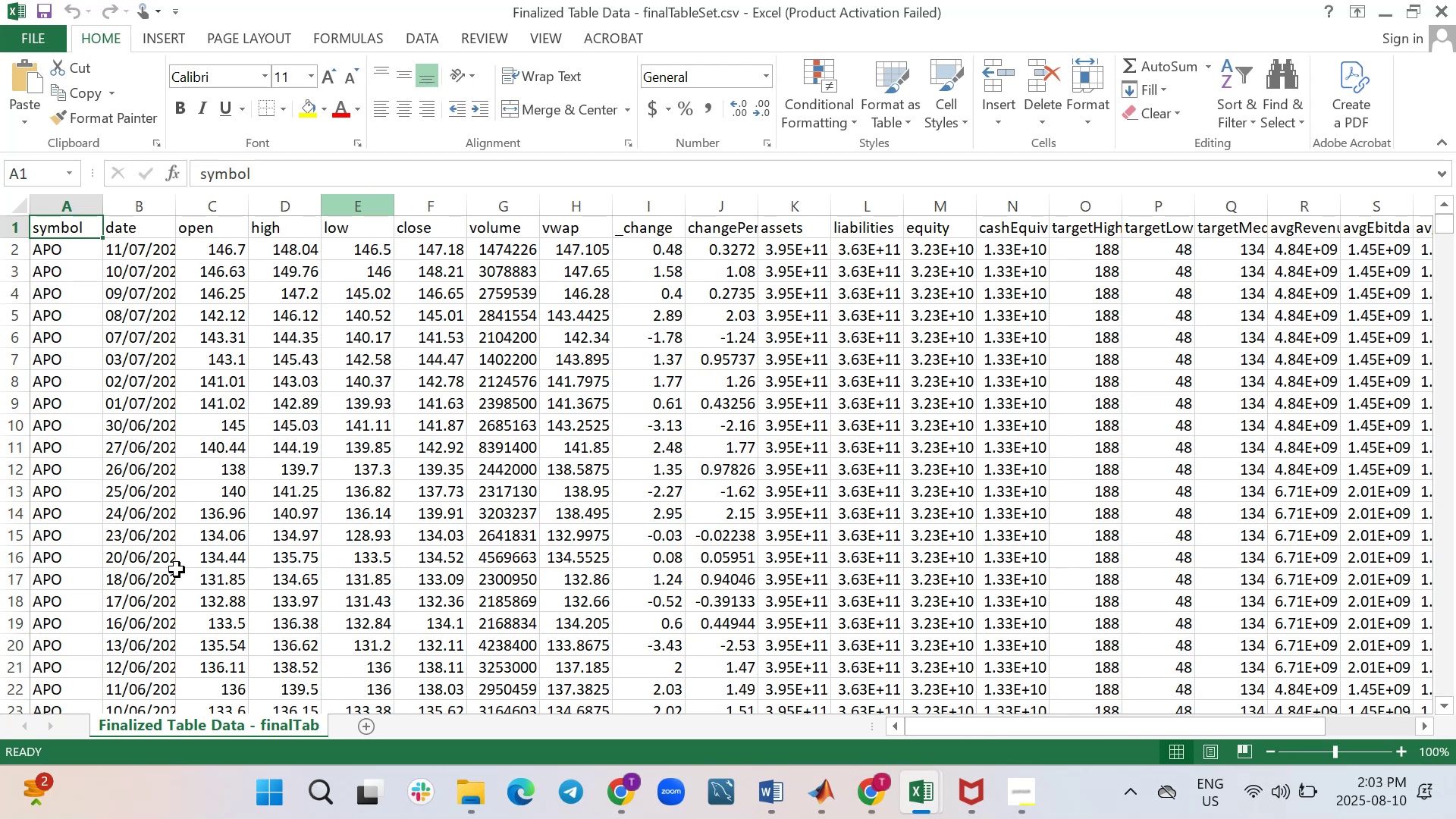 
wait(11.27)
 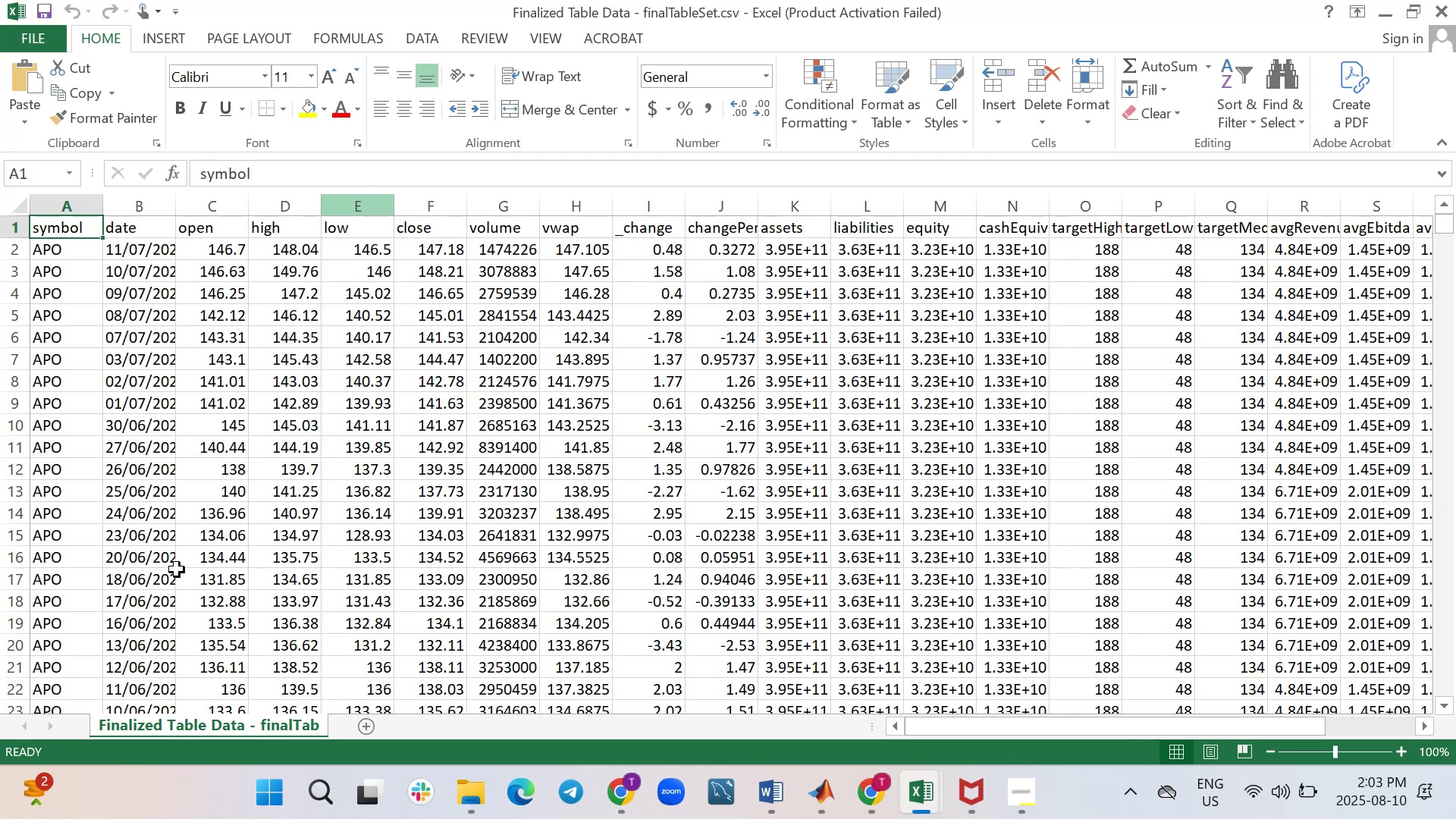 
left_click_drag(start_coordinate=[177, 206], to_coordinate=[250, 208])
 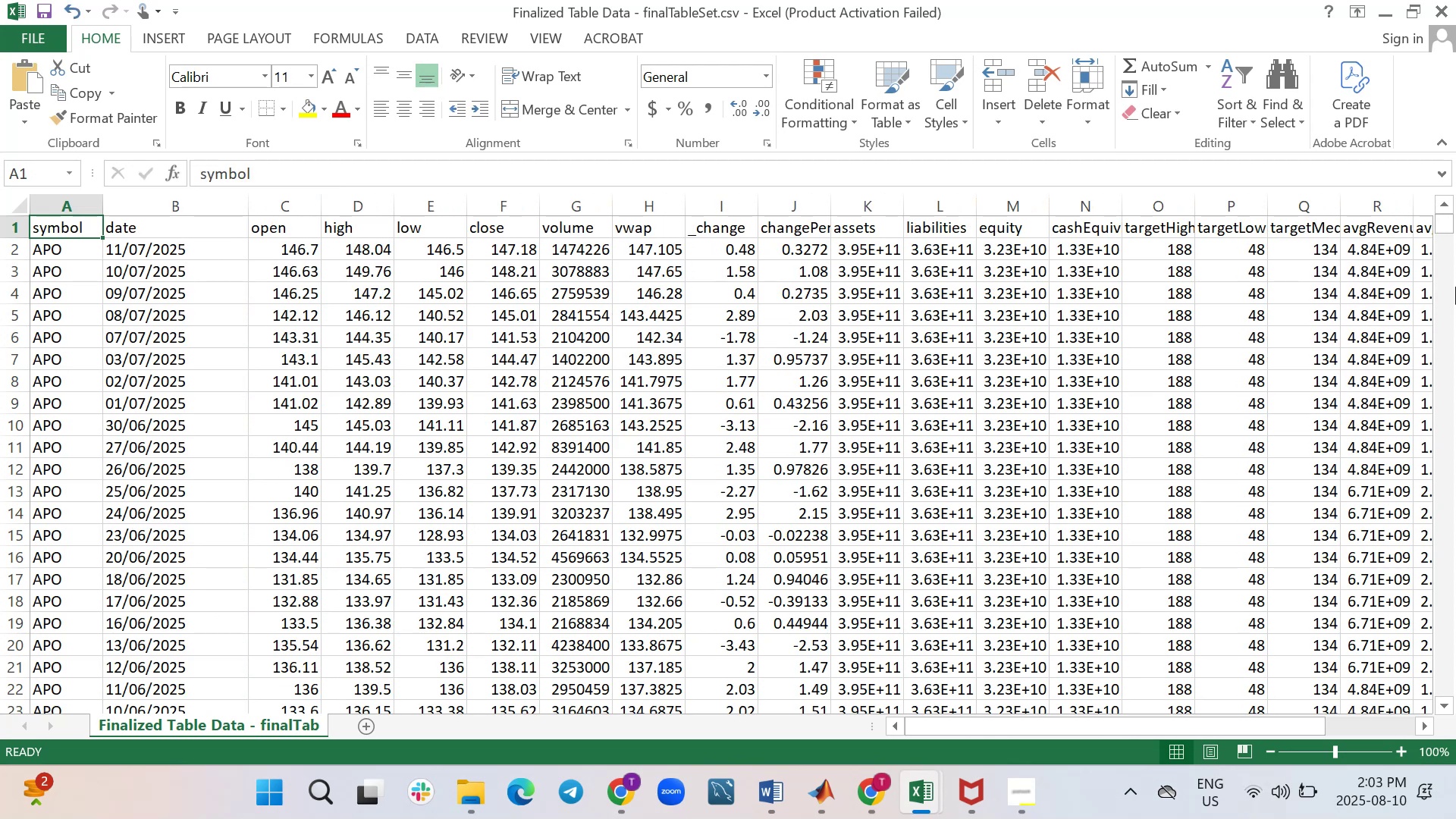 
left_click_drag(start_coordinate=[1442, 224], to_coordinate=[1439, 722])
 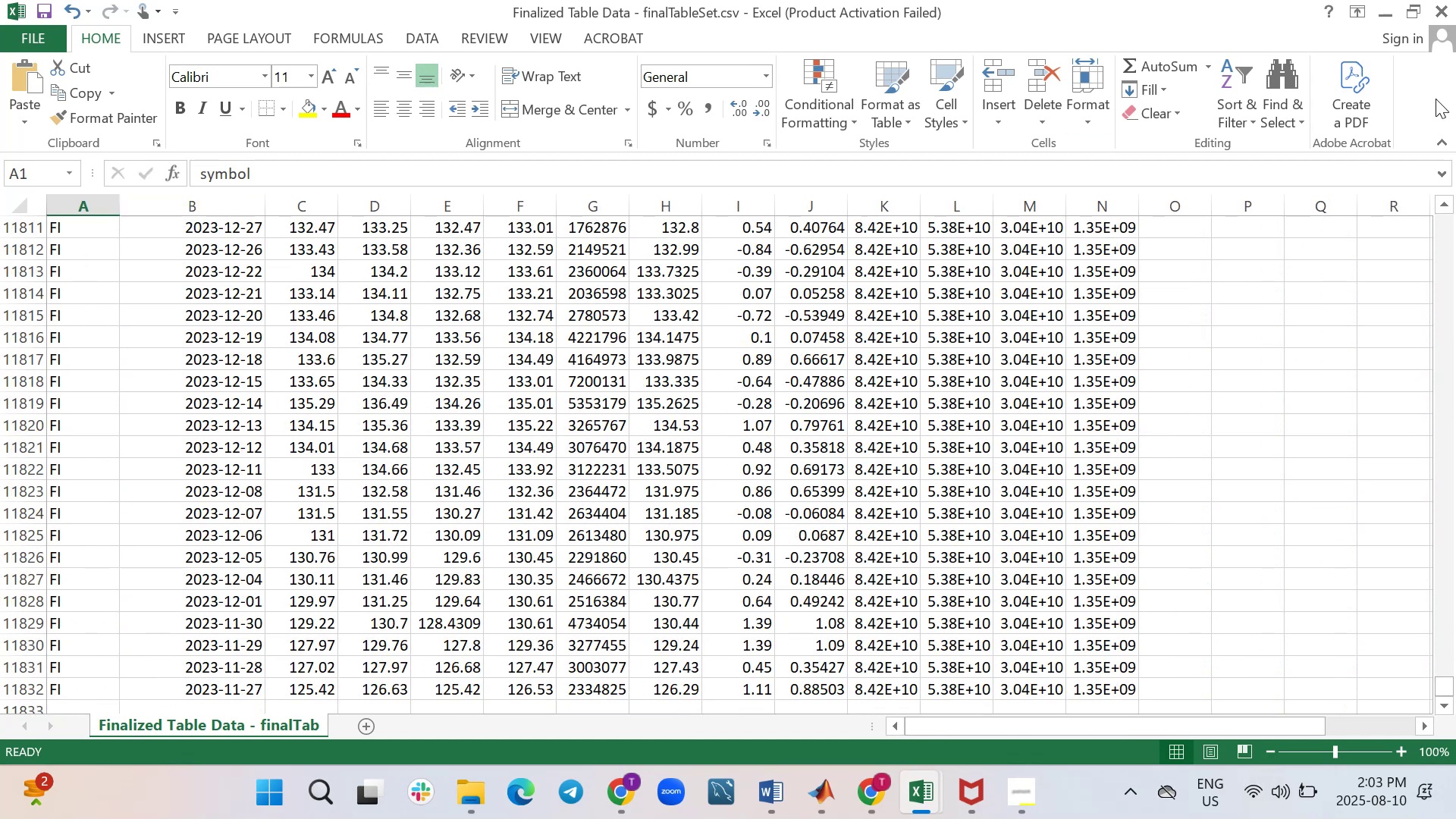 
wait(10.22)
 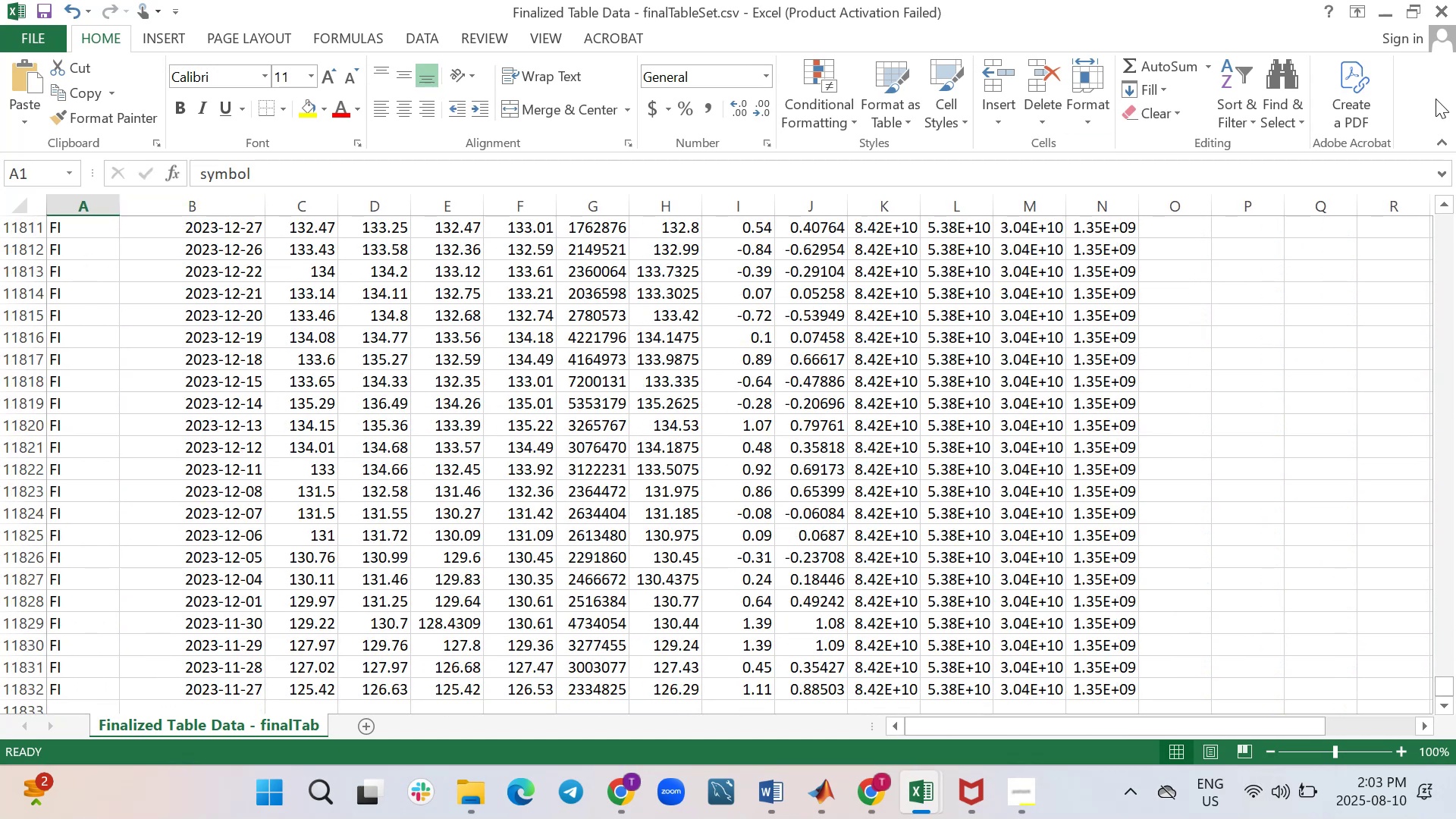 
left_click_drag(start_coordinate=[1447, 683], to_coordinate=[1455, 144])
 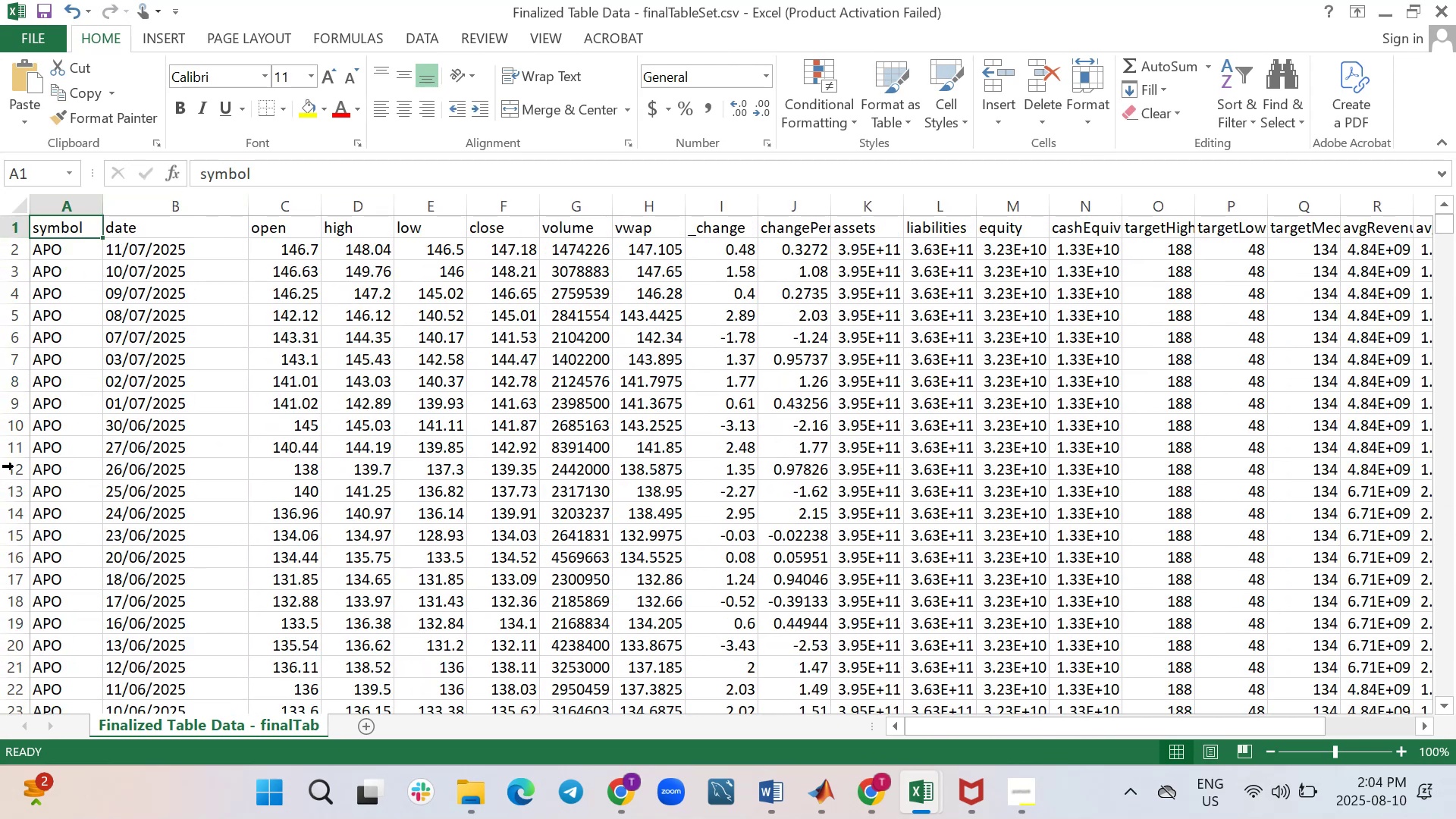 
scroll: coordinate [128, 467], scroll_direction: down, amount: 31.0
 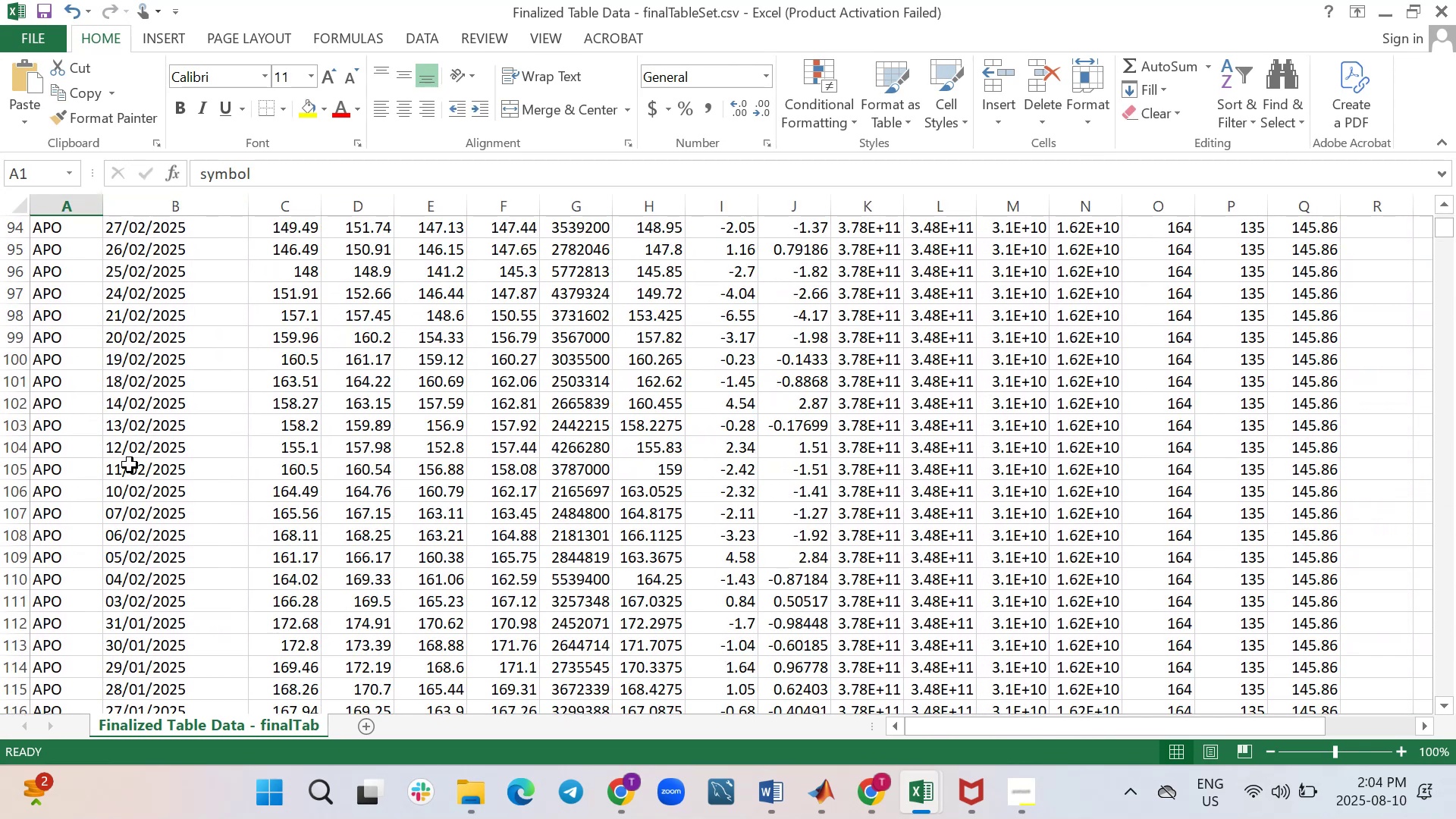 
scroll: coordinate [135, 450], scroll_direction: up, amount: 32.0
 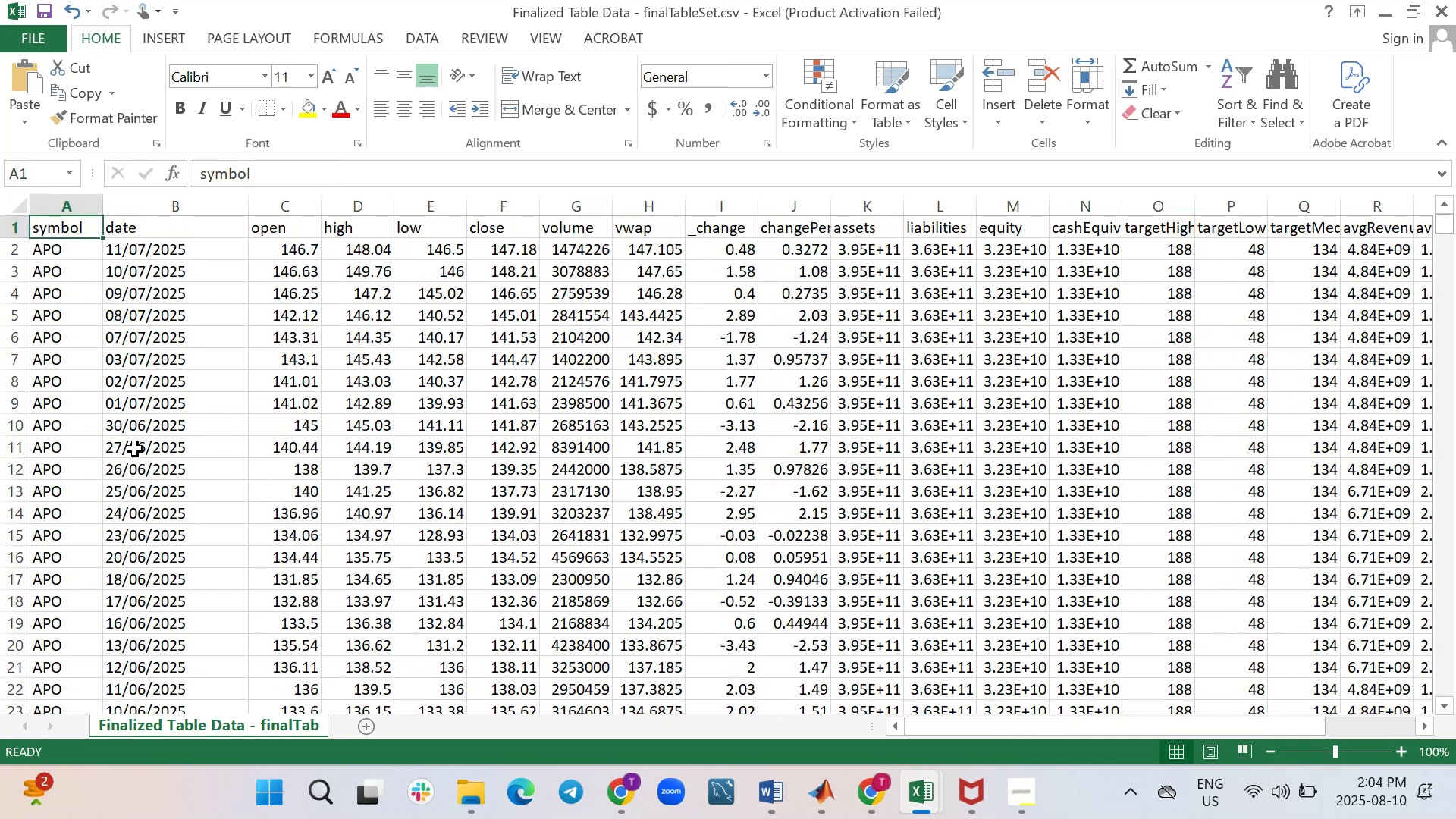 
scroll: coordinate [136, 444], scroll_direction: down, amount: 8.0
 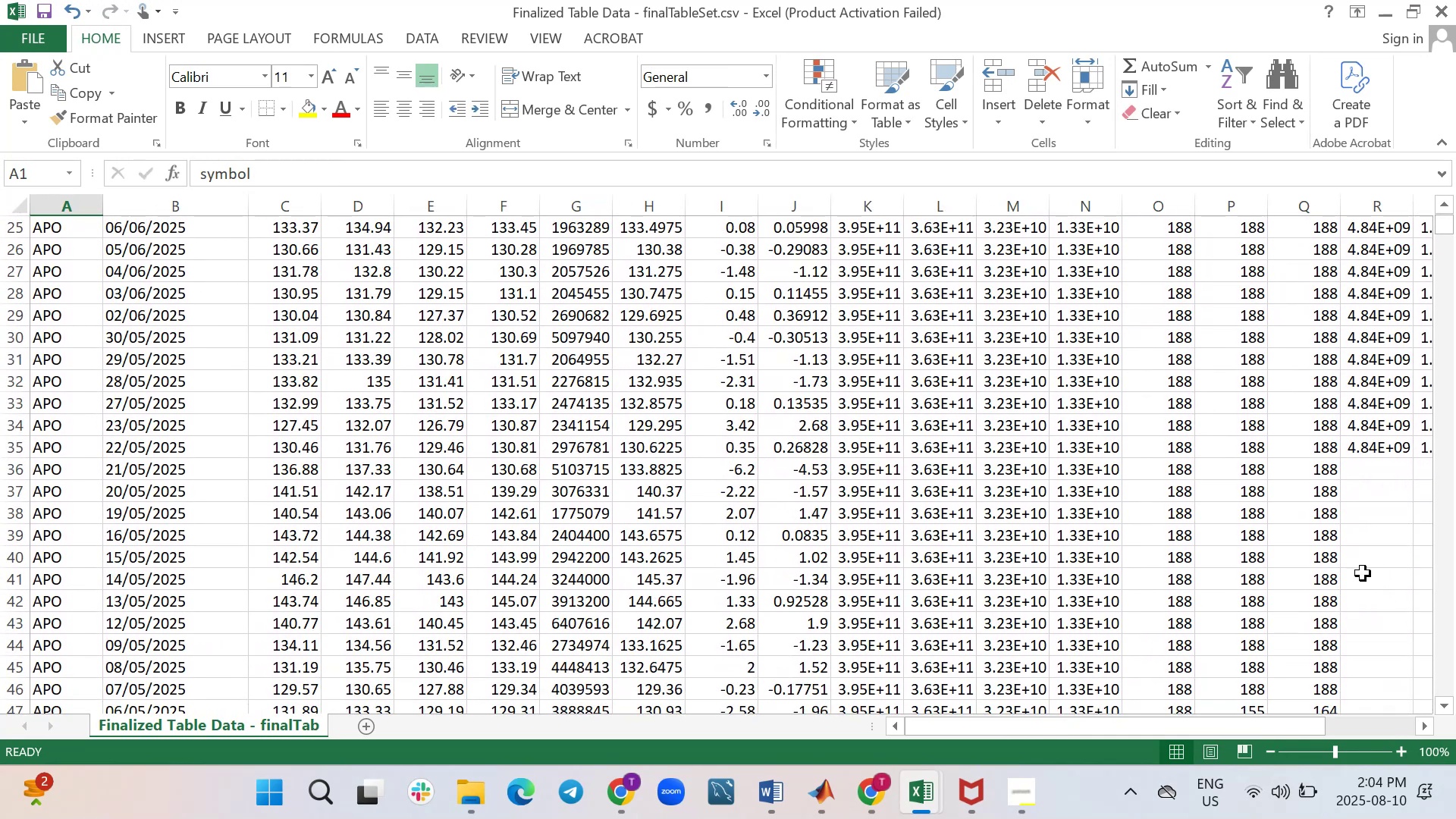 
left_click_drag(start_coordinate=[1213, 720], to_coordinate=[1370, 726])
 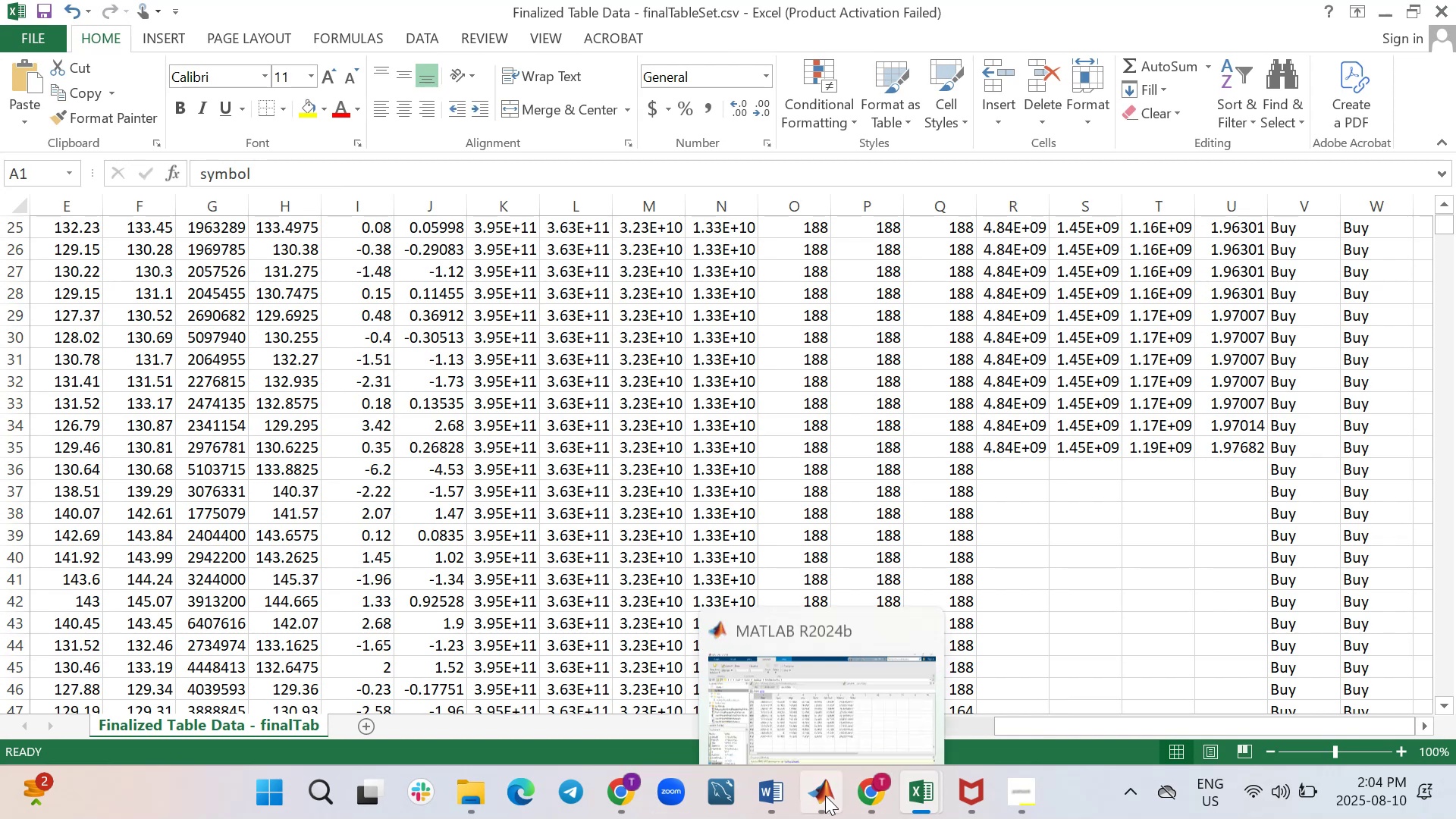 
wait(11.08)
 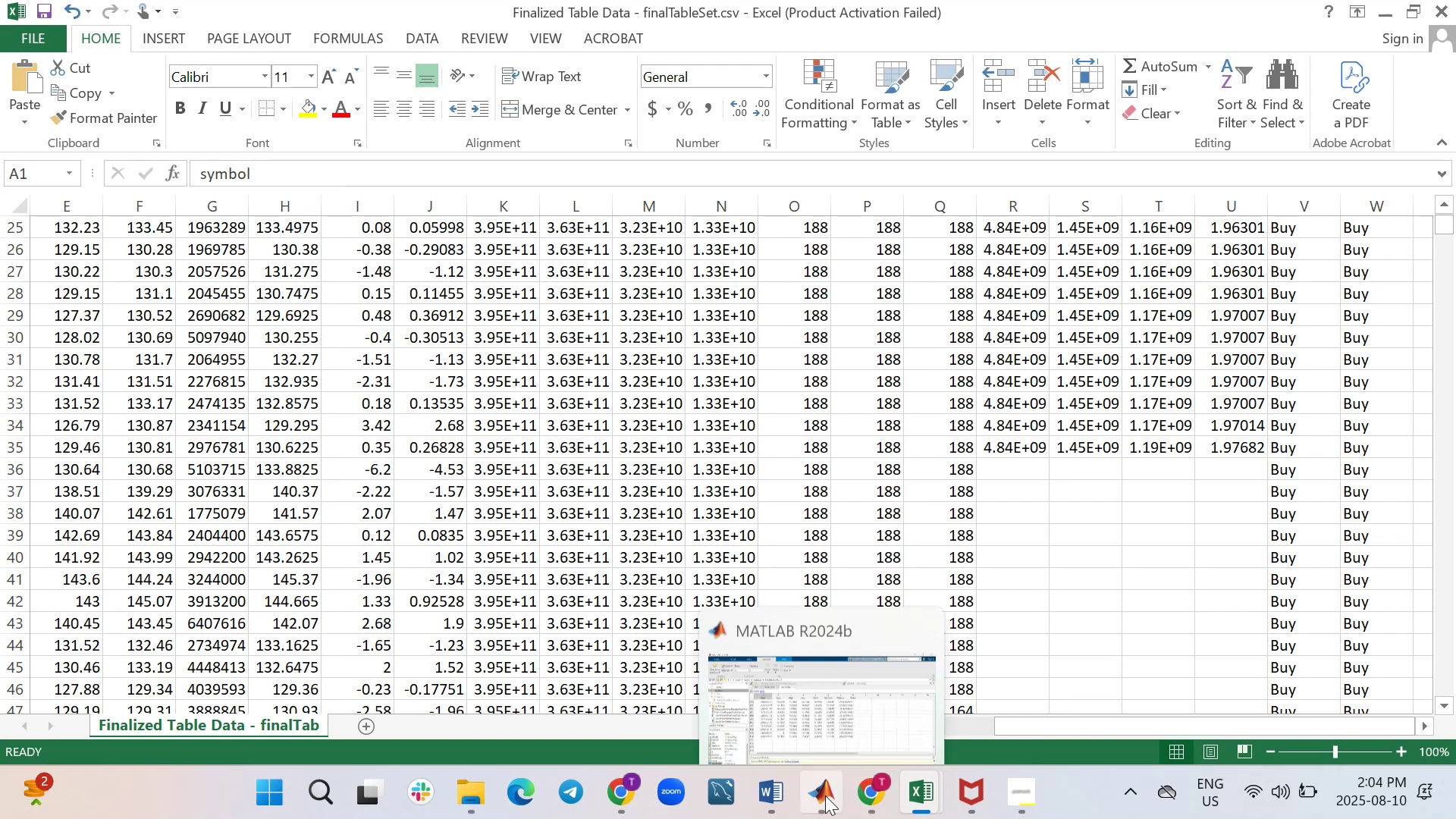 
left_click([728, 422])
 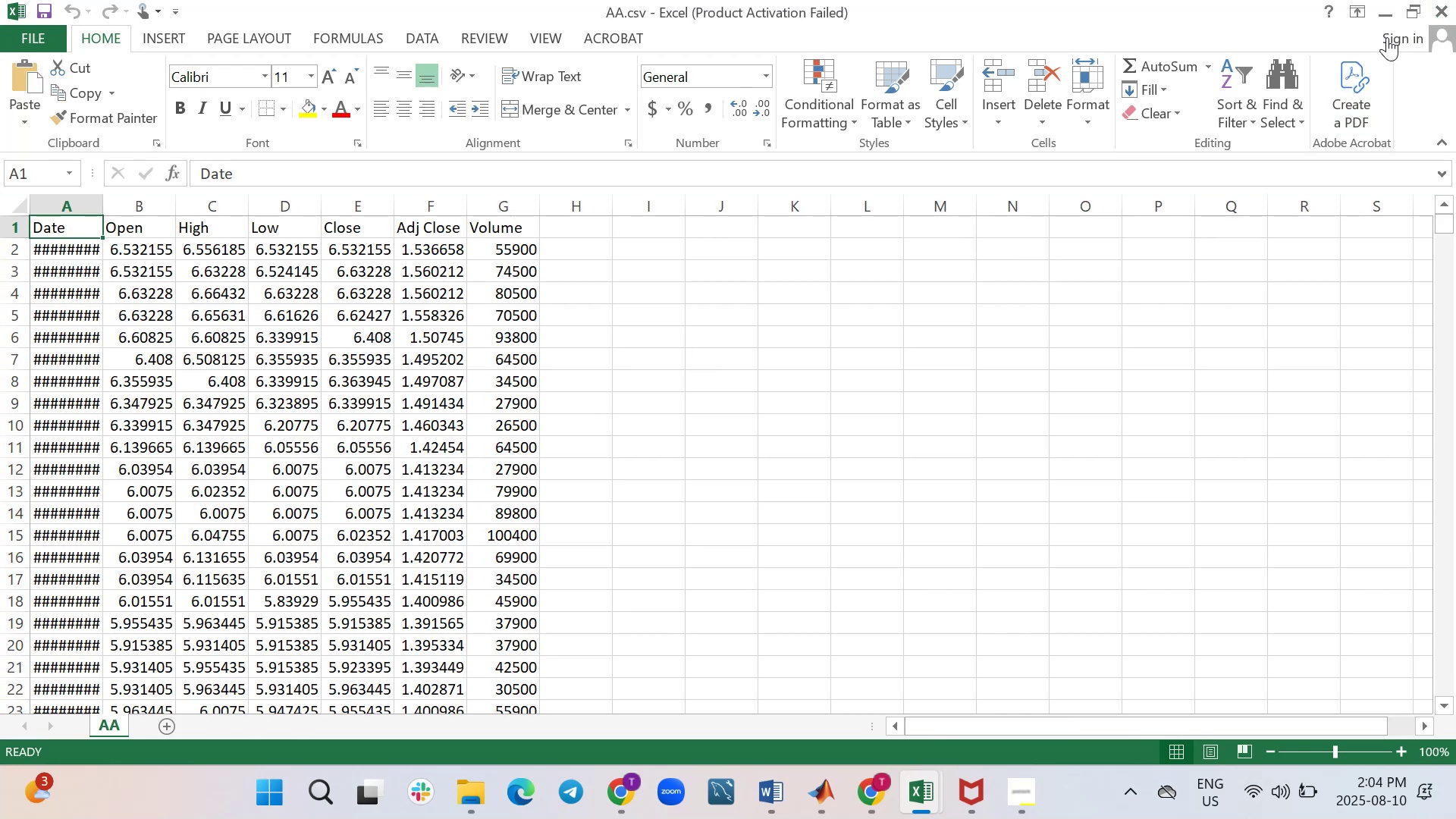 
wait(14.08)
 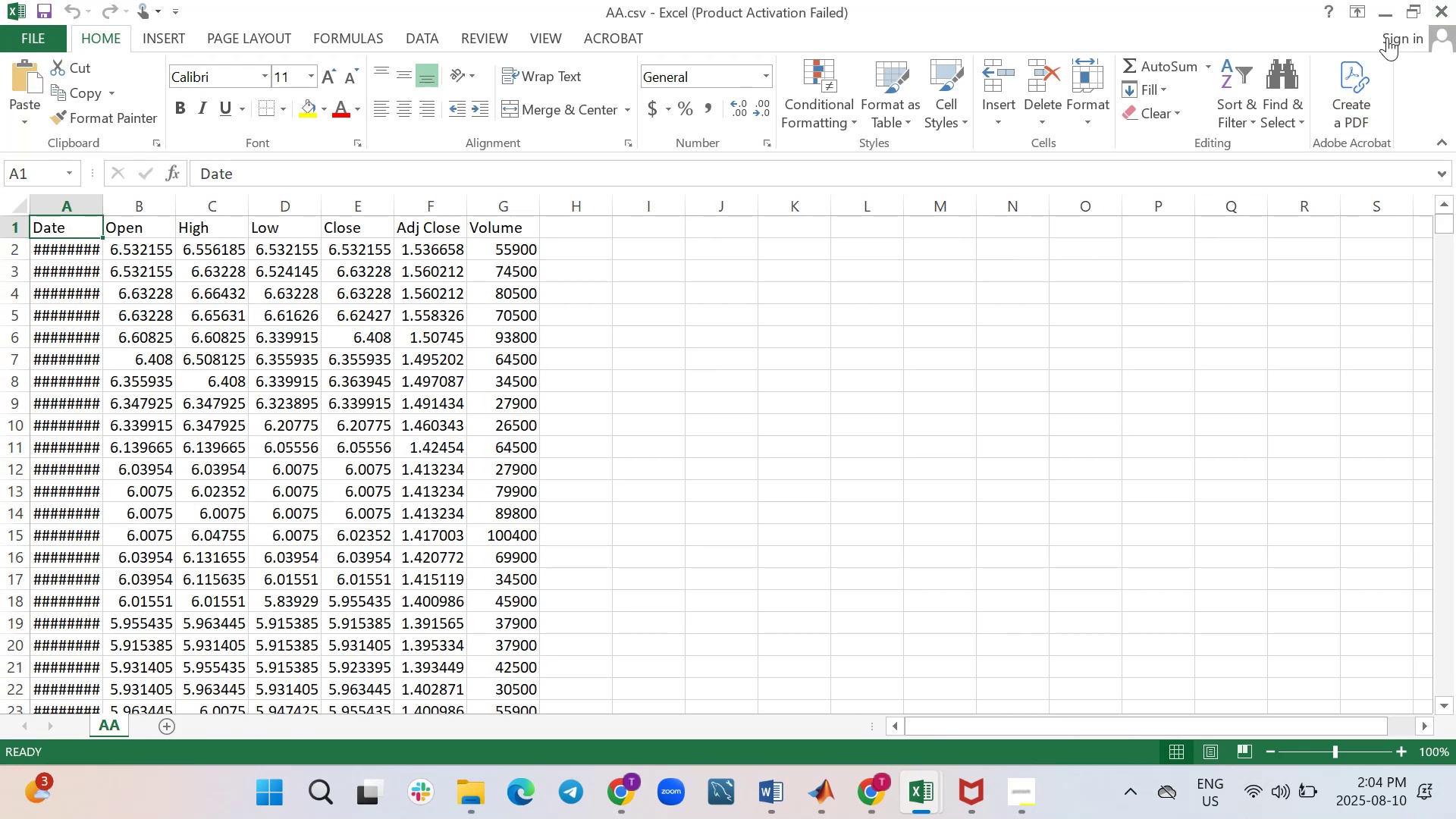 
left_click_drag(start_coordinate=[425, 356], to_coordinate=[428, 356])
 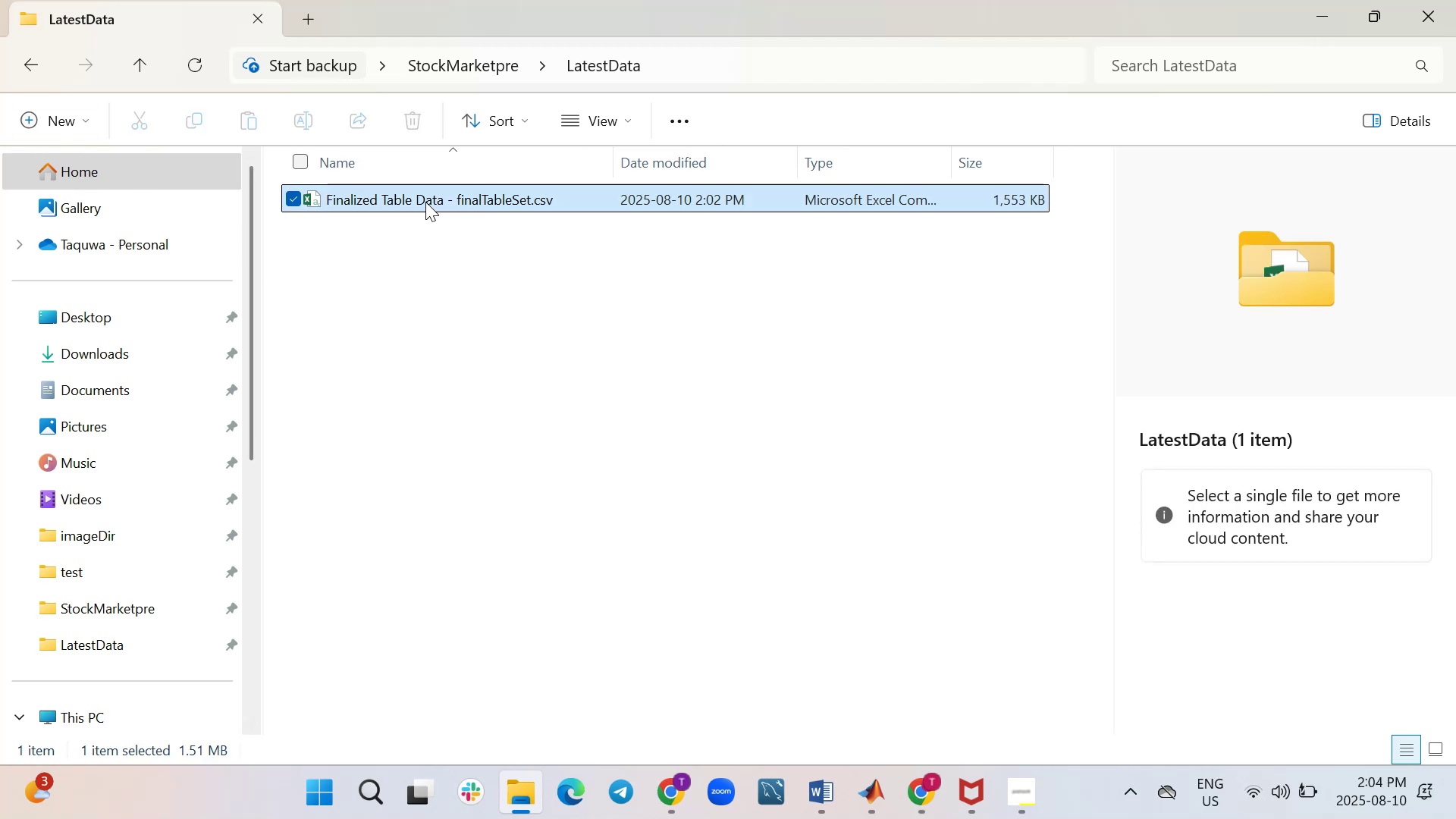 
right_click([425, 202])
 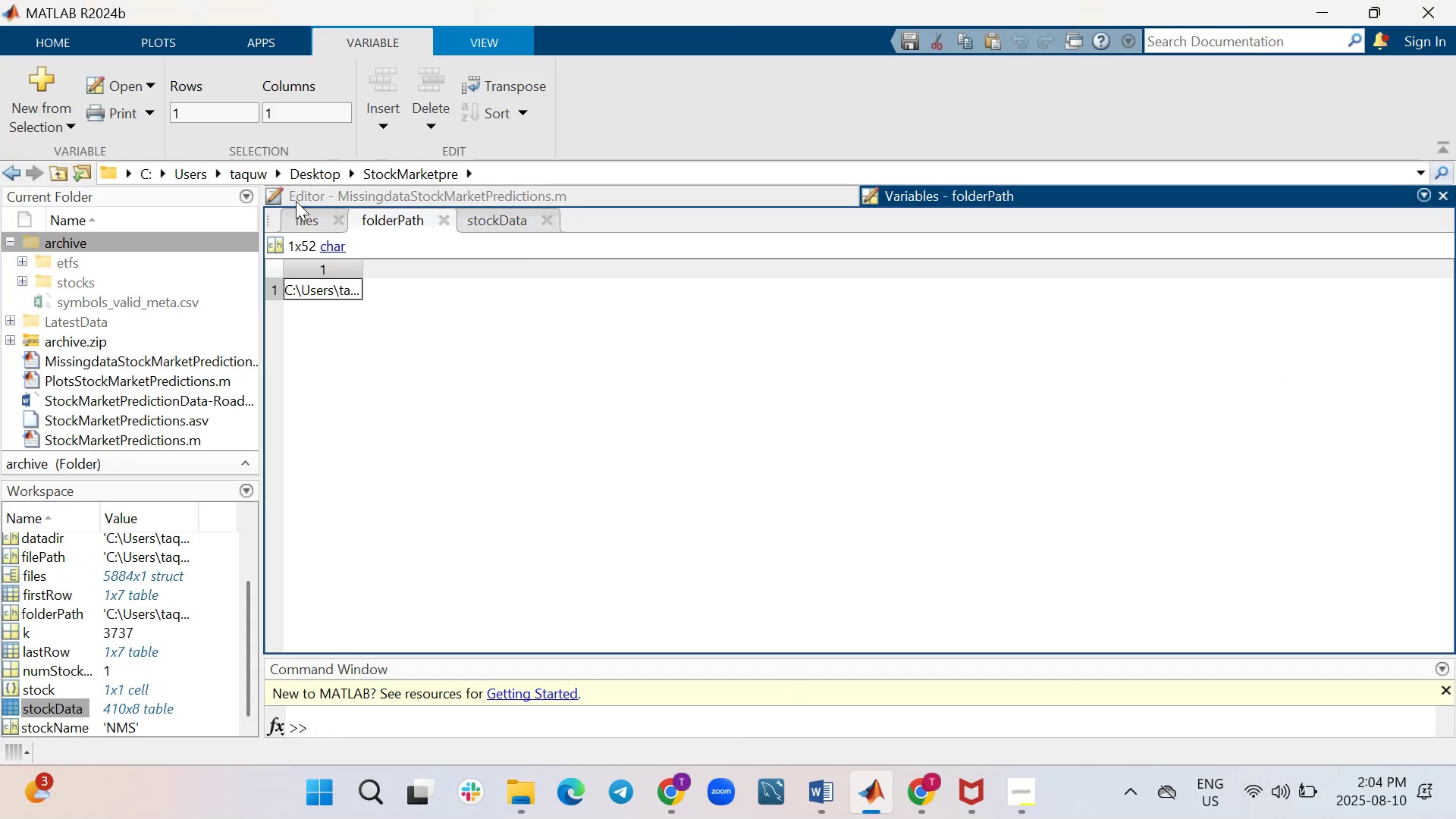 
wait(17.52)
 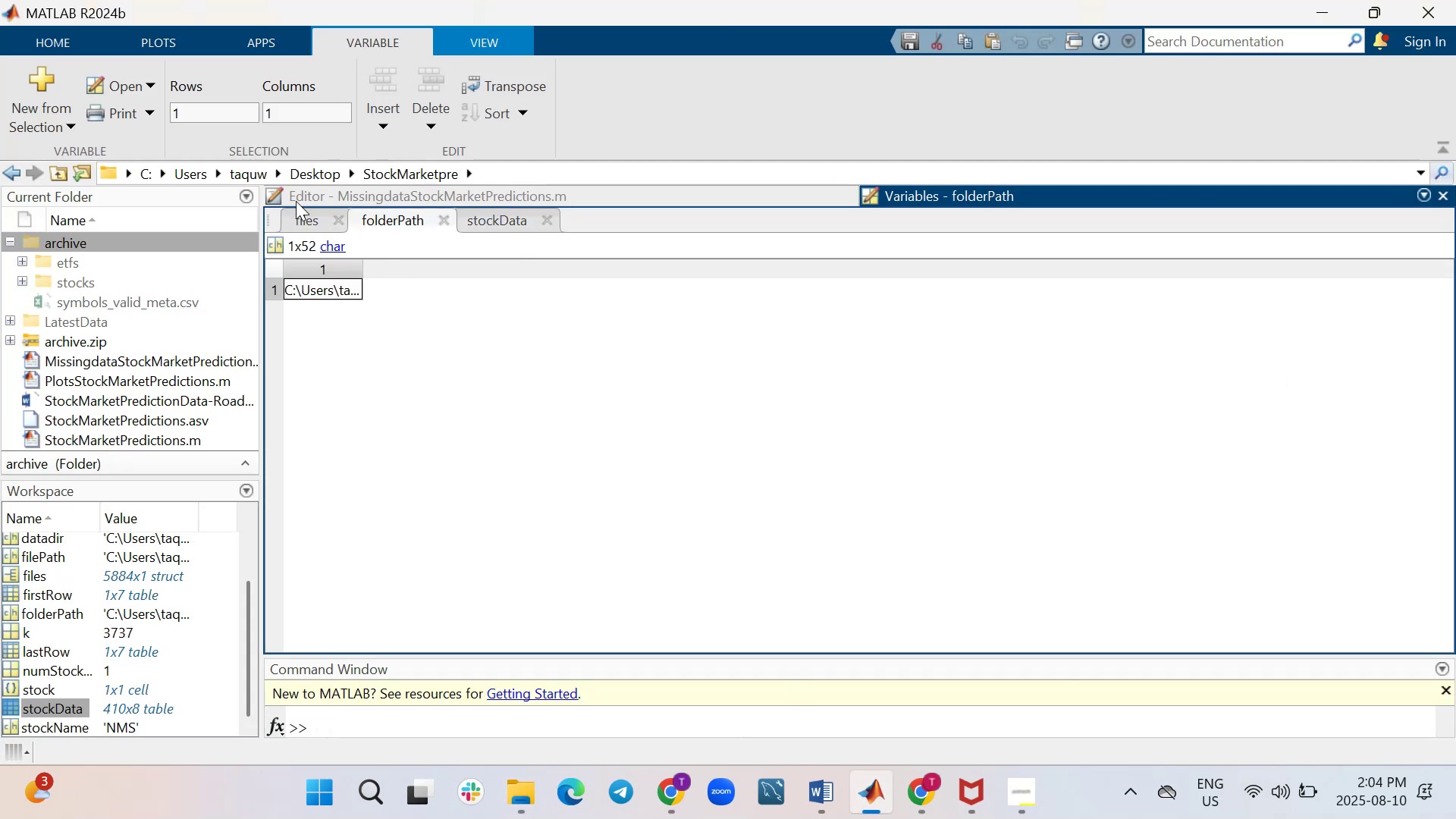 
scroll: coordinate [754, 372], scroll_direction: up, amount: 1.0
 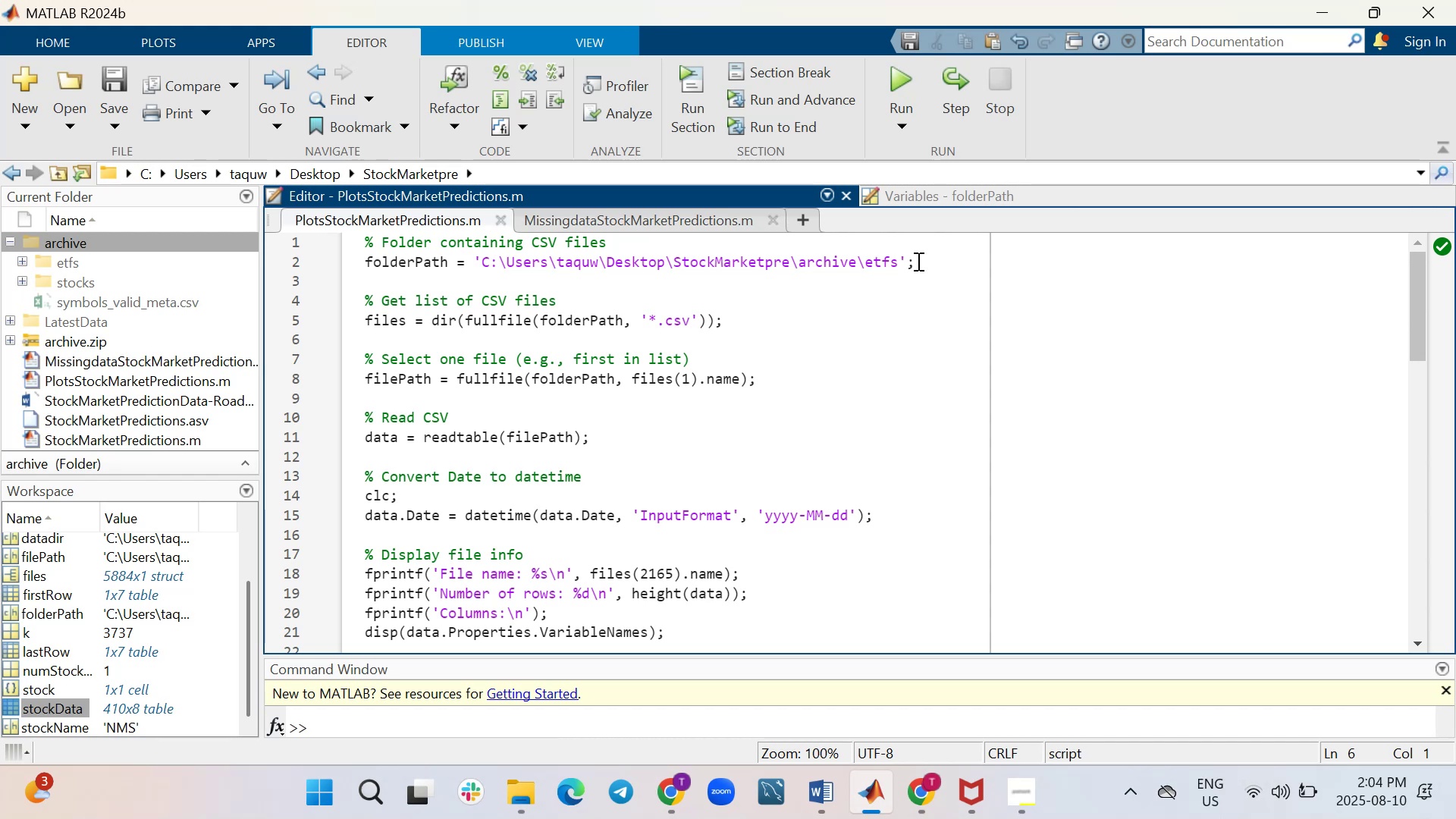 
left_click_drag(start_coordinate=[907, 262], to_coordinate=[470, 271])
 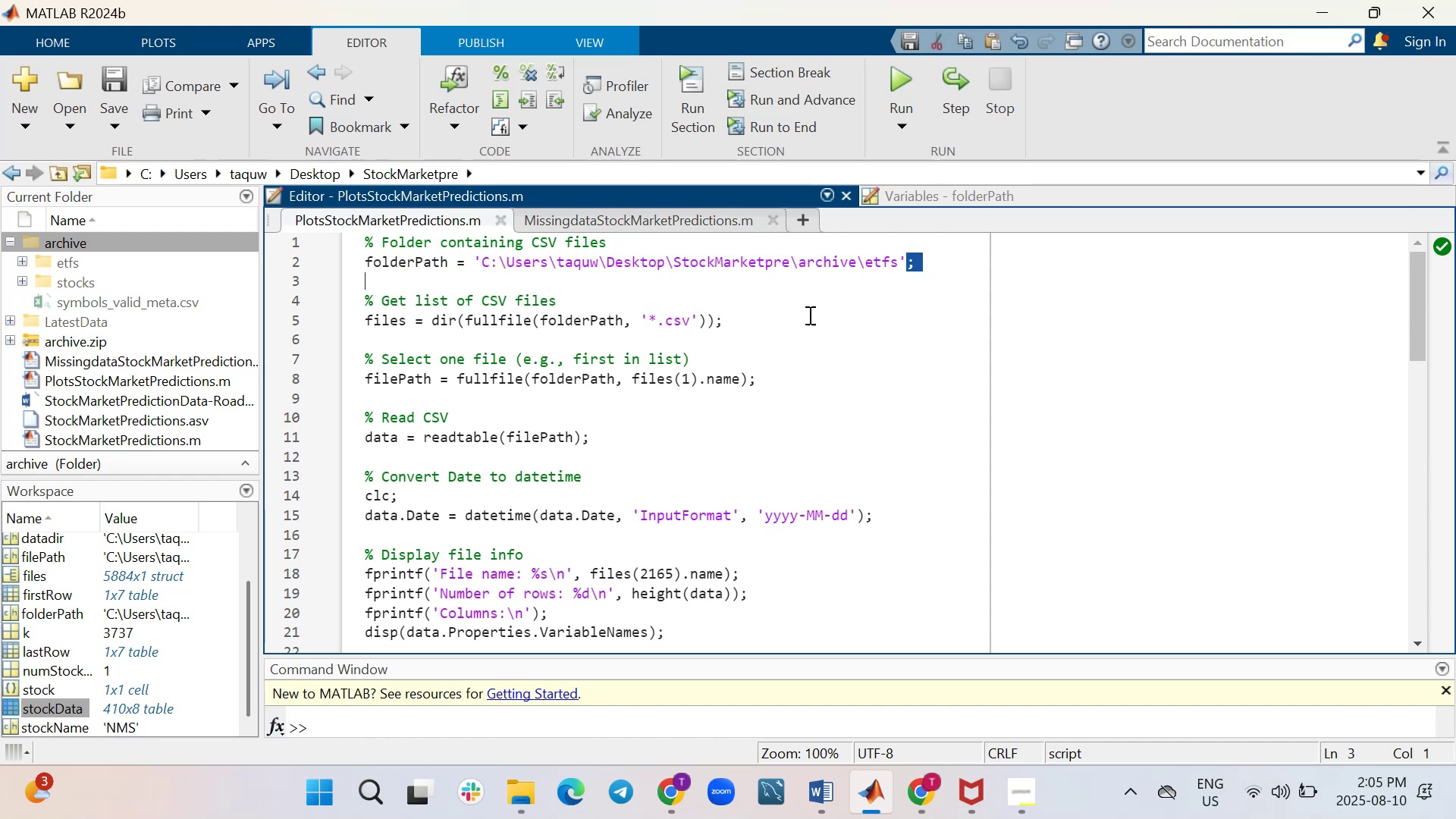 
left_click([883, 339])
 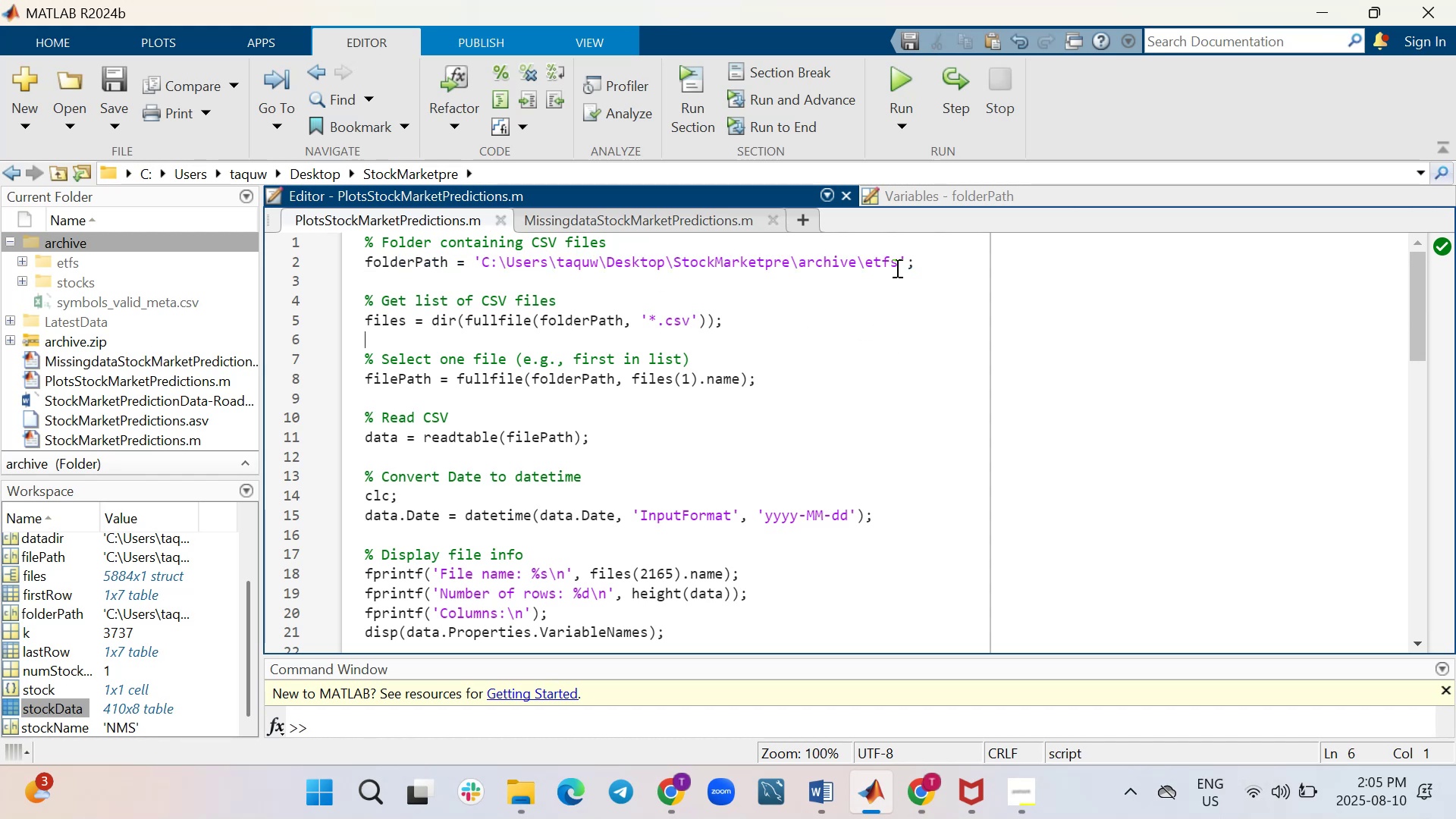 
left_click_drag(start_coordinate=[896, 264], to_coordinate=[481, 256])
 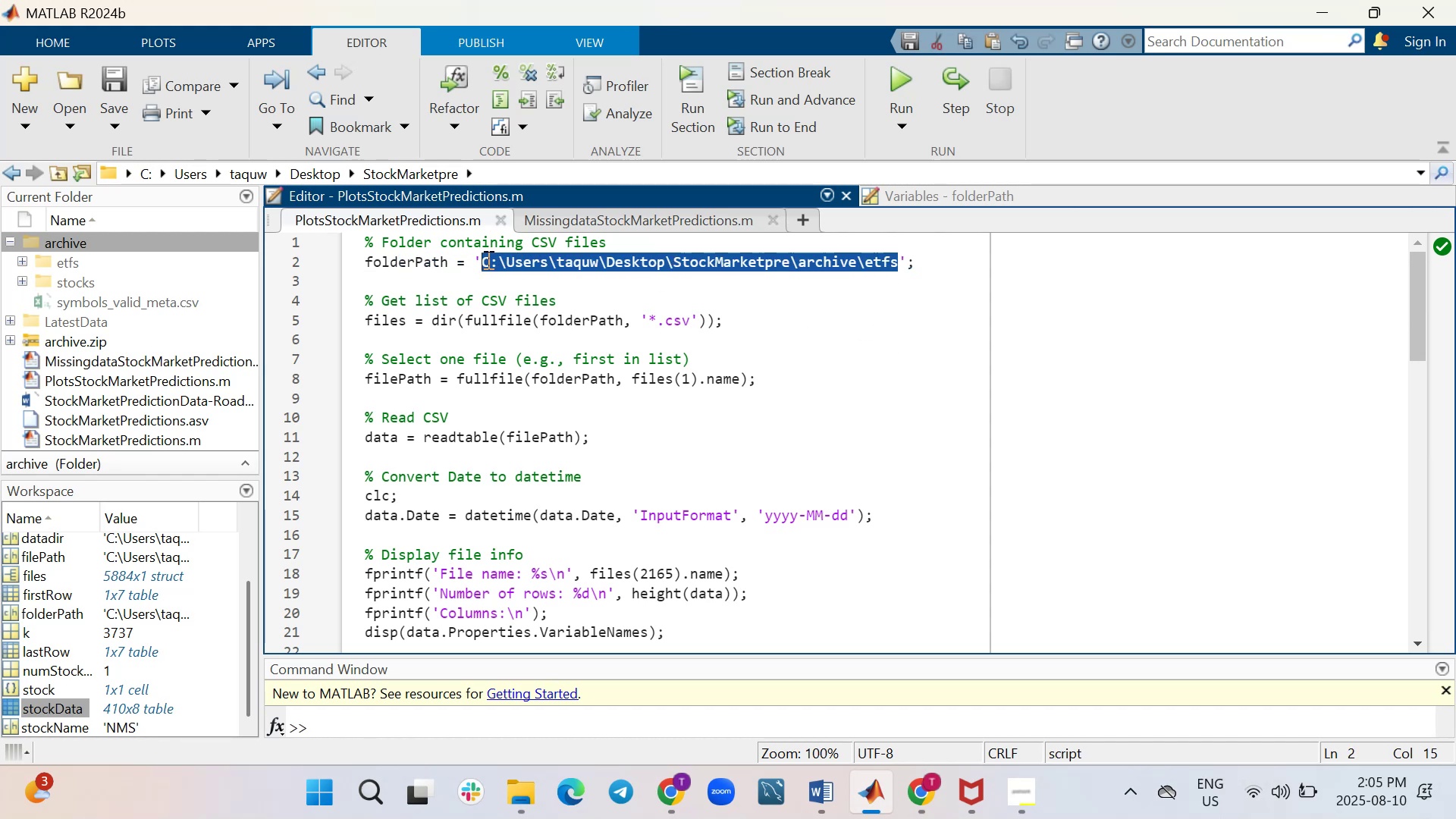 
key(Control+V)
 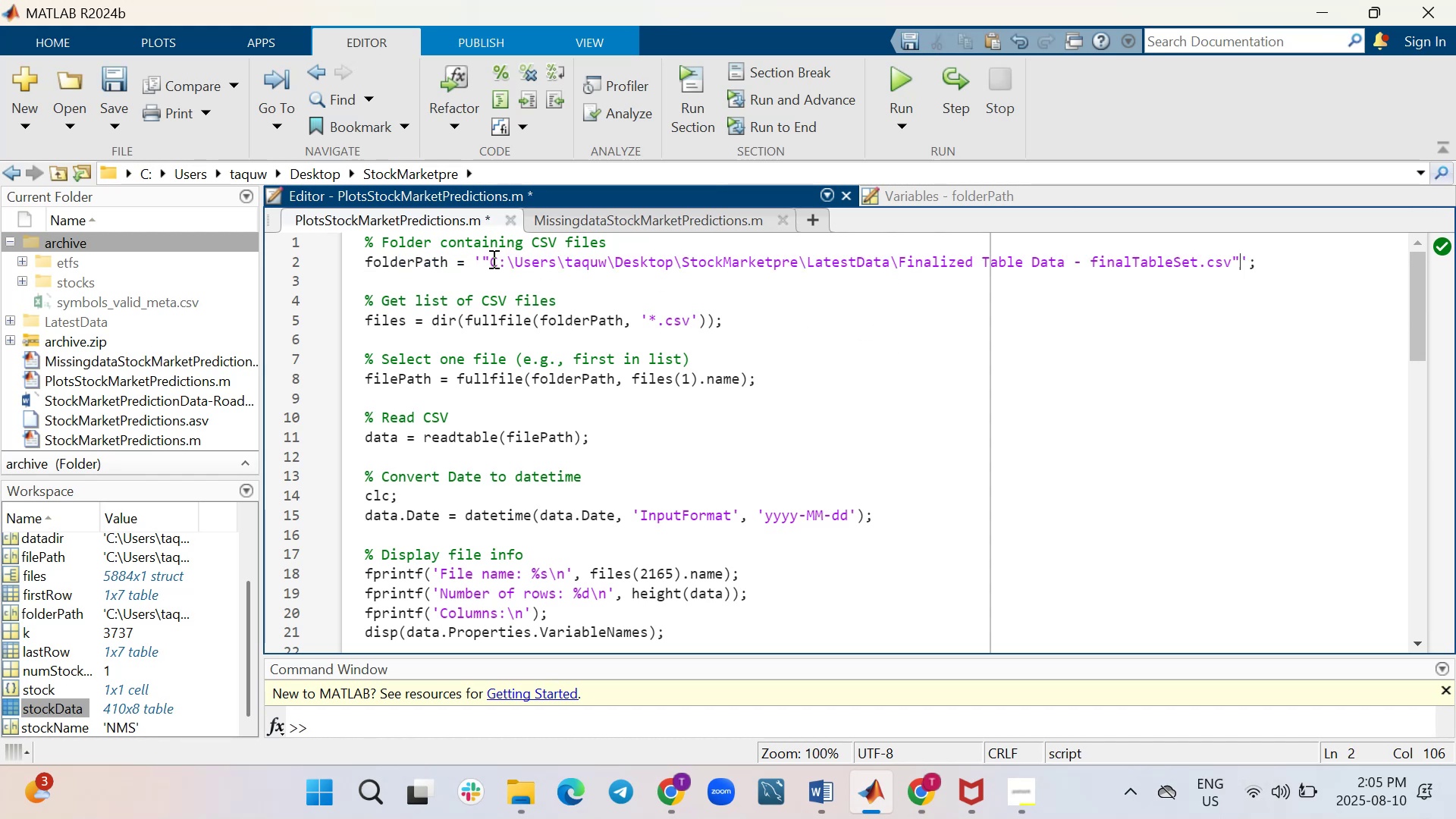 
left_click([488, 258])
 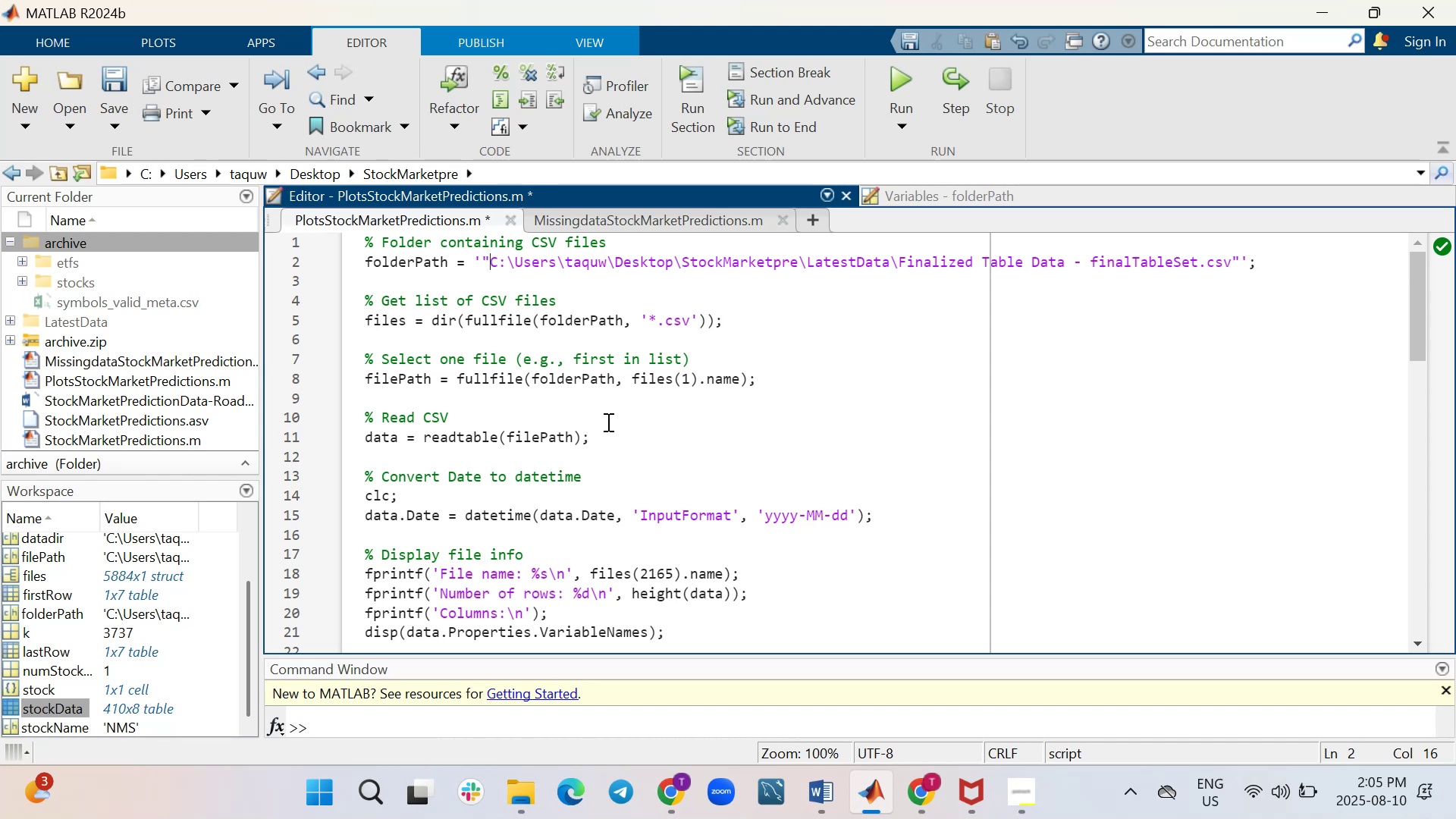 
key(Backspace)
 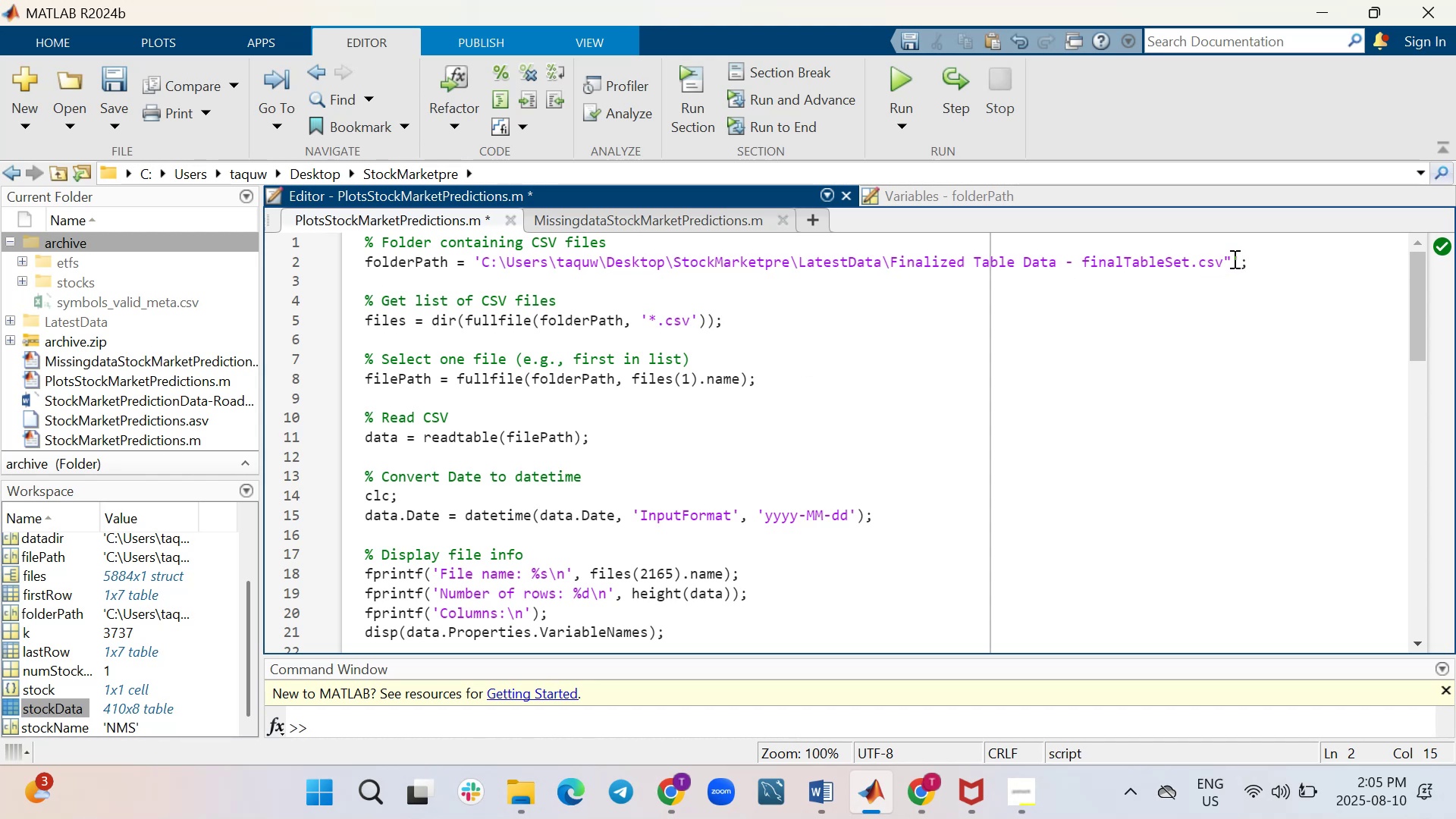 
key(Backspace)
 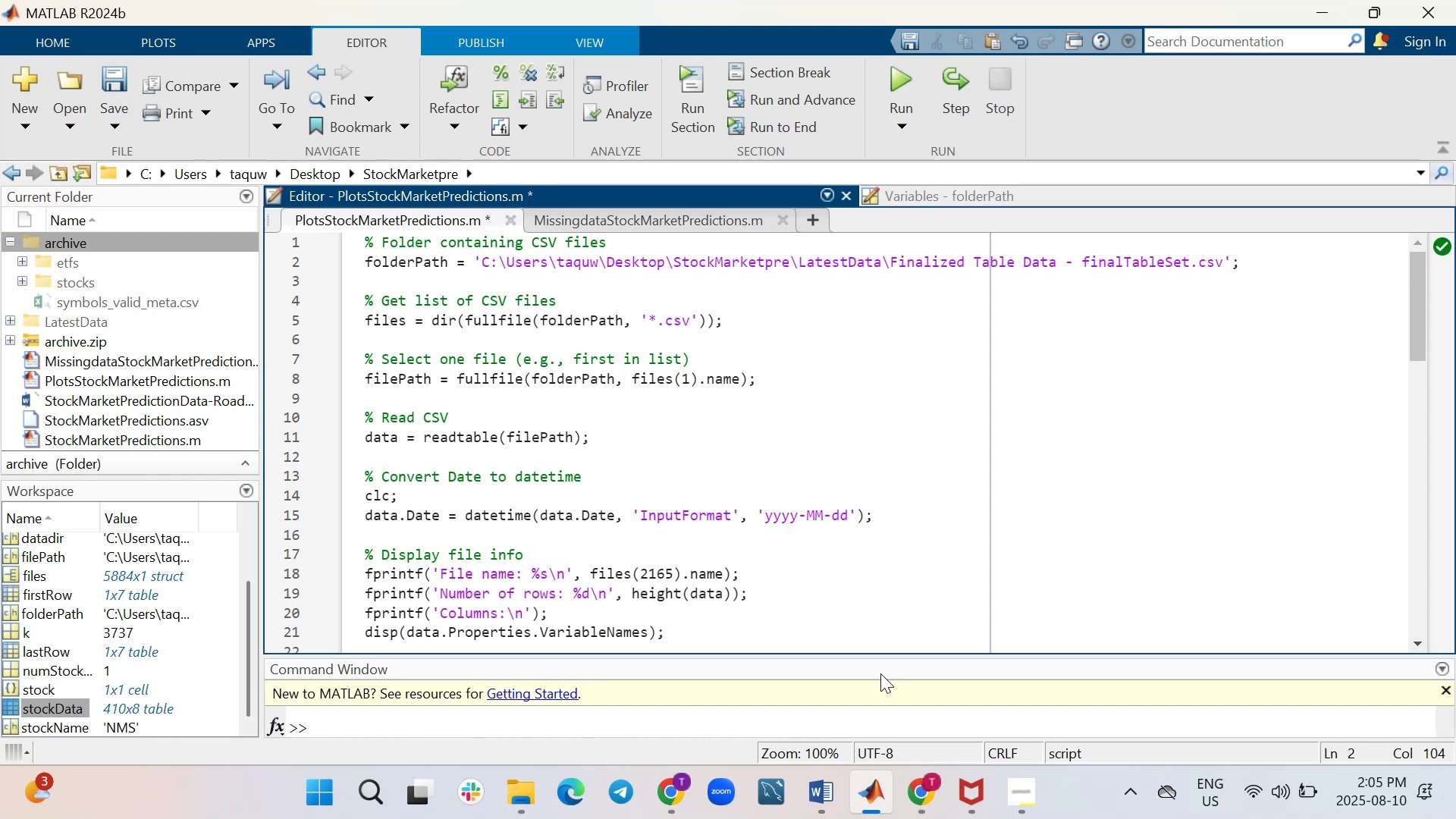 
left_click_drag(start_coordinate=[880, 654], to_coordinate=[879, 522])
 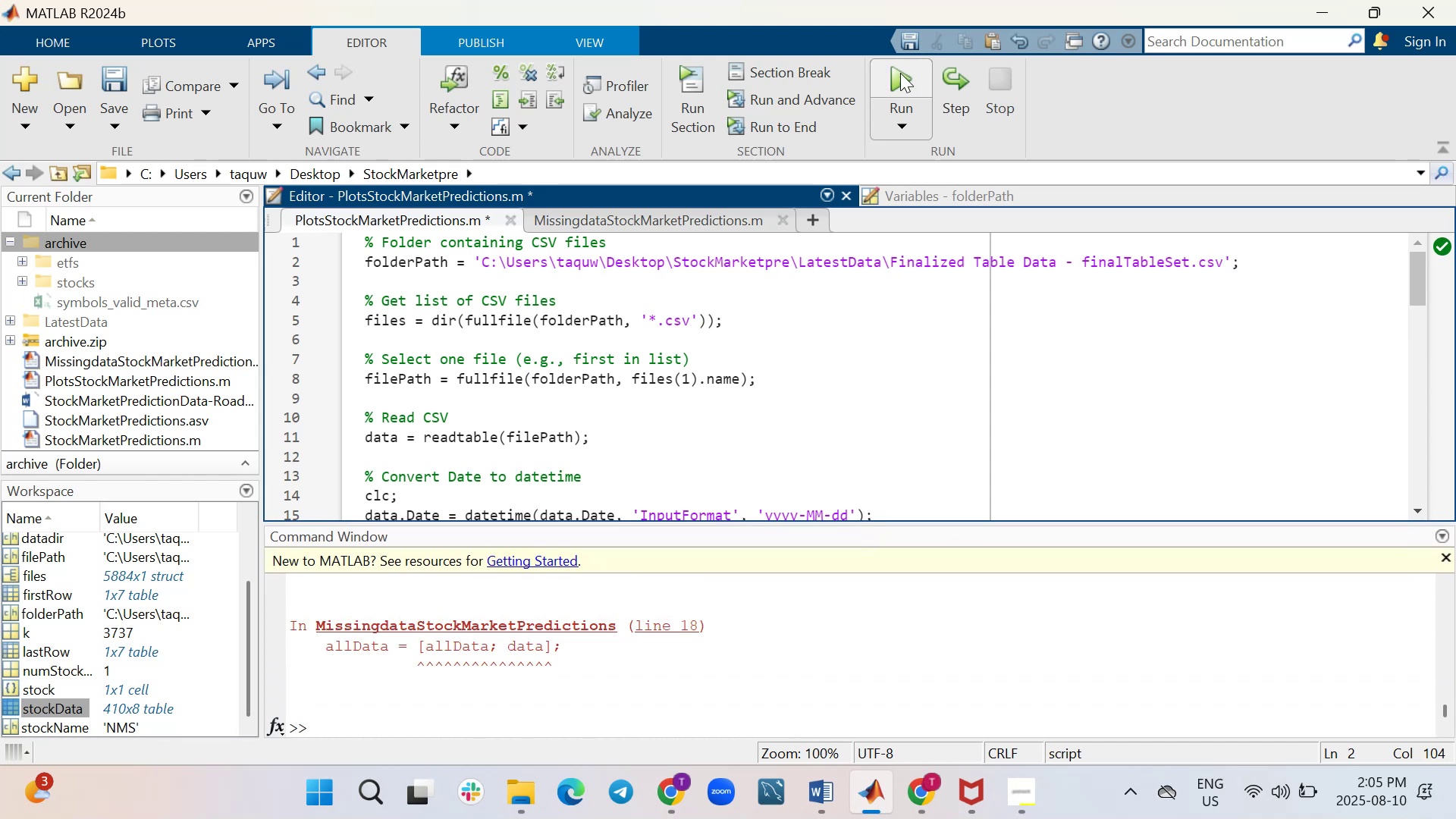 
left_click([910, 74])
 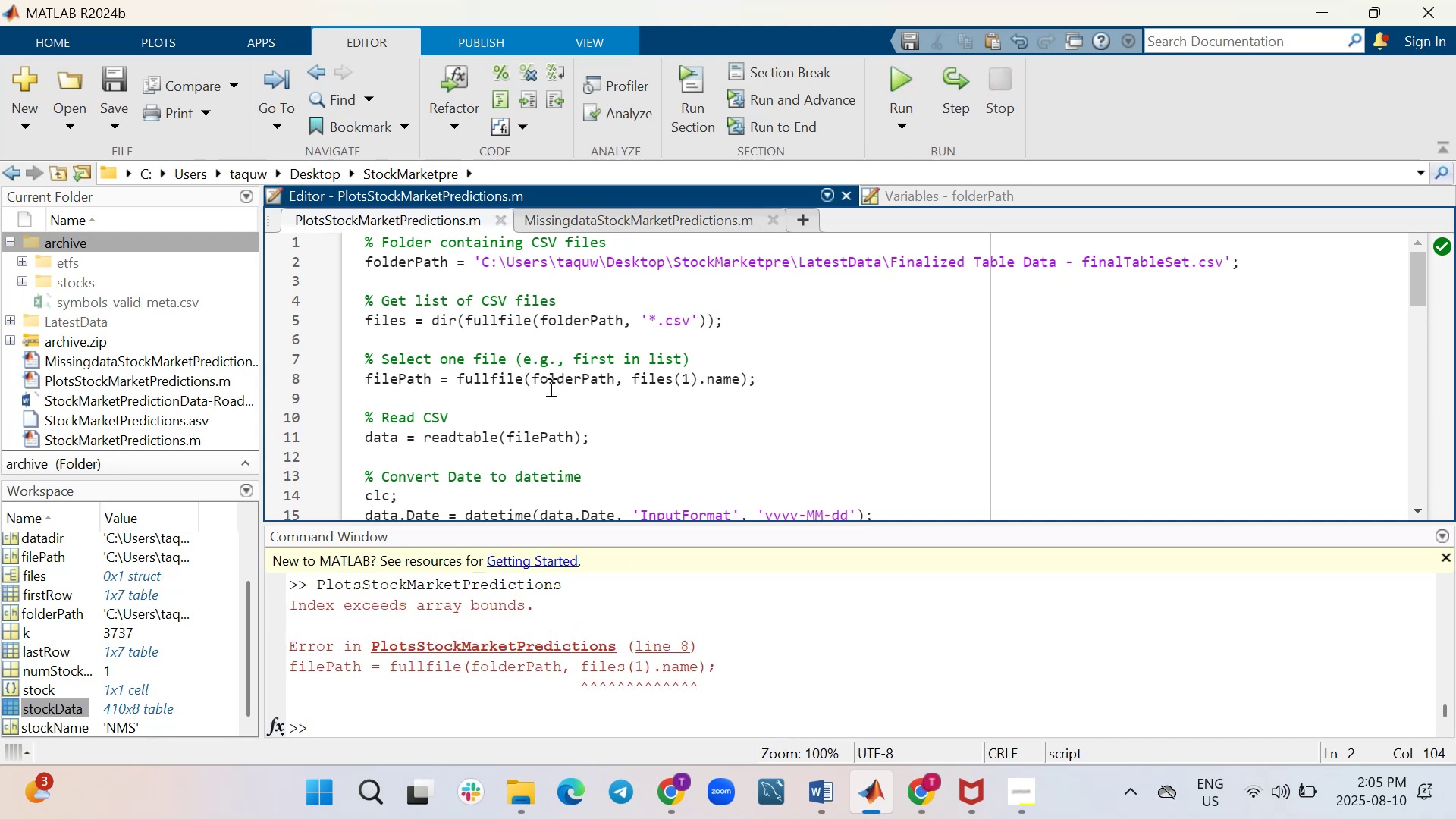 
wait(12.61)
 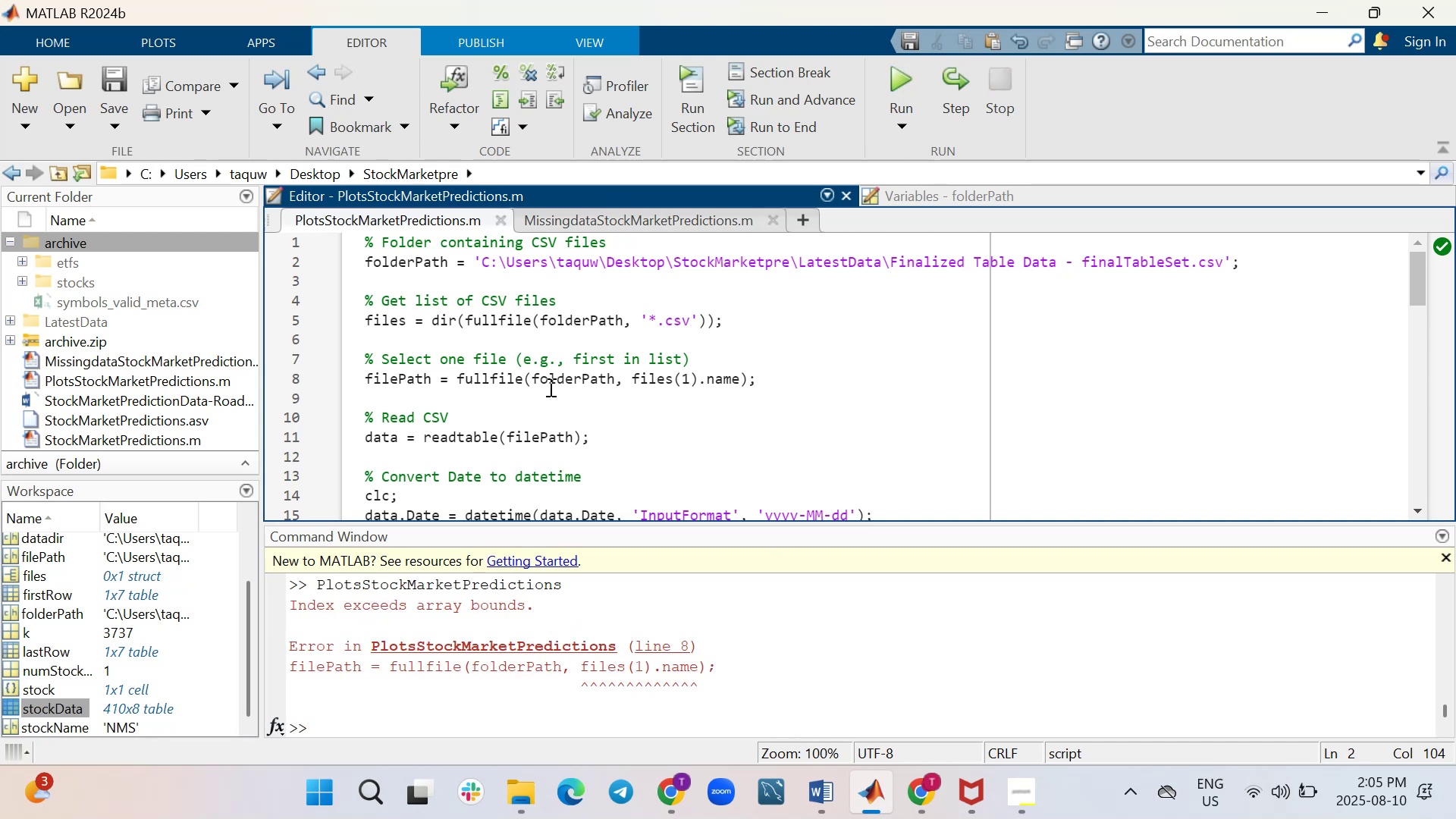 
key(Backspace)
 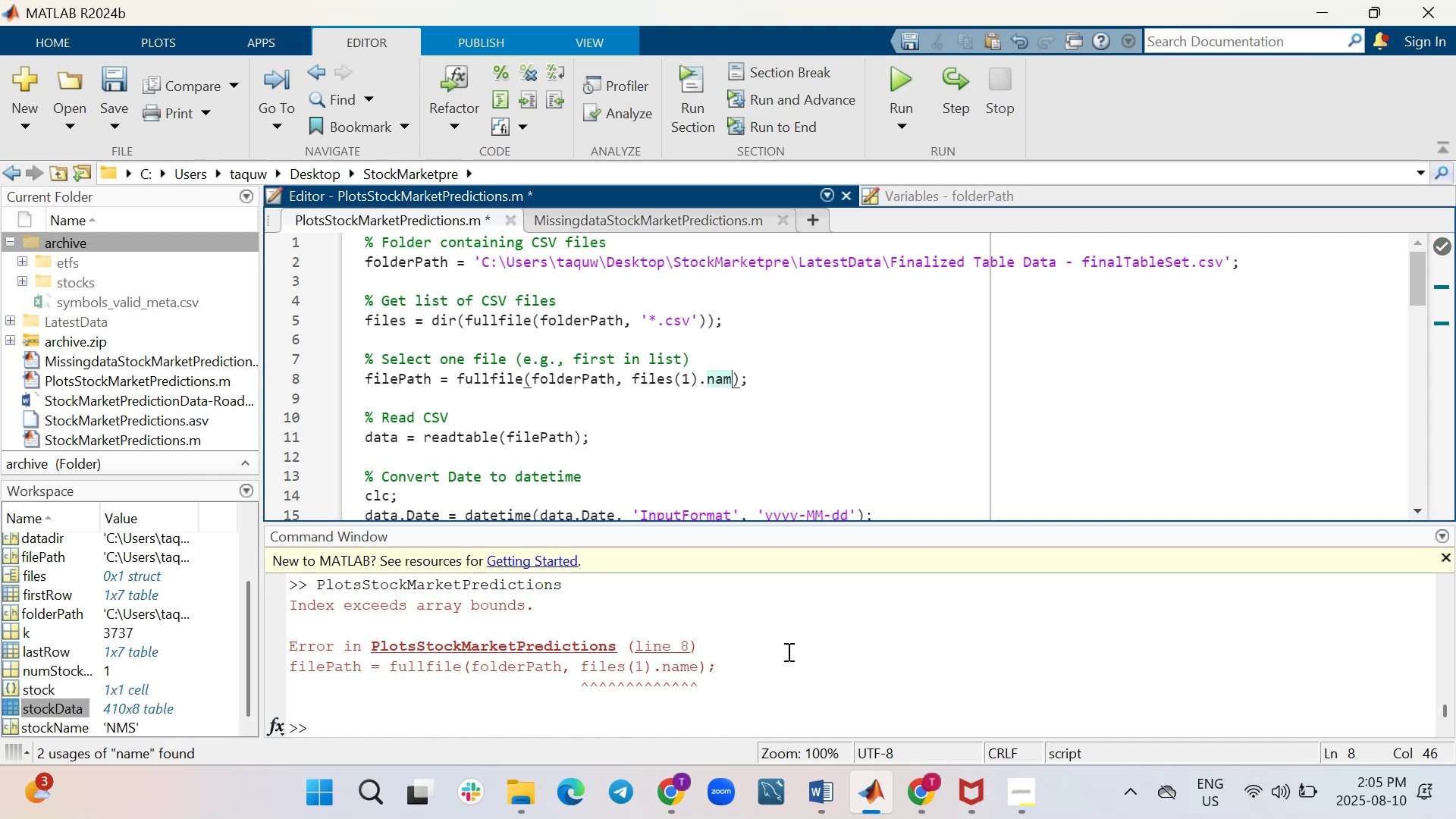 
key(Backspace)
 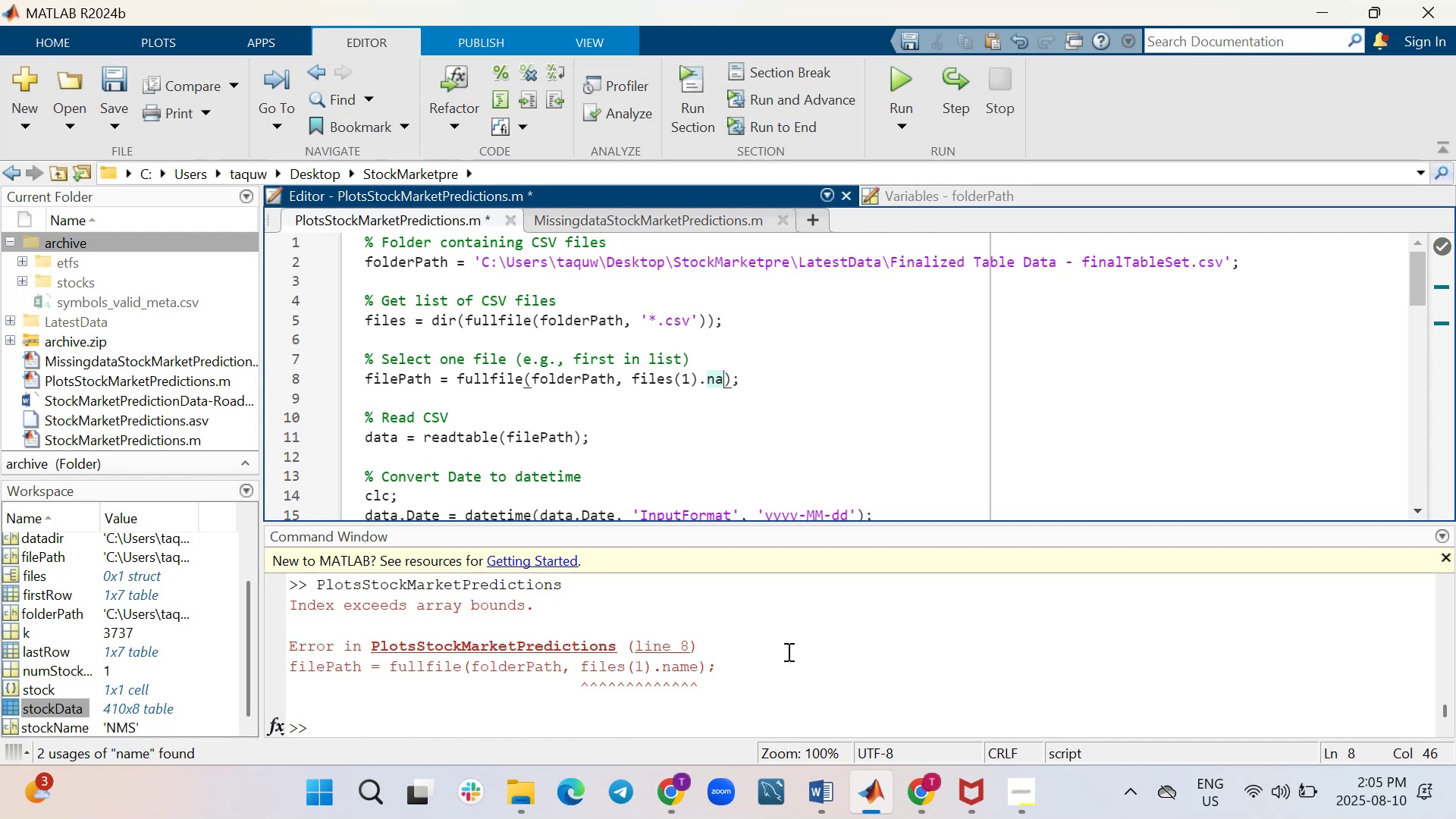 
key(Backspace)
 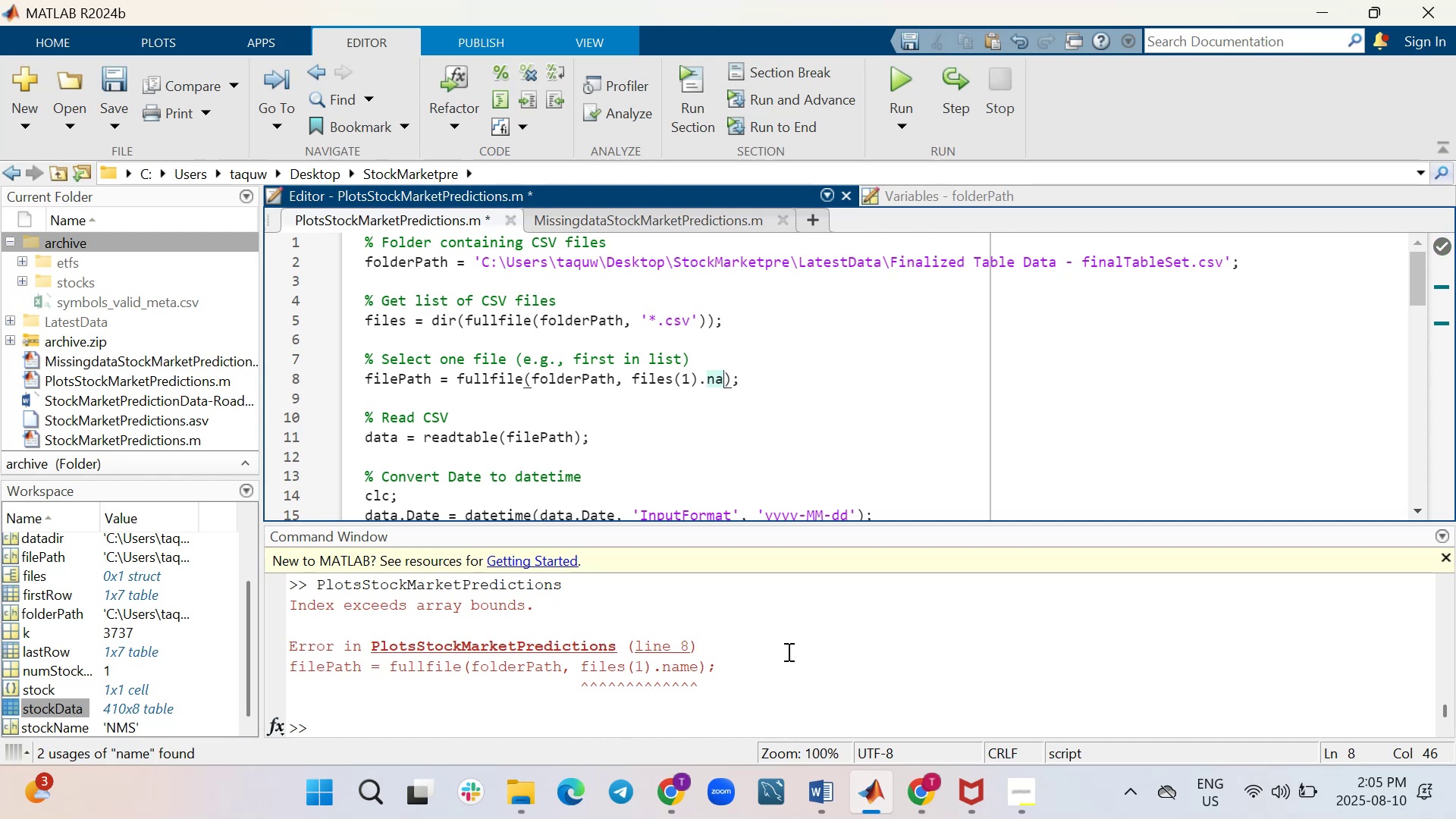 
key(Backspace)
 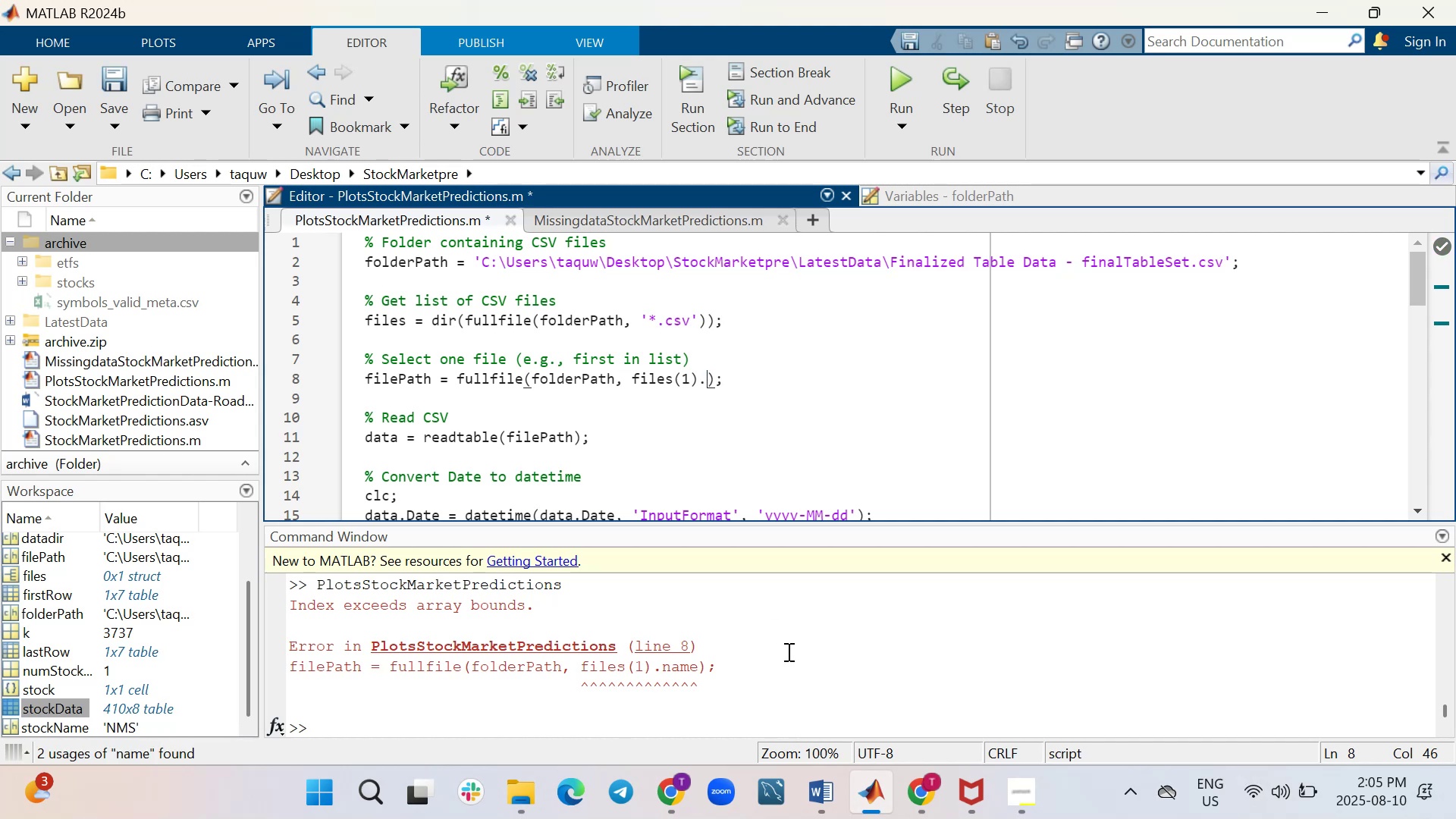 
key(Backspace)
 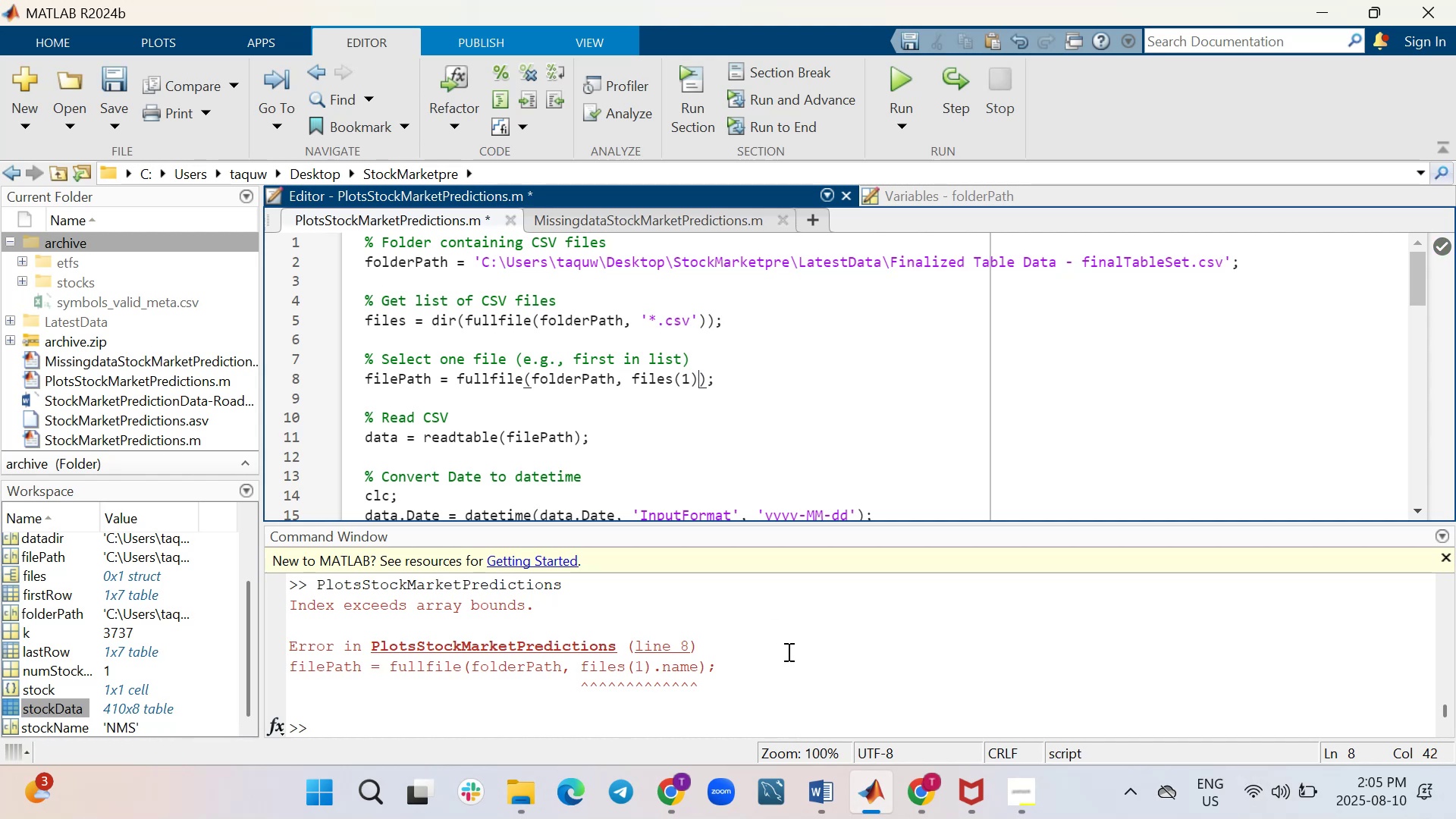 
key(Backspace)
 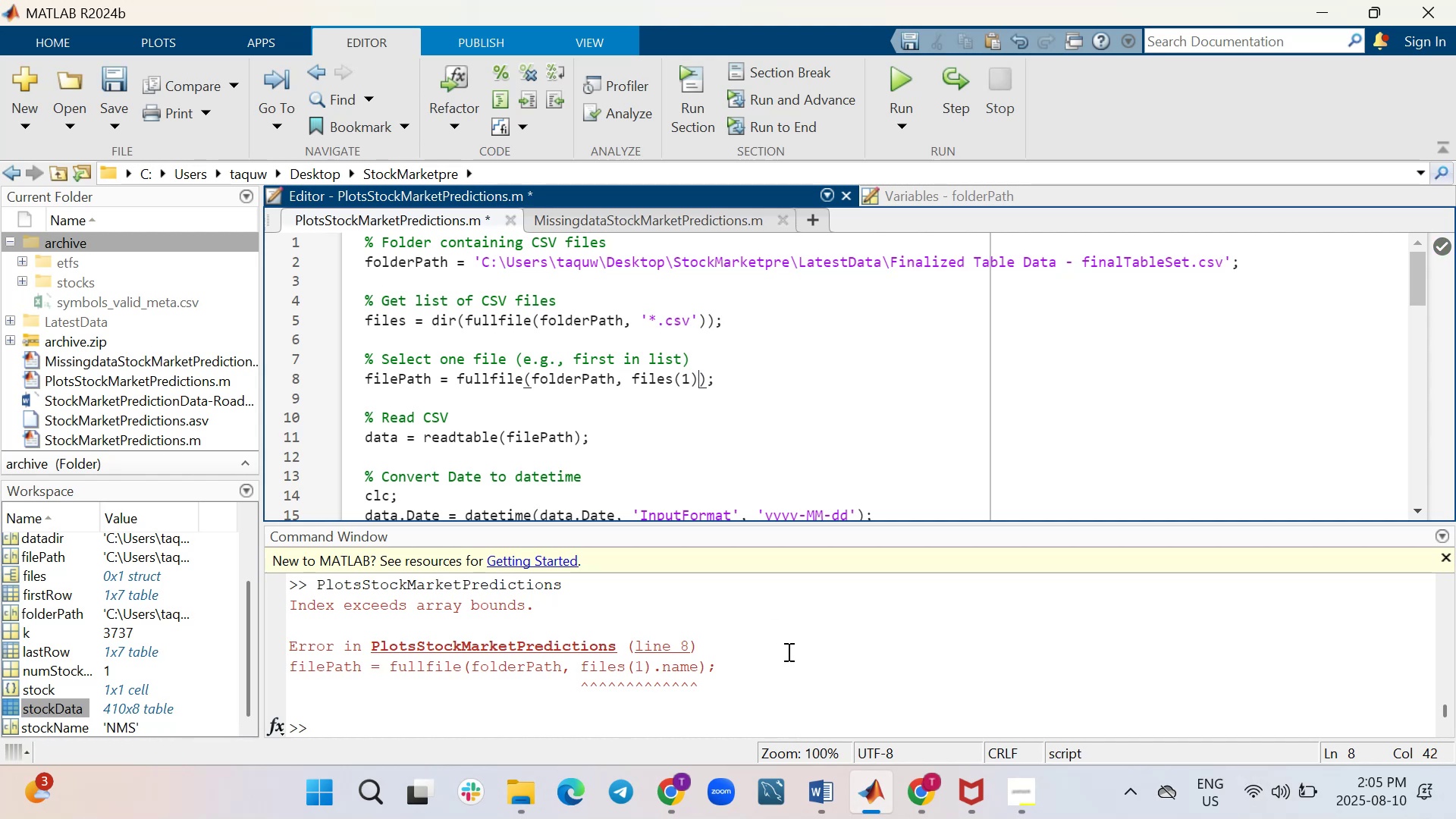 
key(Backspace)
 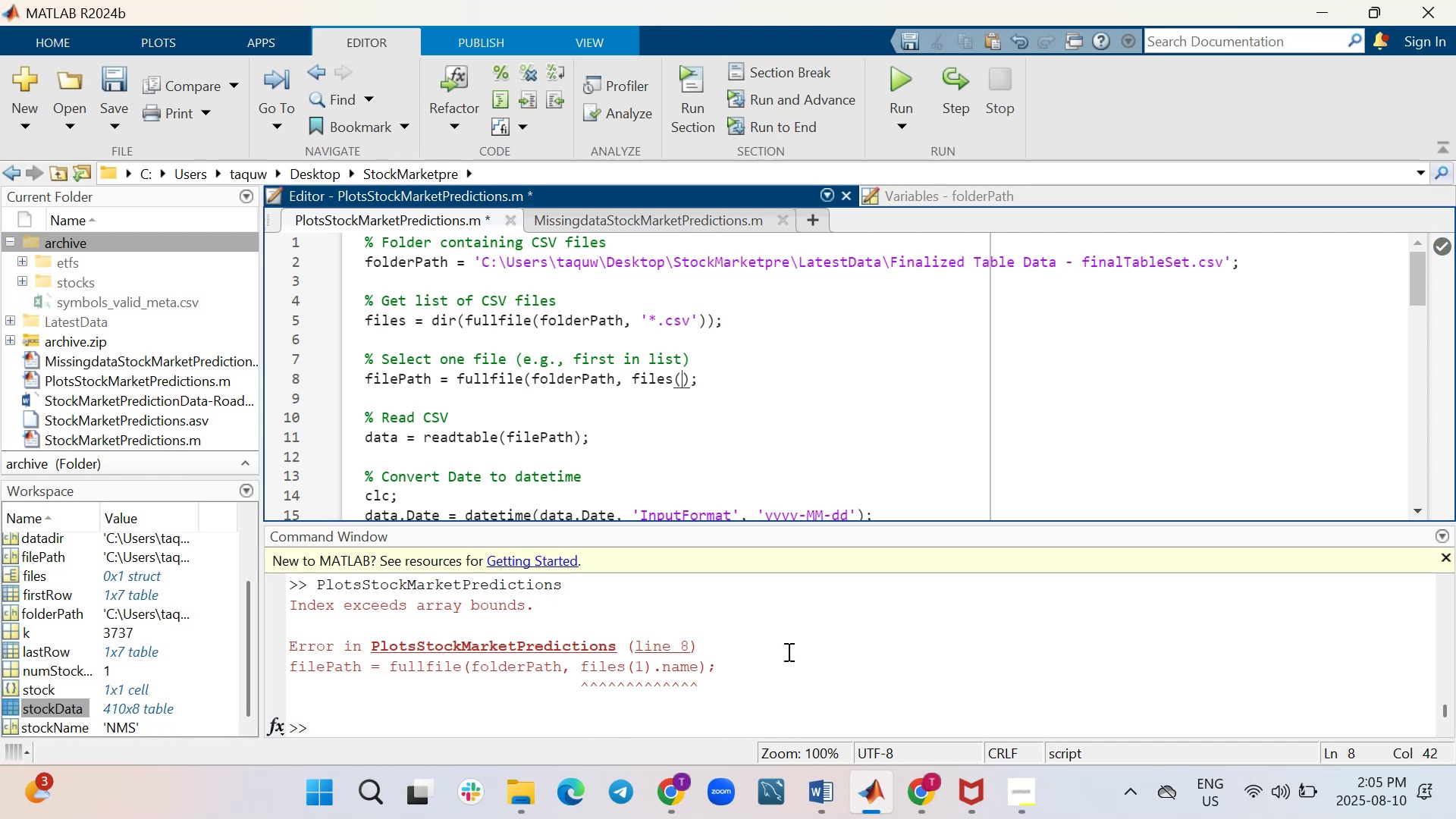 
key(Backspace)
 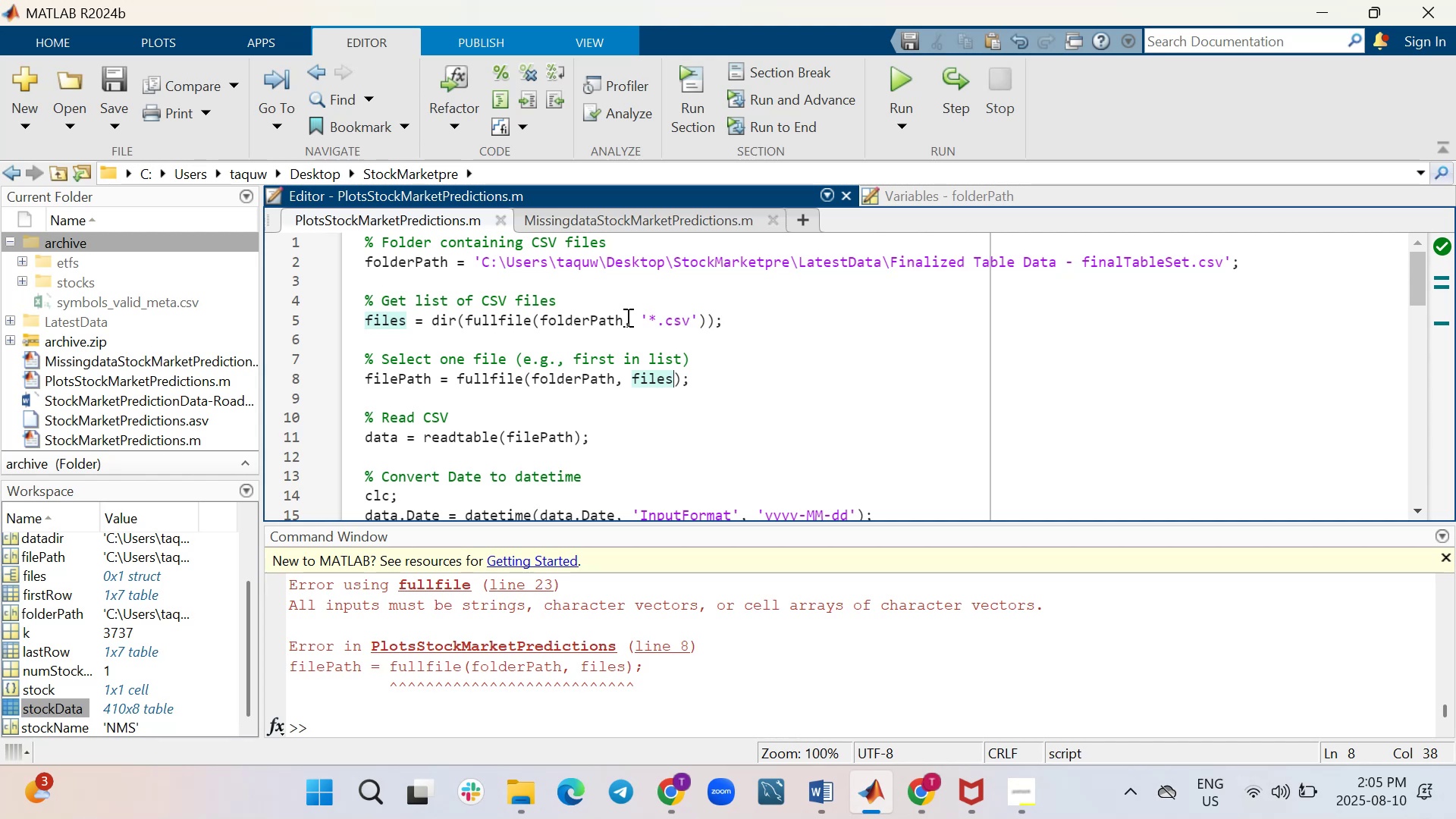 
wait(21.38)
 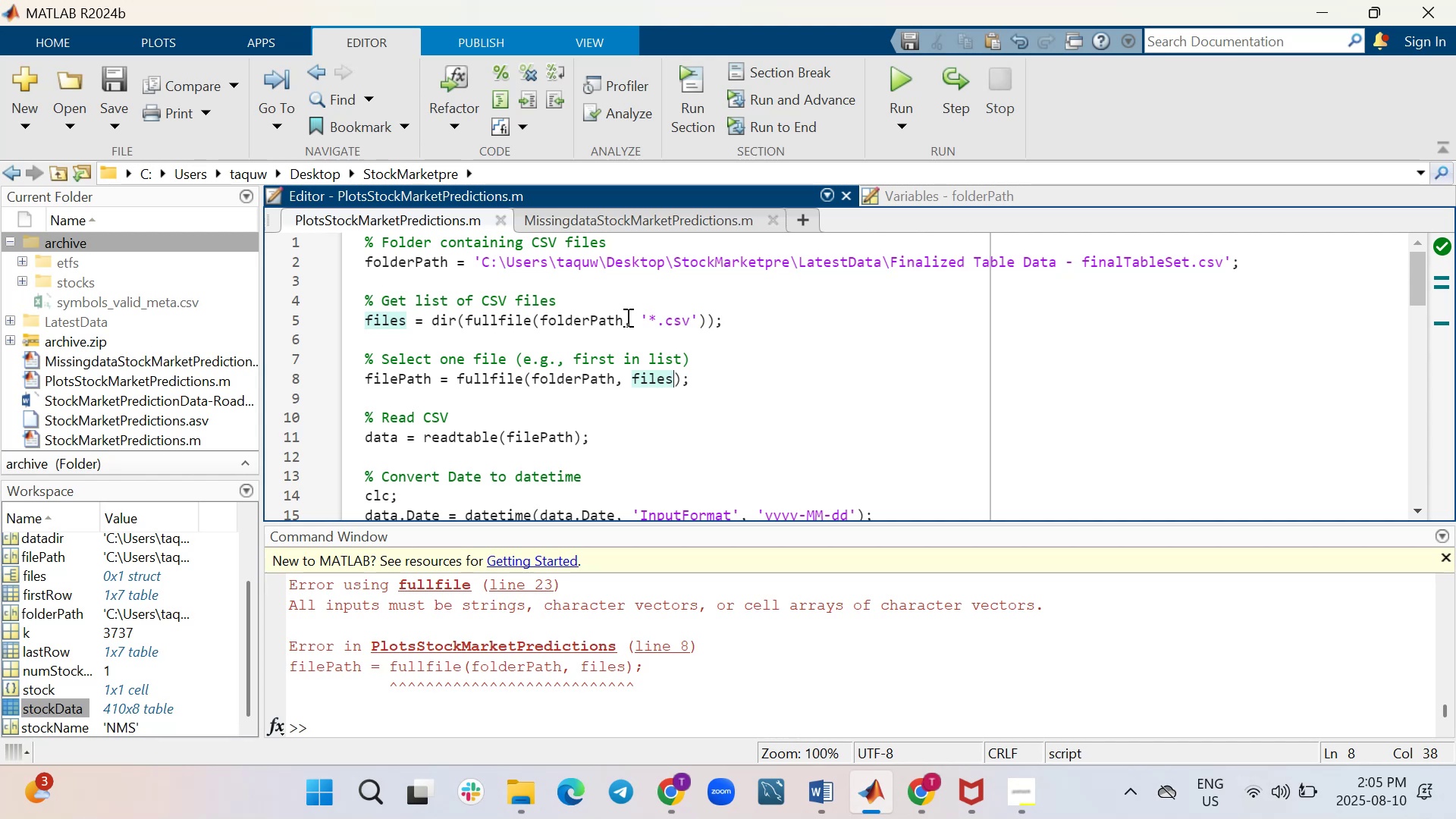 
mouse_move([547, 210])
 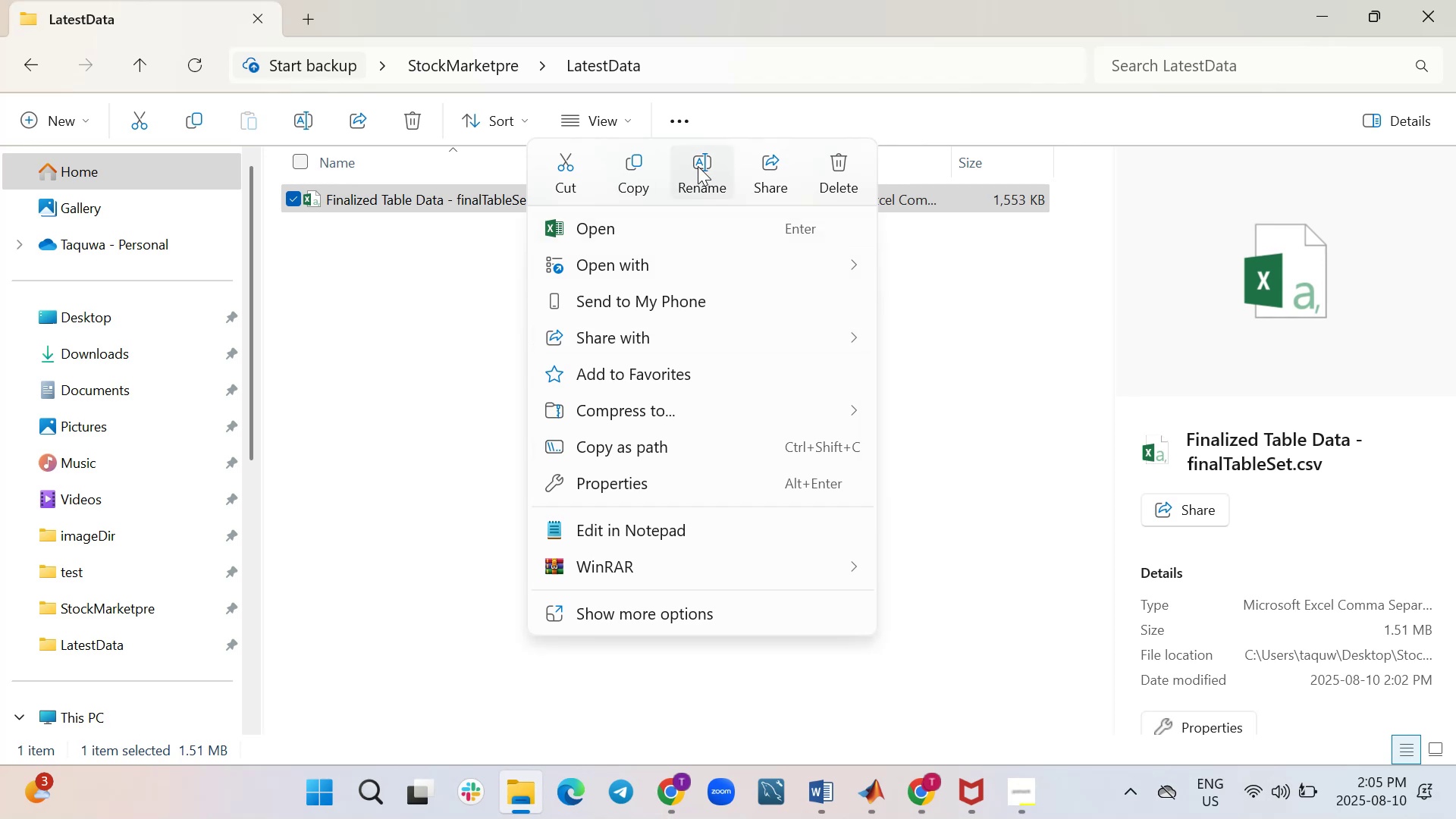 
wait(5.92)
 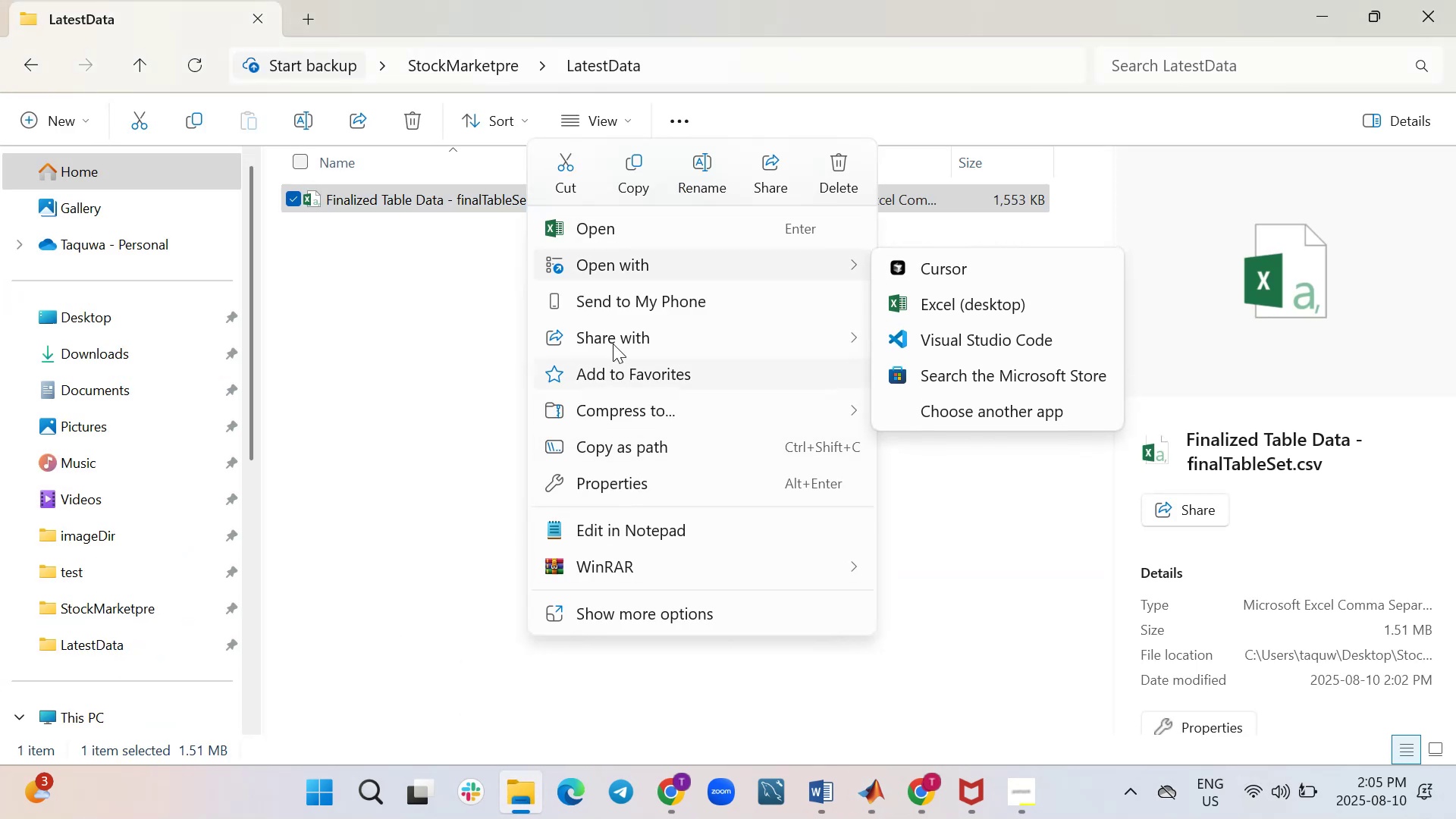 
left_click([386, 204])
 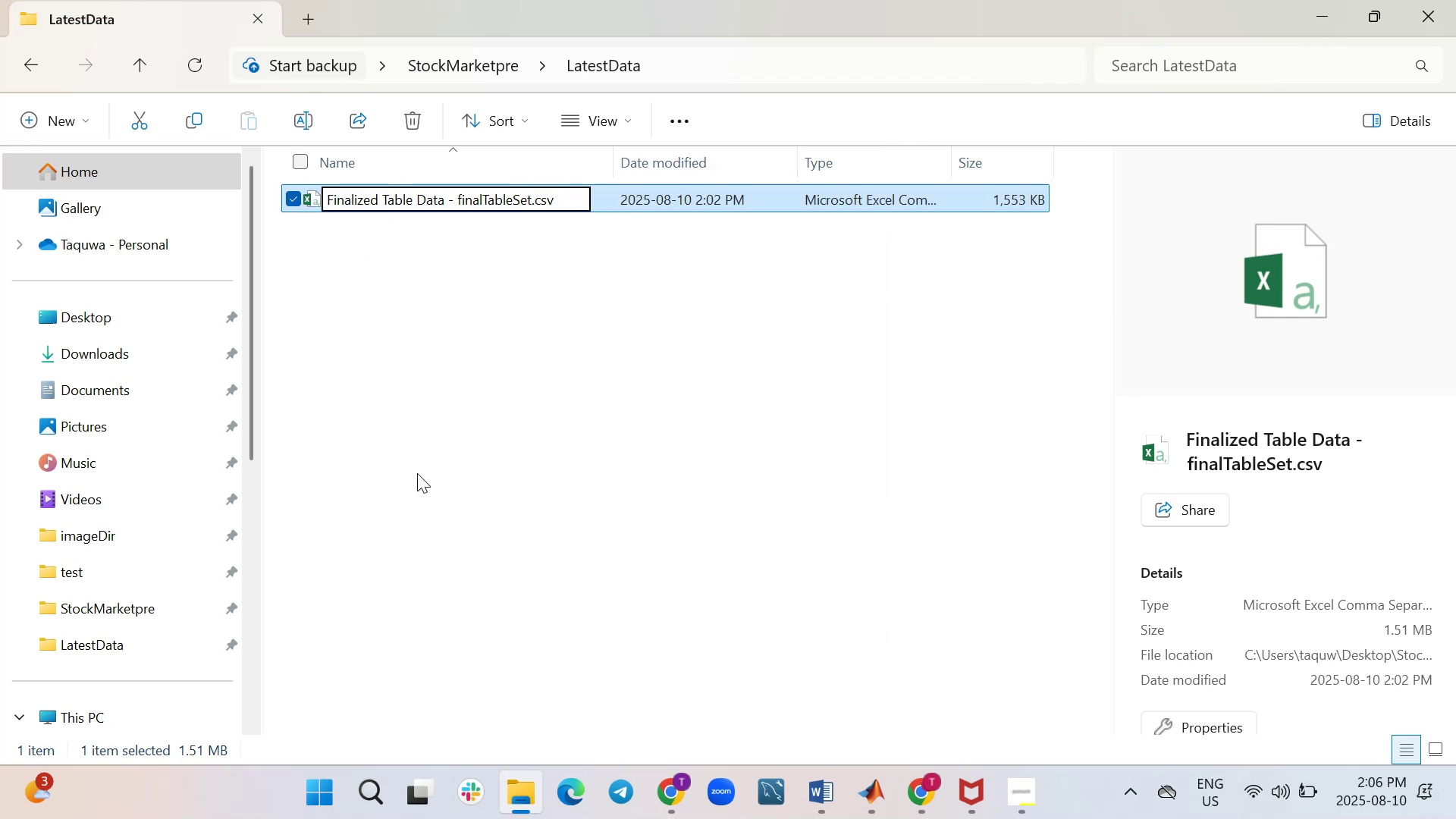 
key(ArrowLeft)
 